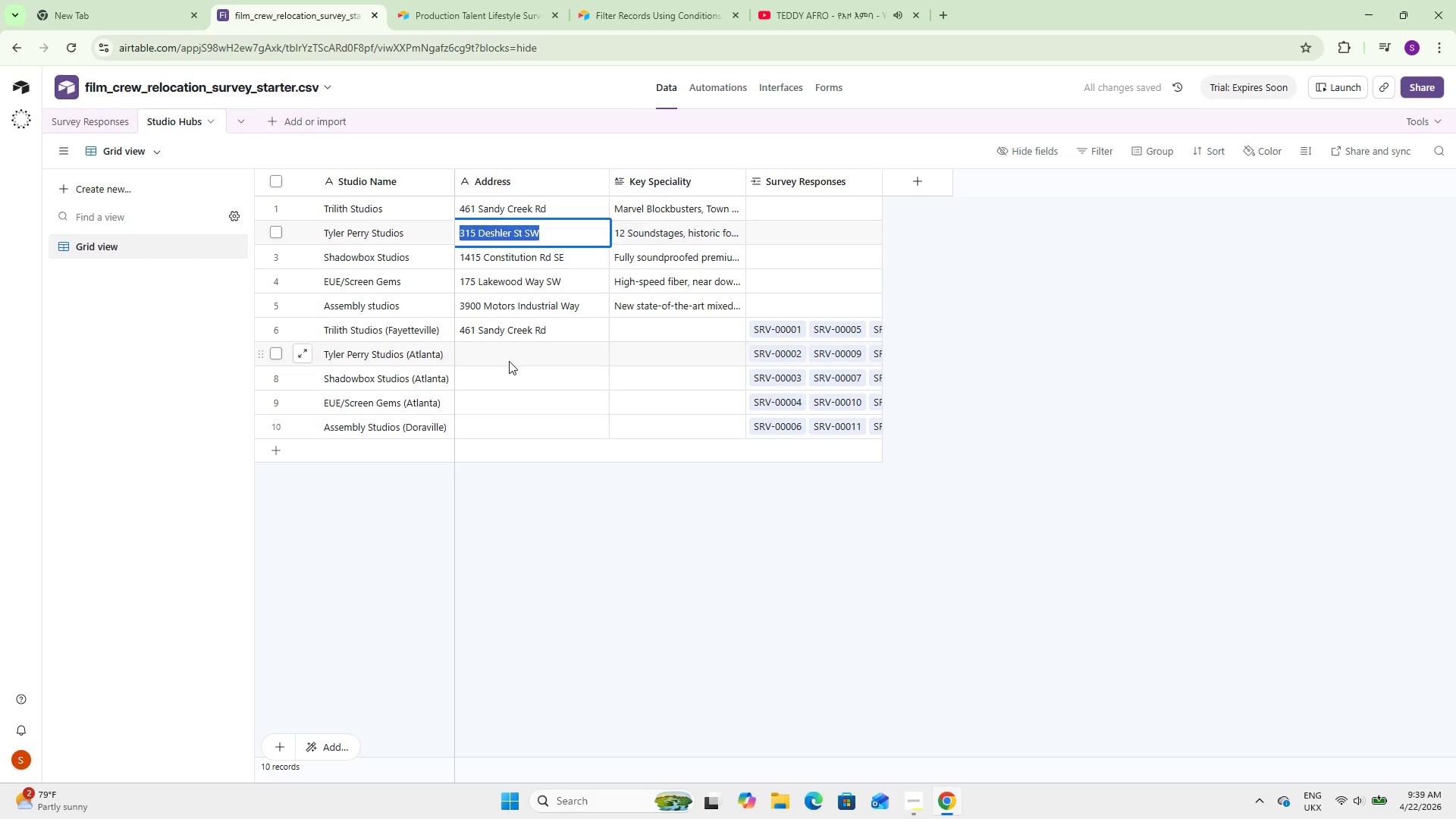 
double_click([509, 361])
 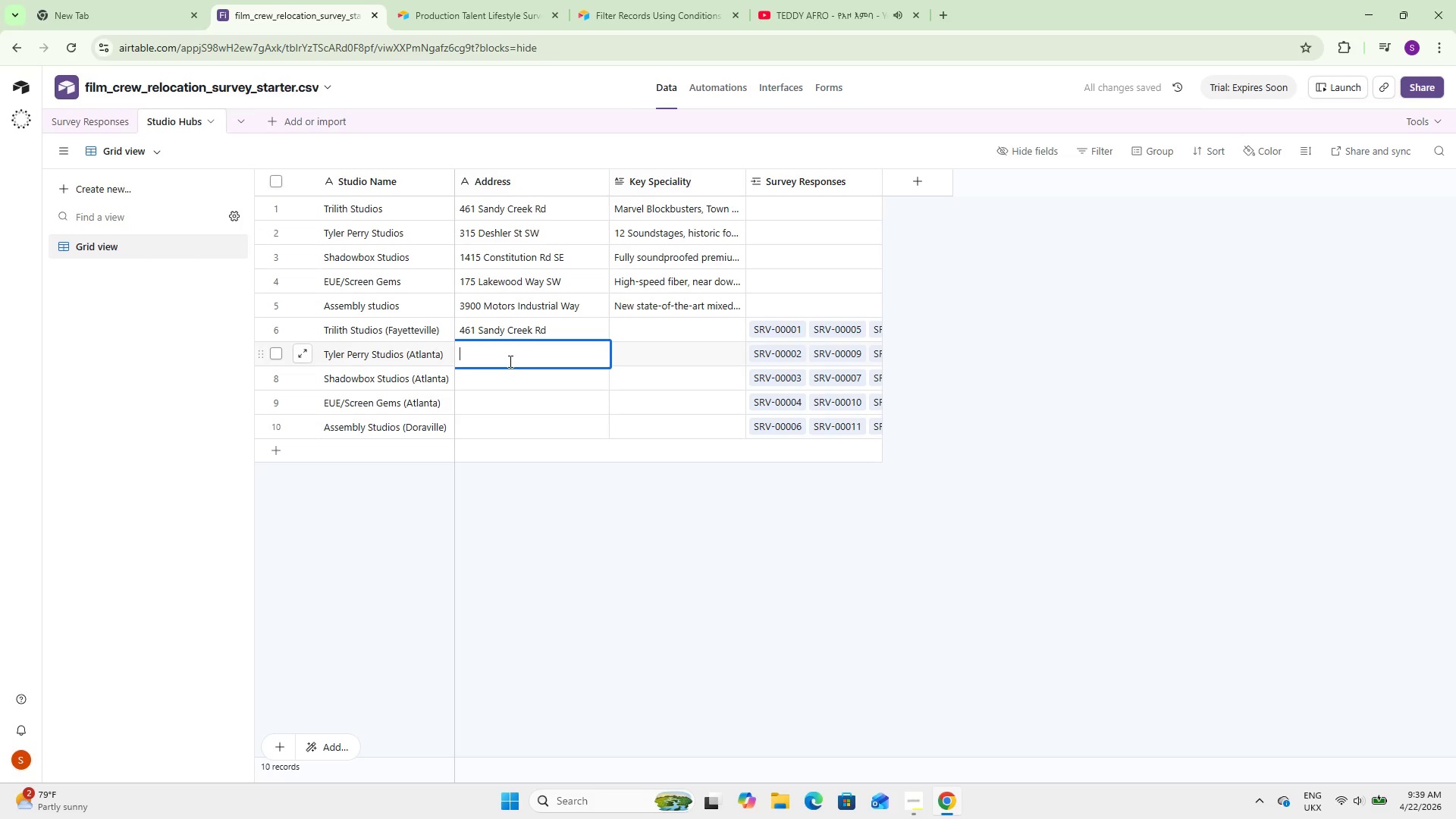 
key(Control+V)
 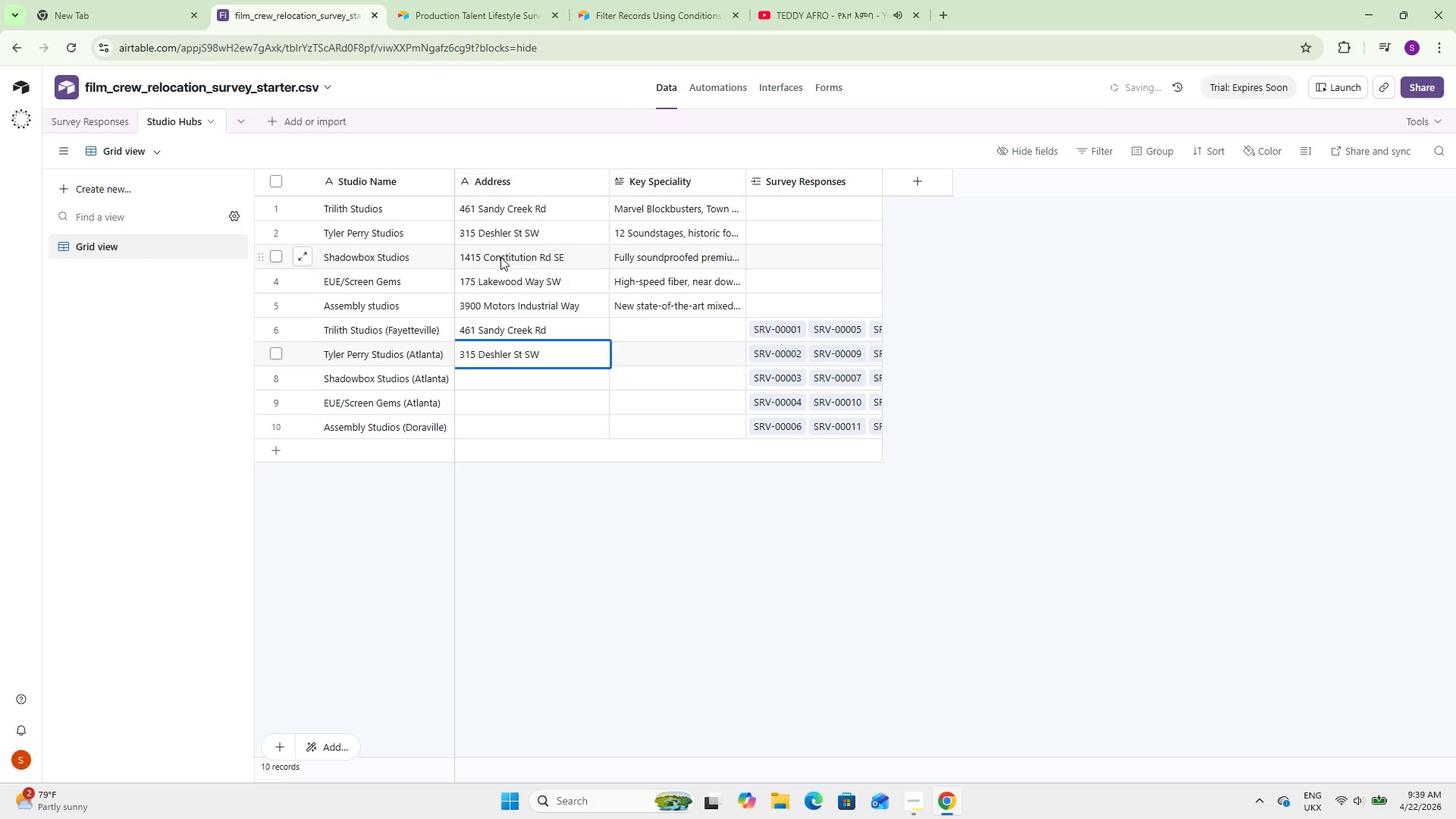 
double_click([500, 257])
 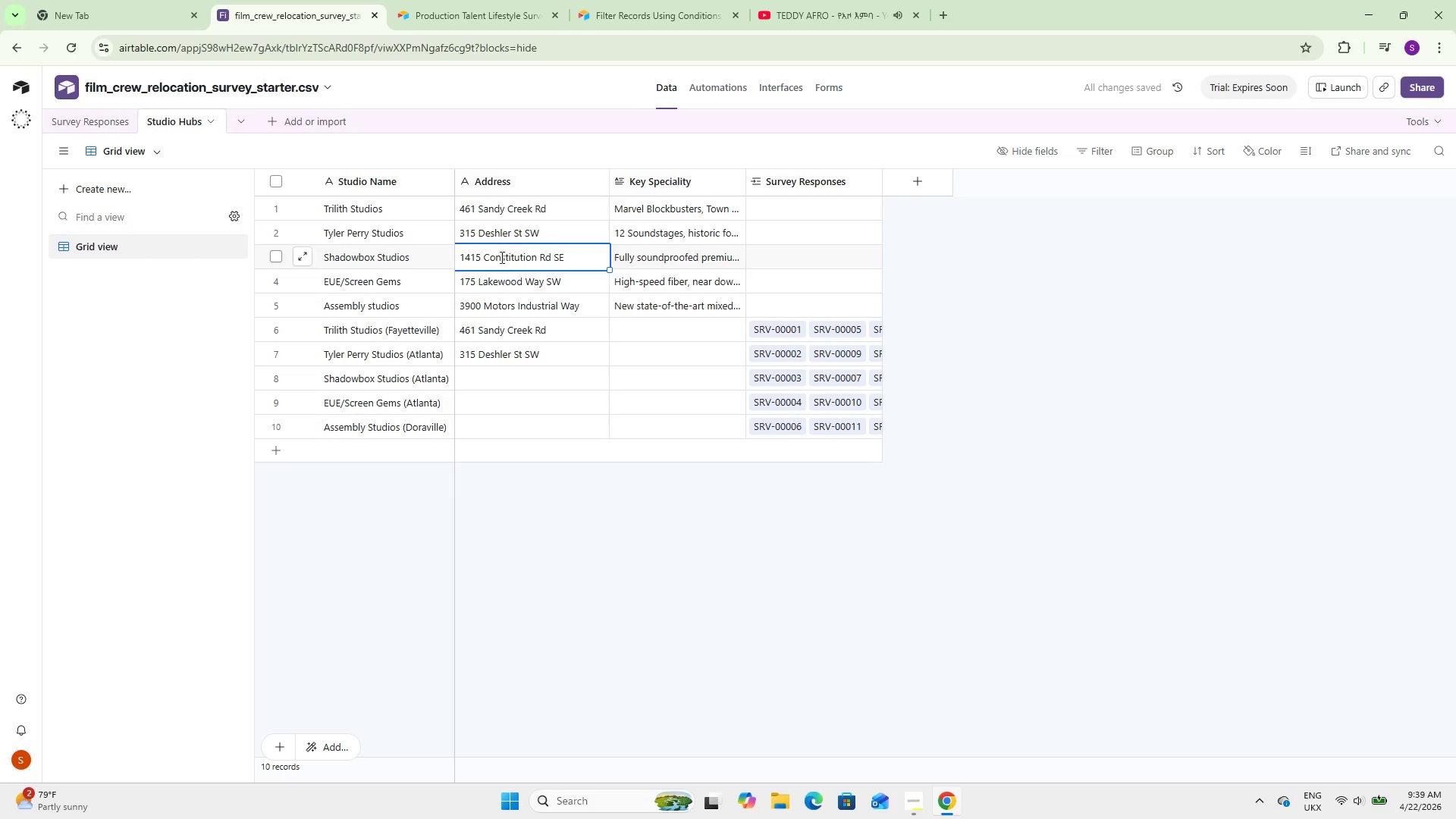 
triple_click([500, 257])
 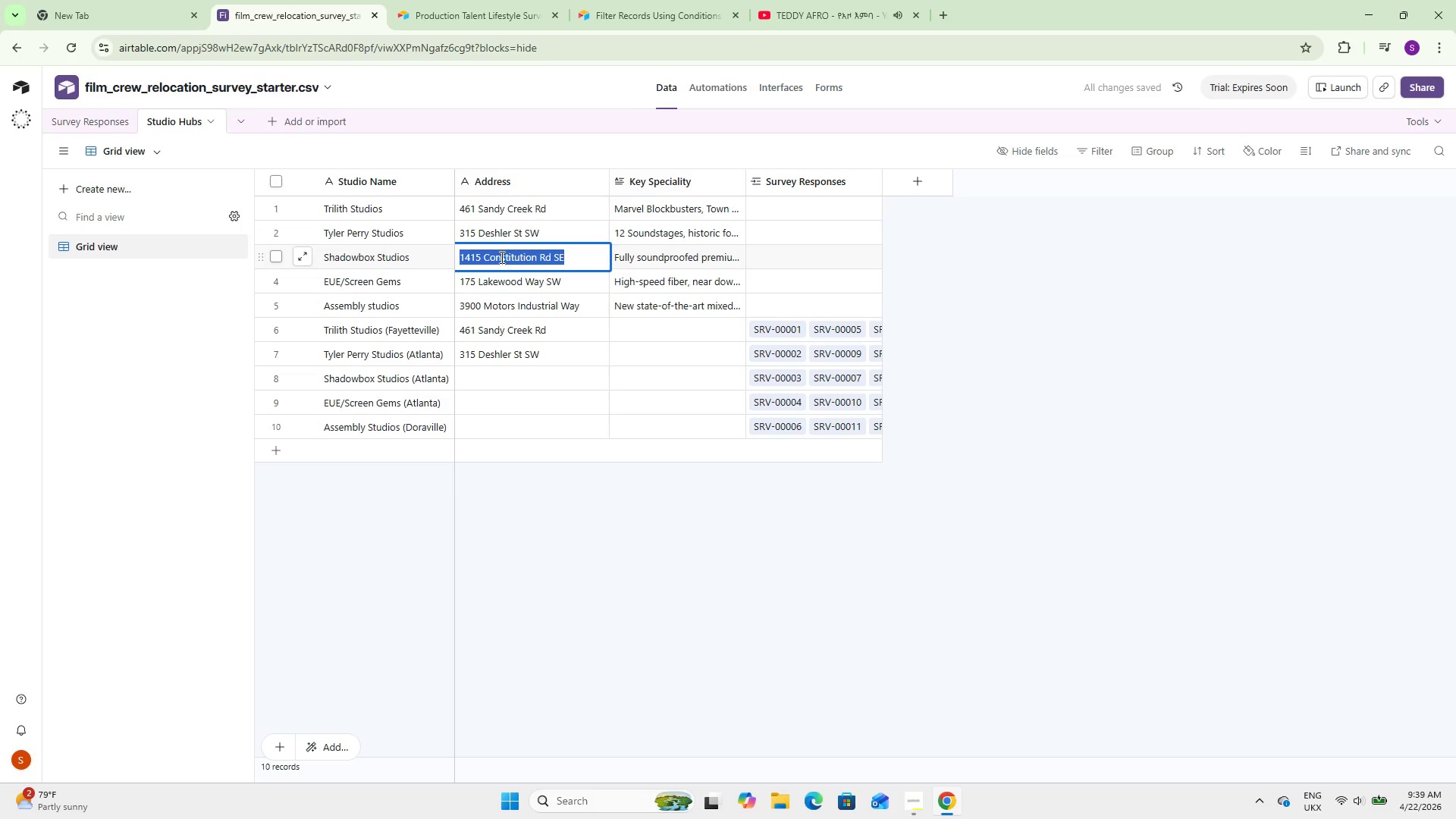 
key(Control+C)
 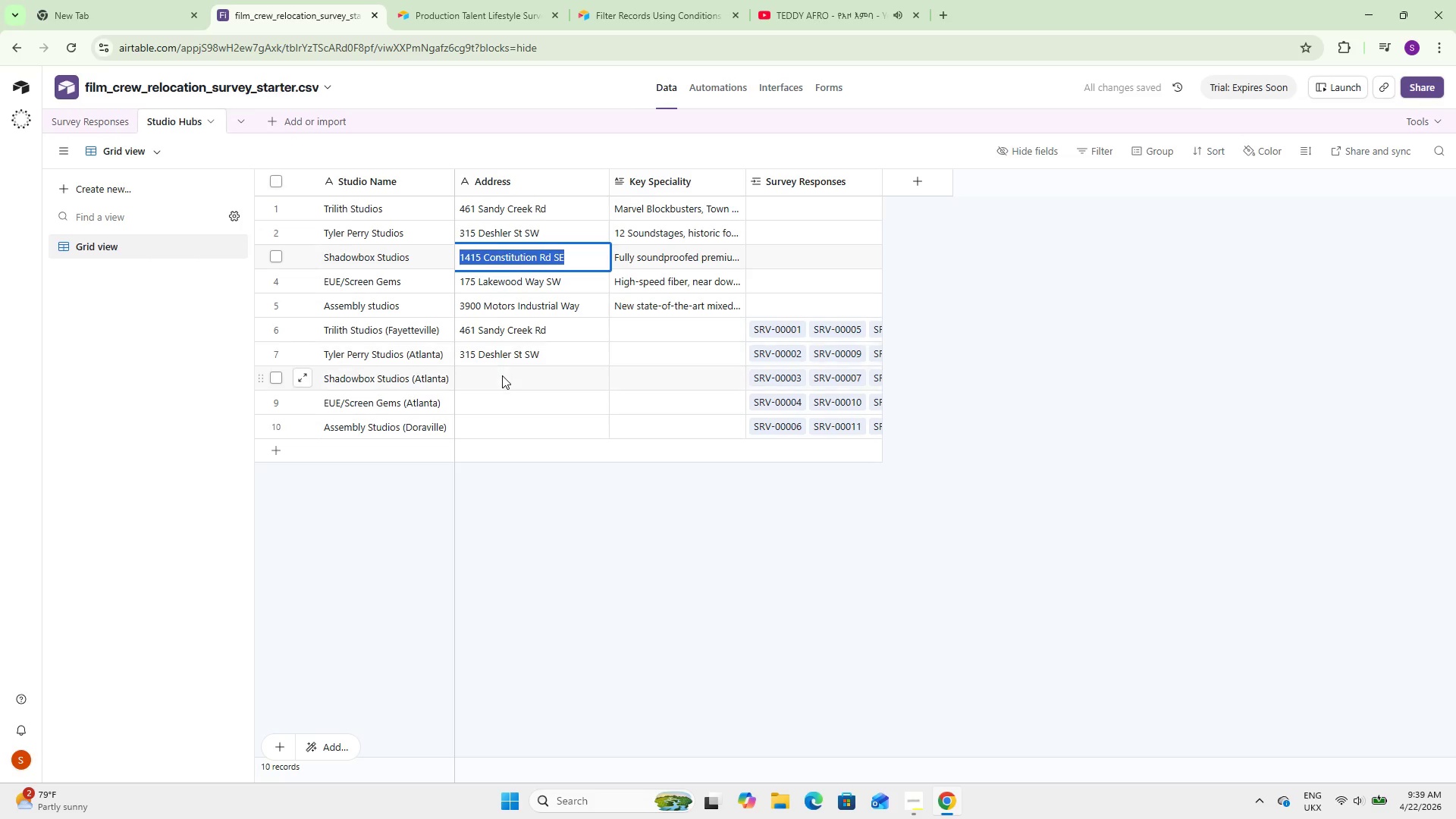 
double_click([501, 376])
 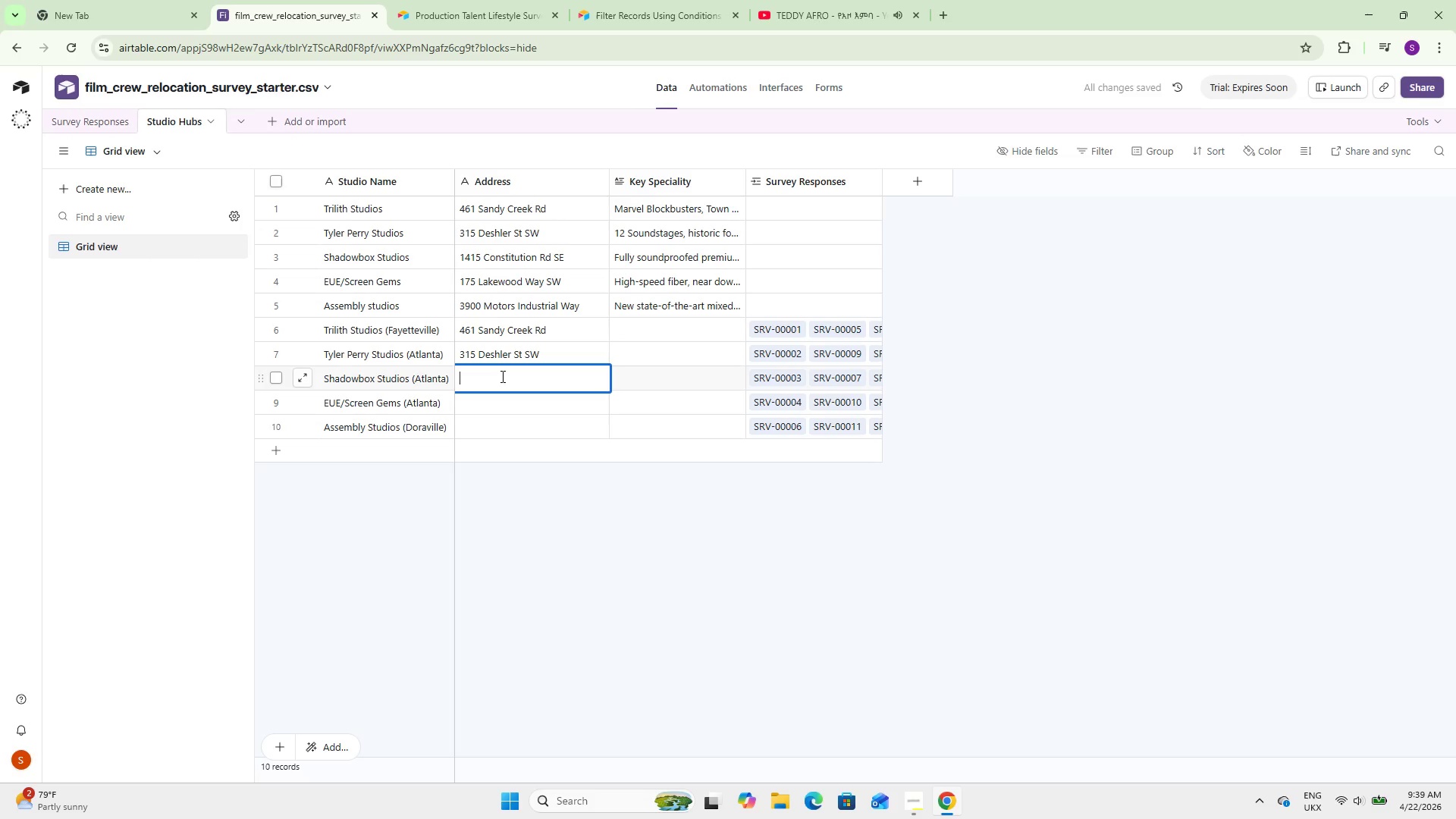 
key(Control+V)
 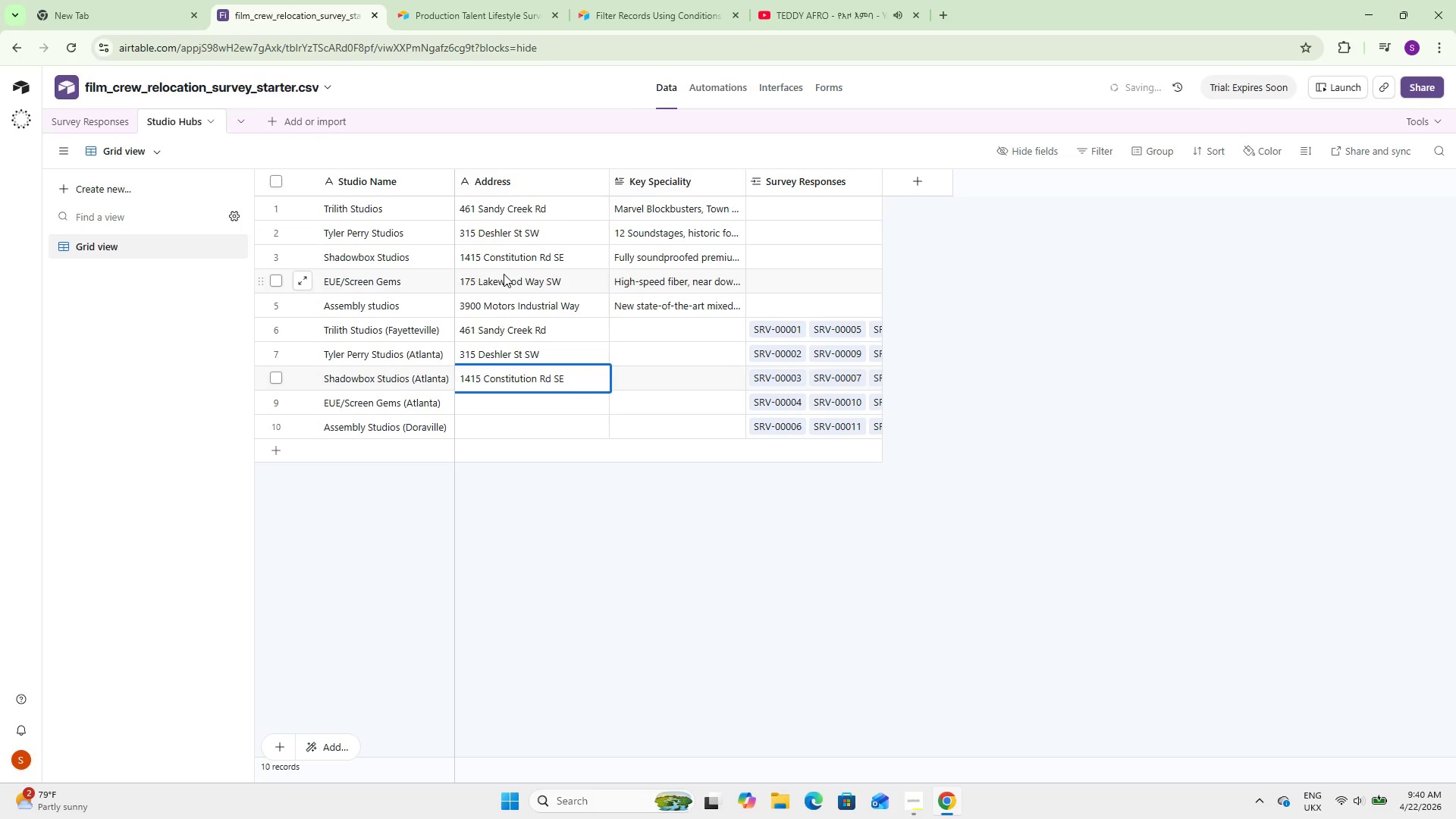 
double_click([504, 274])
 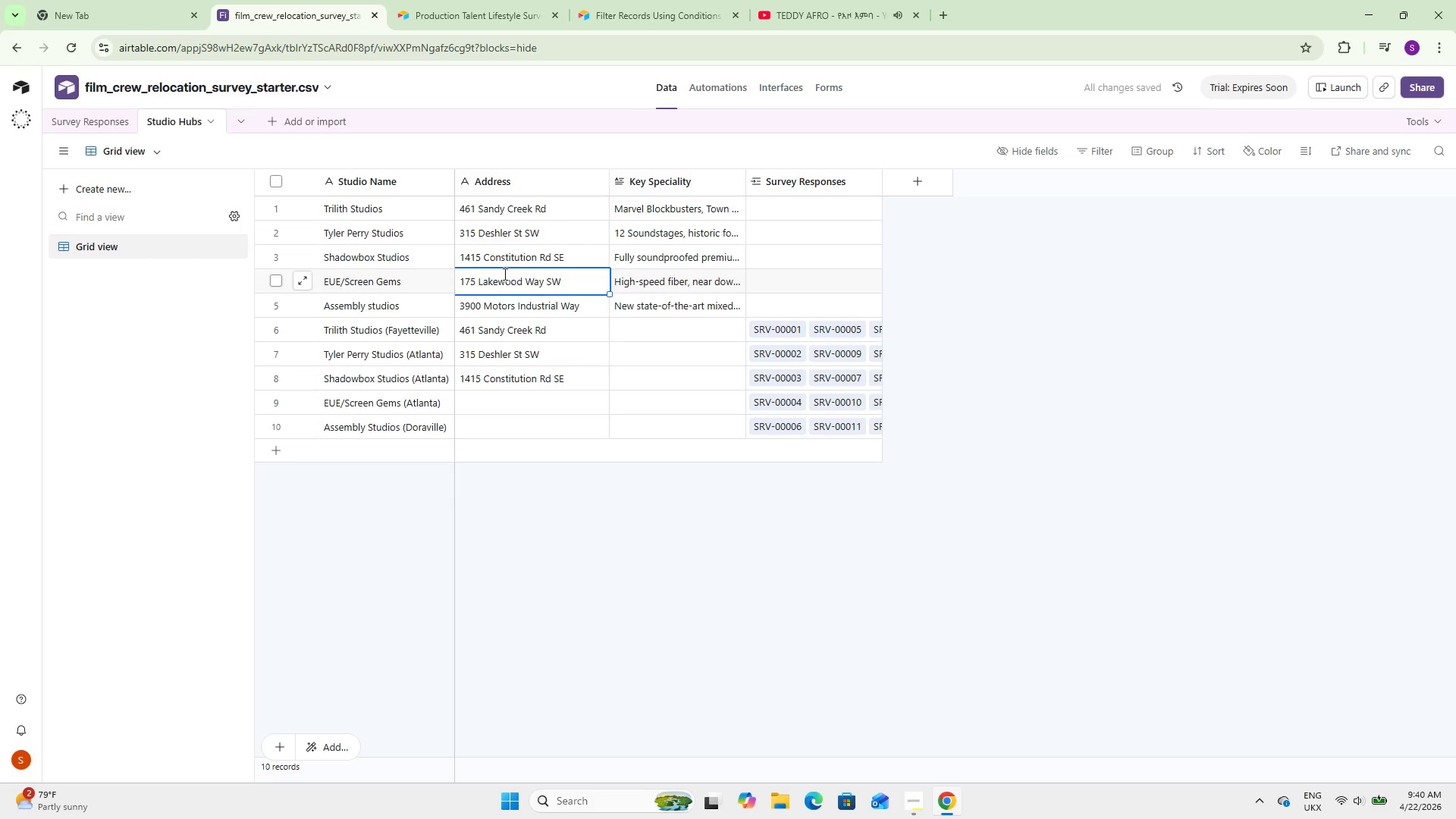 
triple_click([504, 274])
 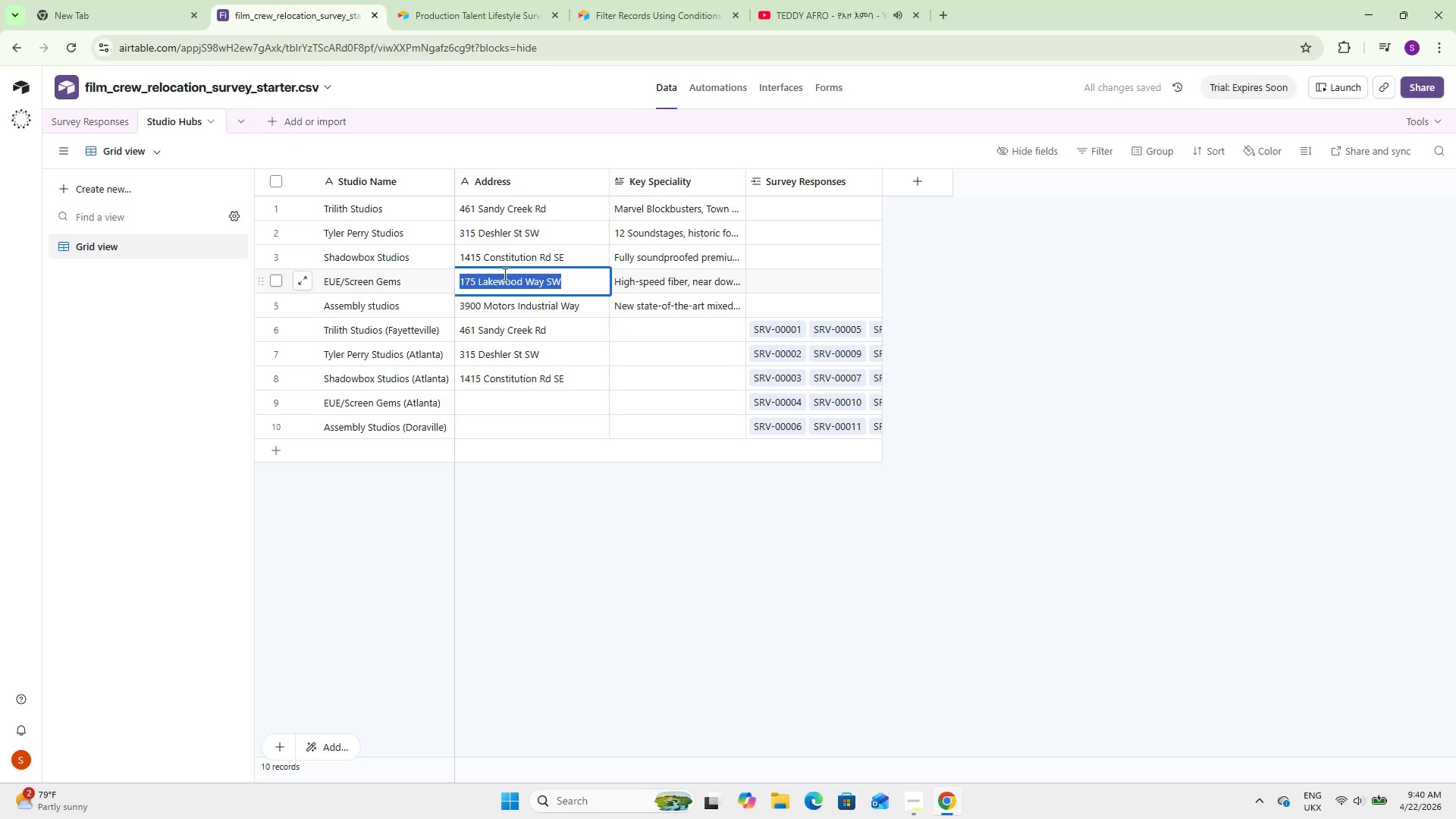 
key(Control+C)
 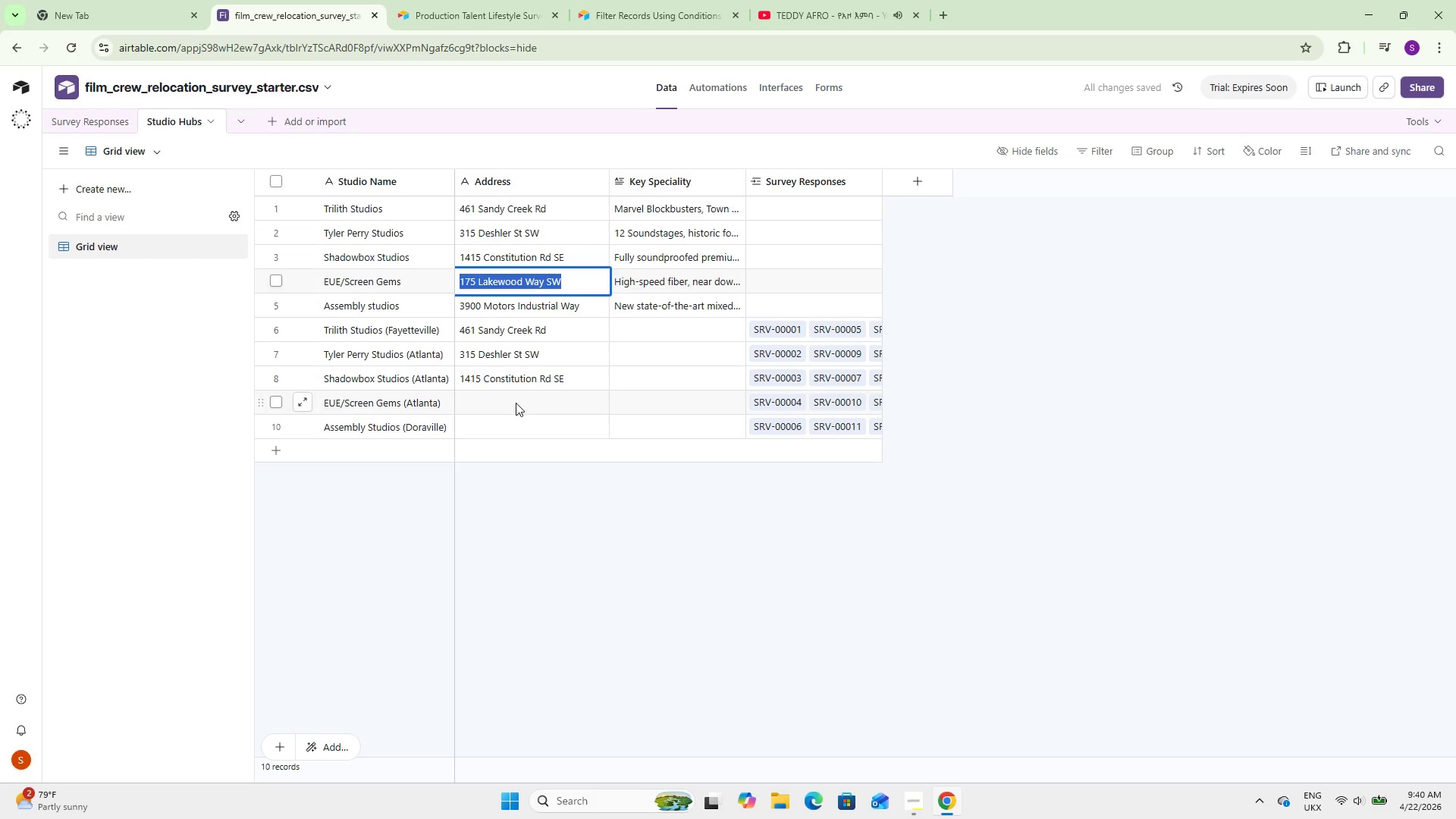 
double_click([516, 403])
 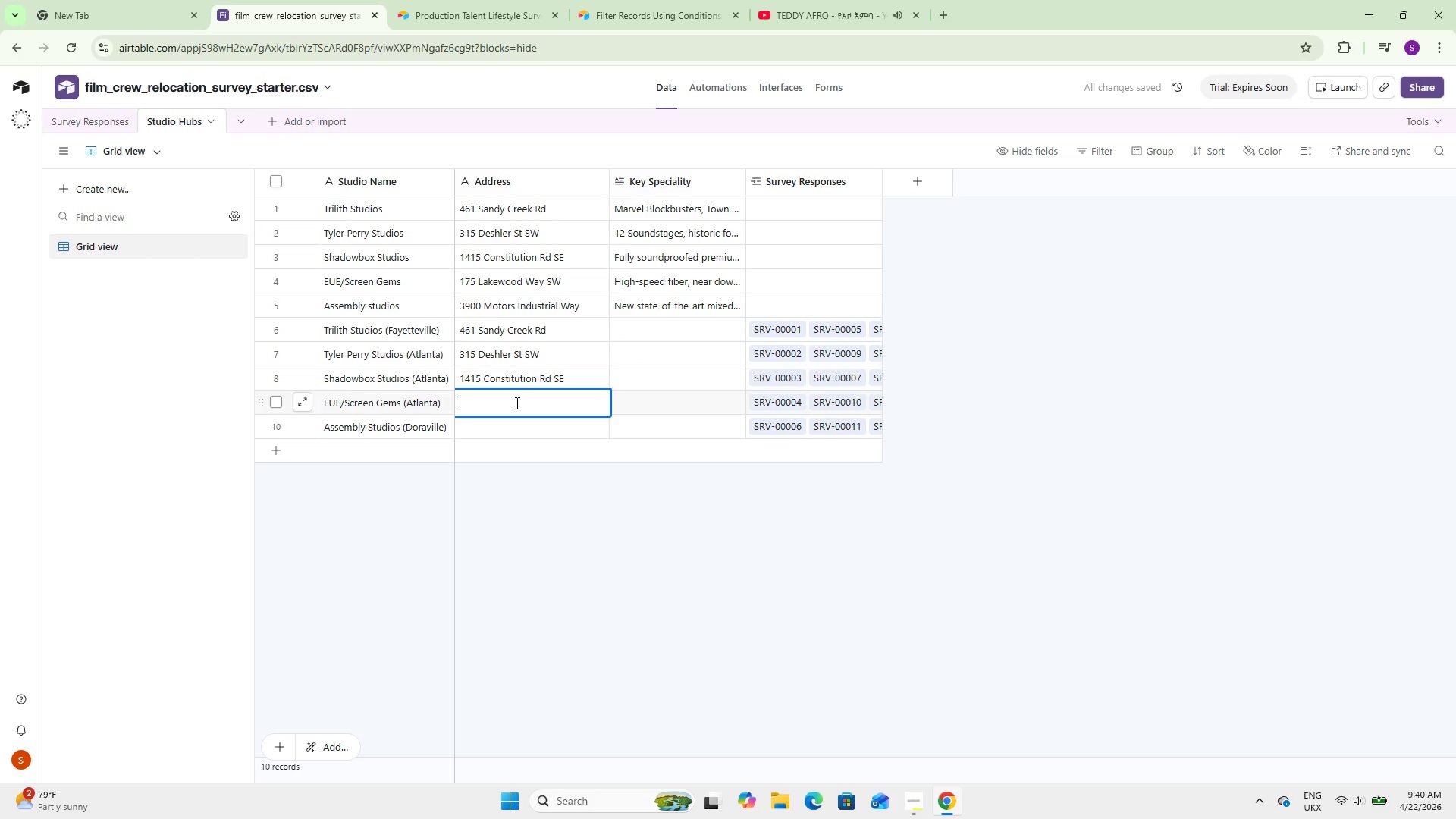 
key(Control+V)
 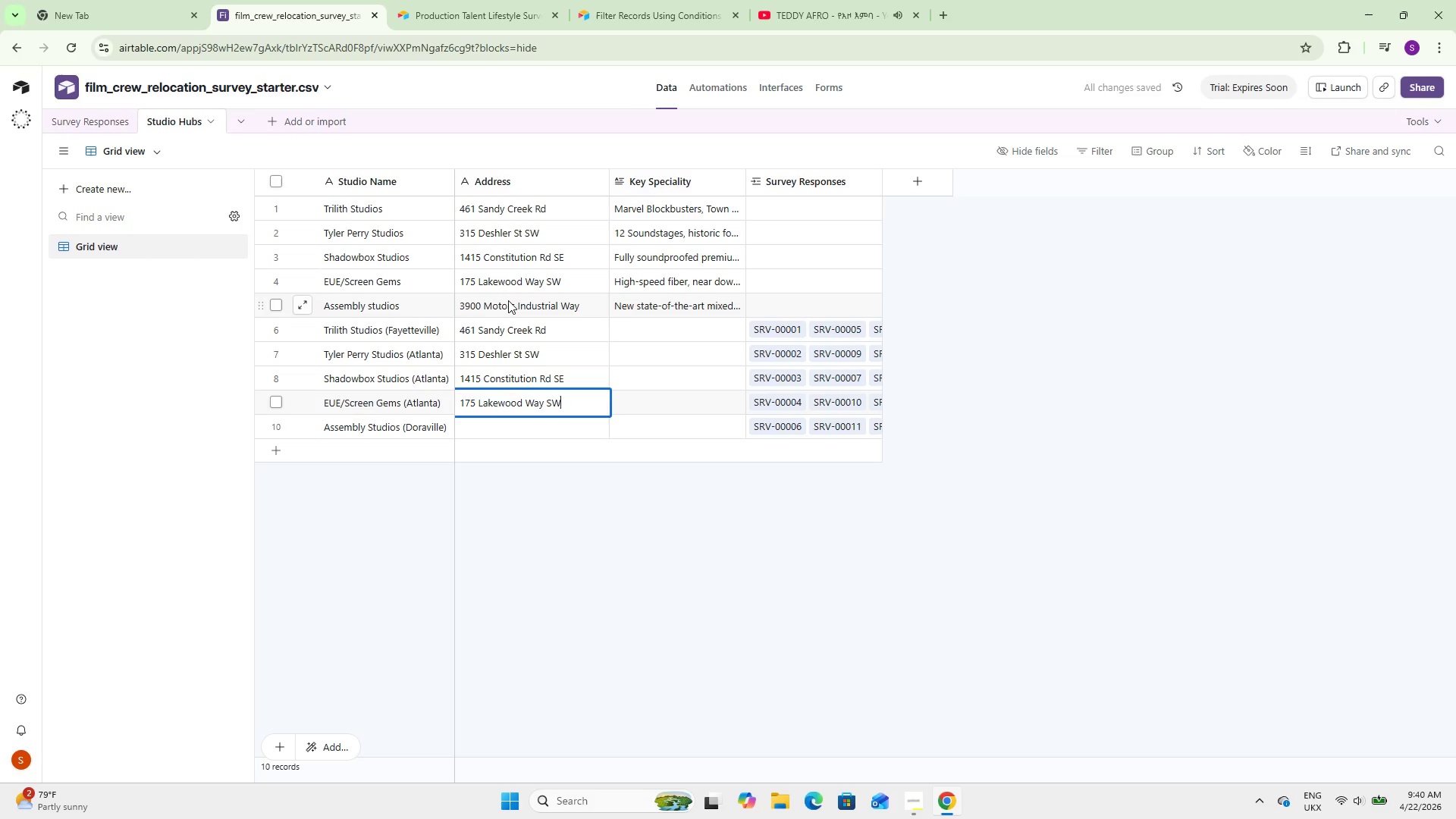 
double_click([508, 300])
 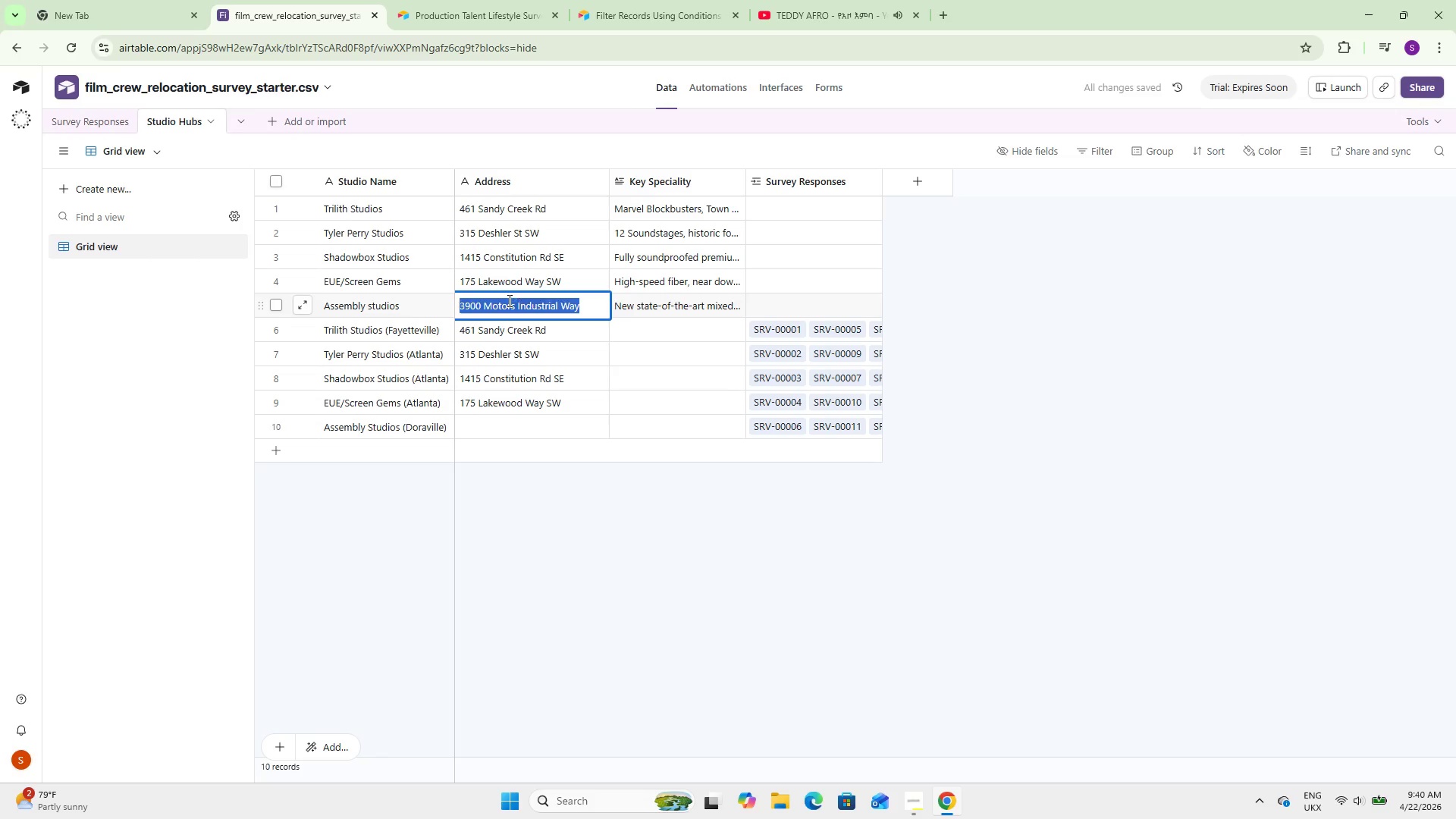 
triple_click([508, 300])
 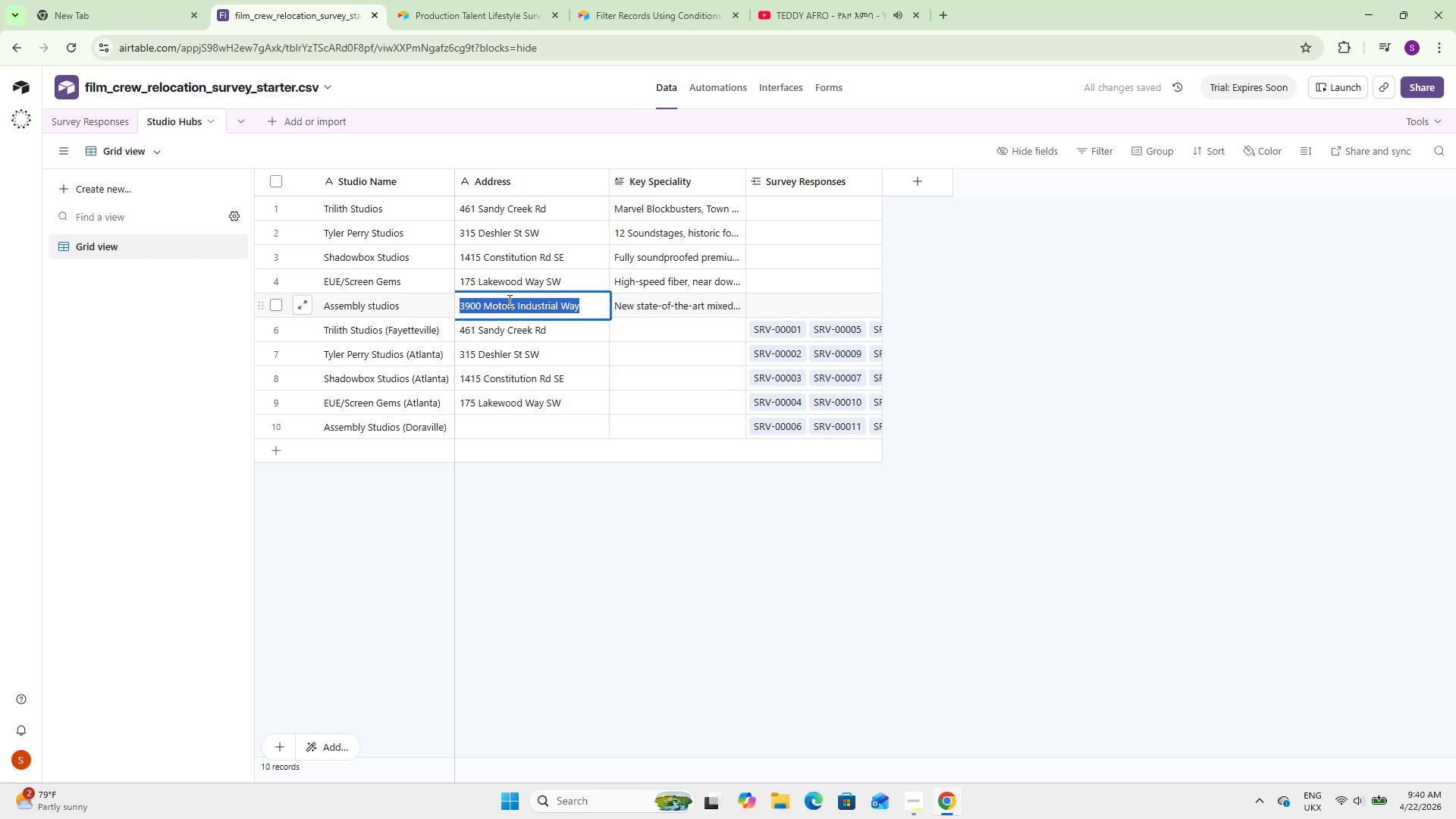 
key(Control+C)
 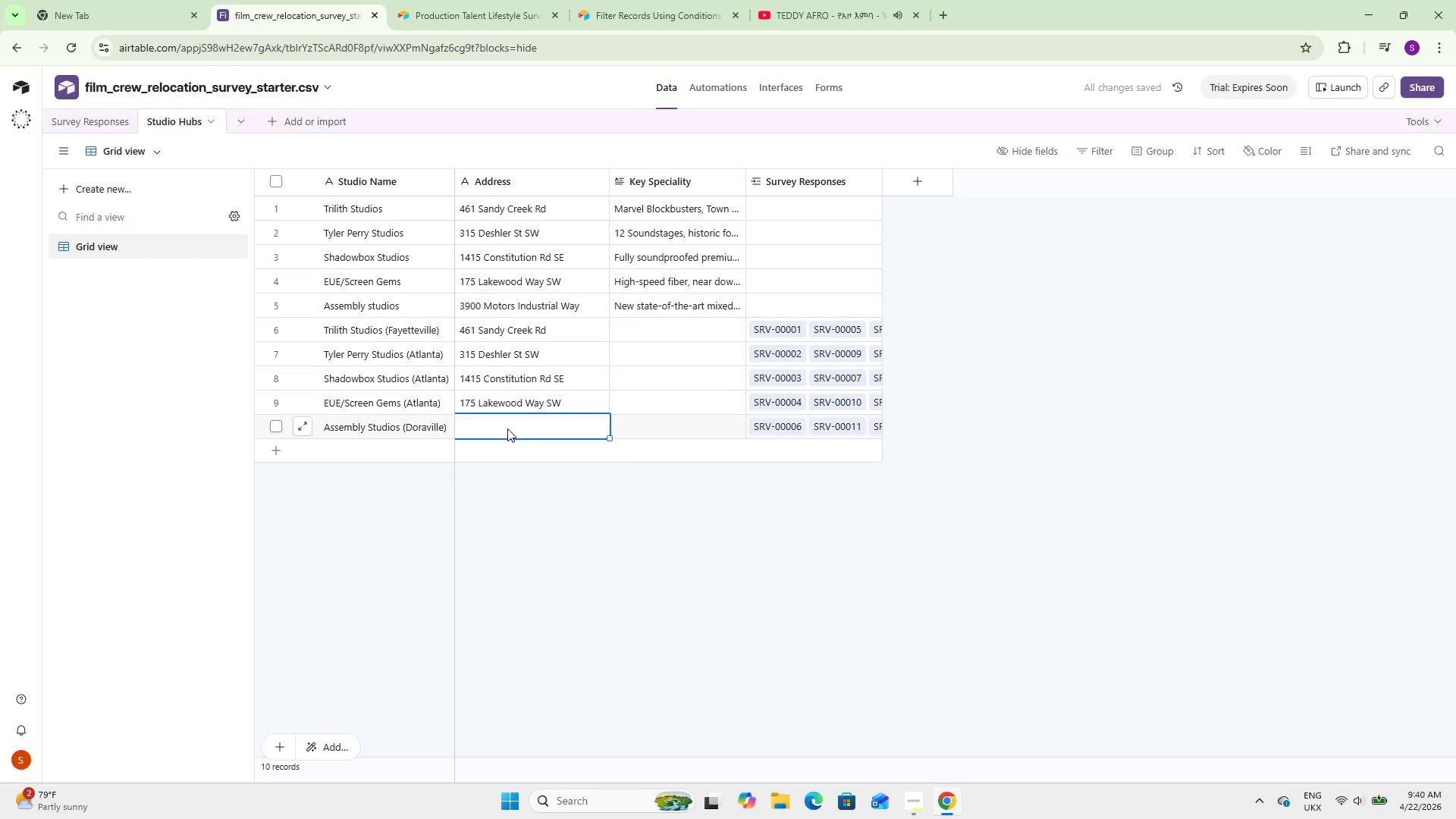 
double_click([507, 428])
 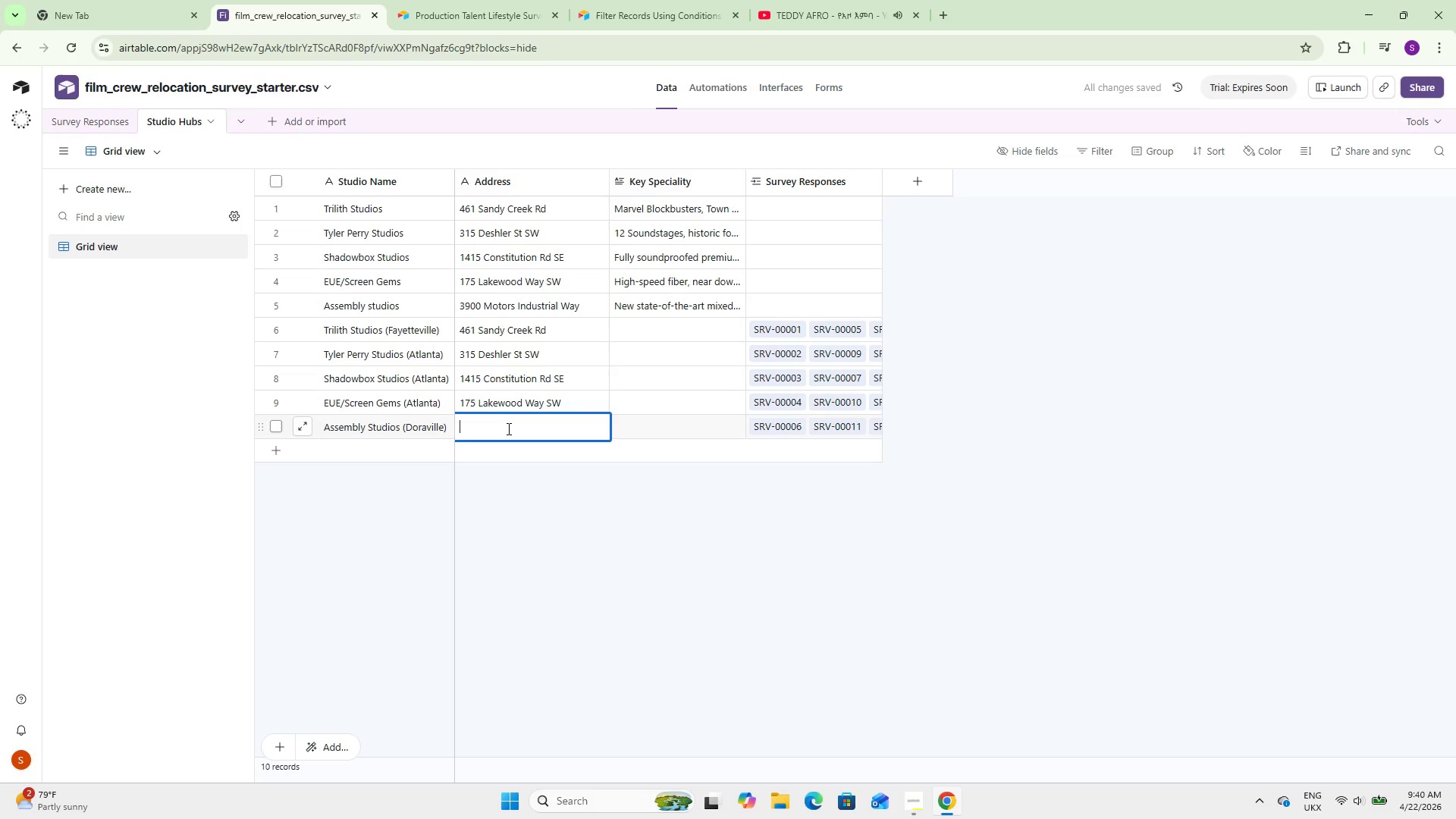 
triple_click([507, 428])
 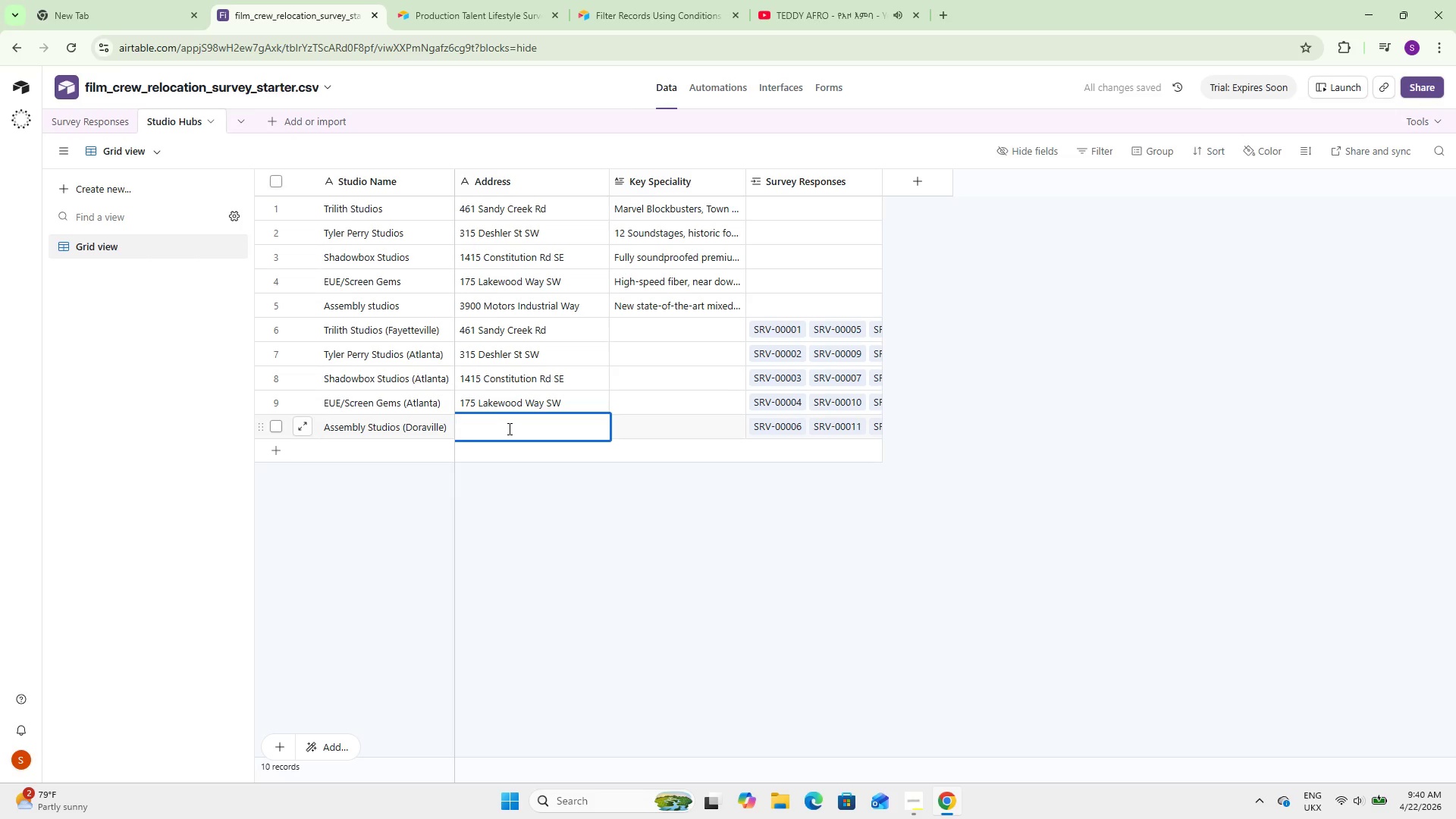 
key(Control+V)
 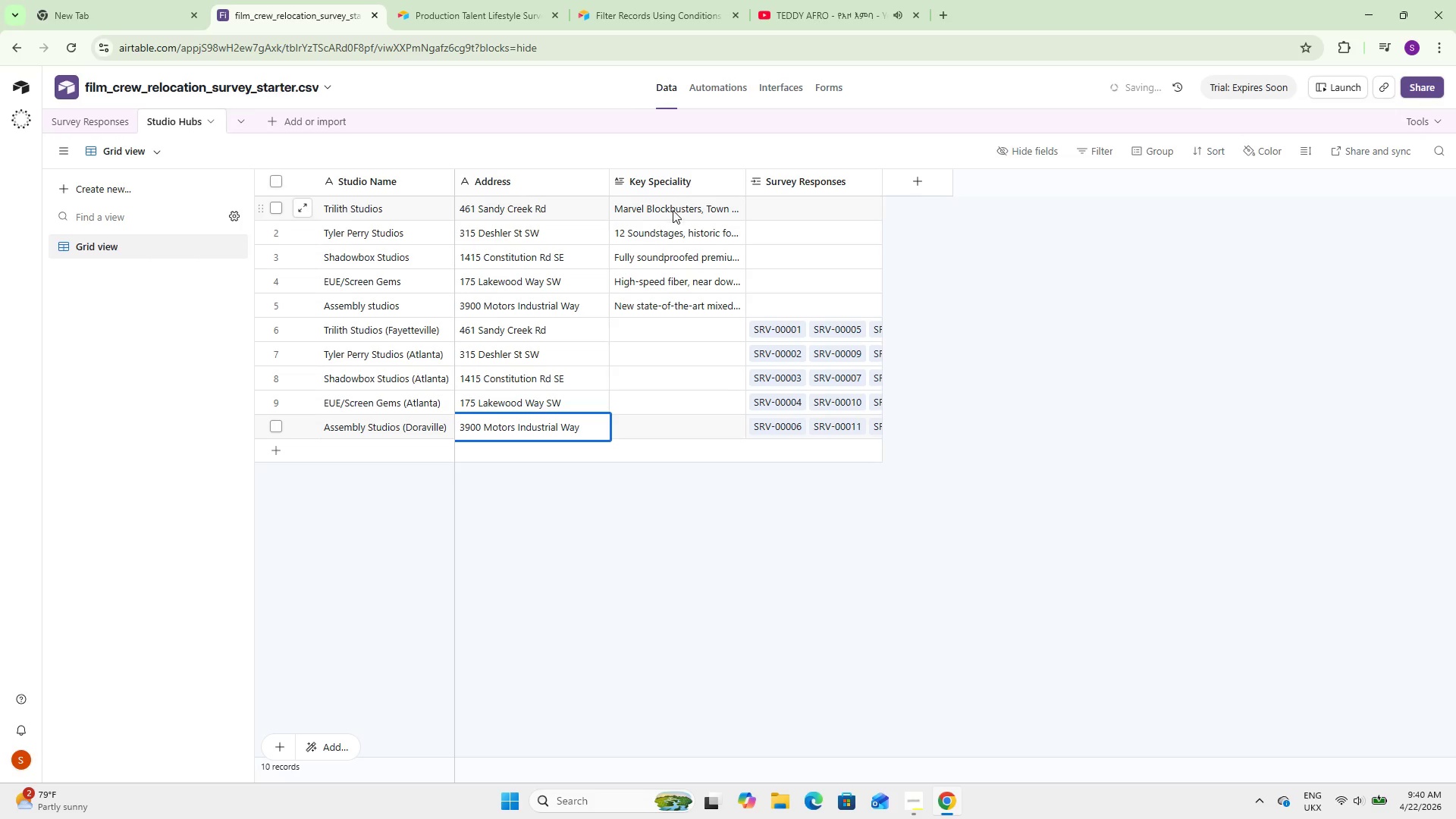 
double_click([673, 210])
 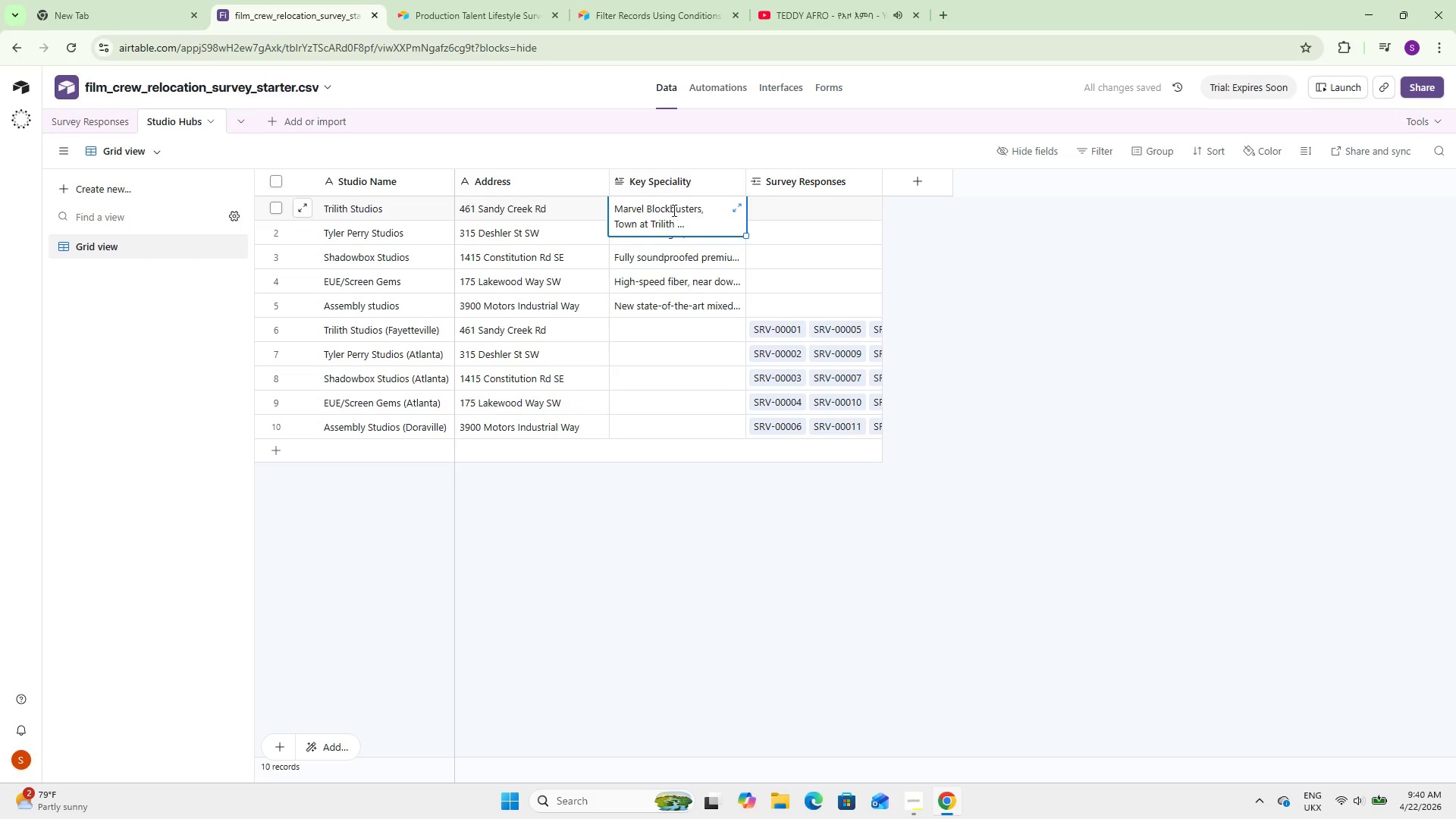 
triple_click([673, 210])
 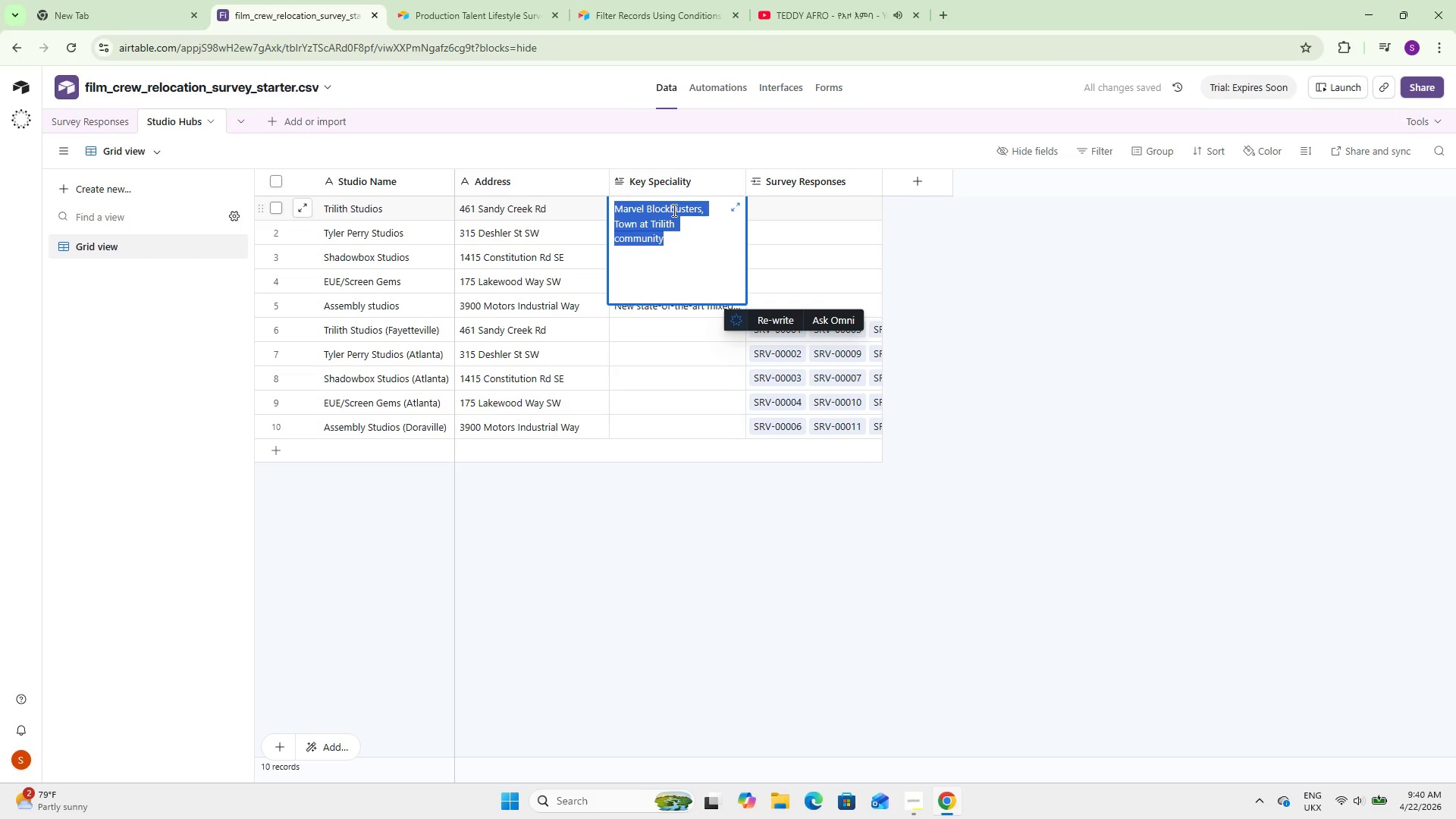 
key(Control+C)
 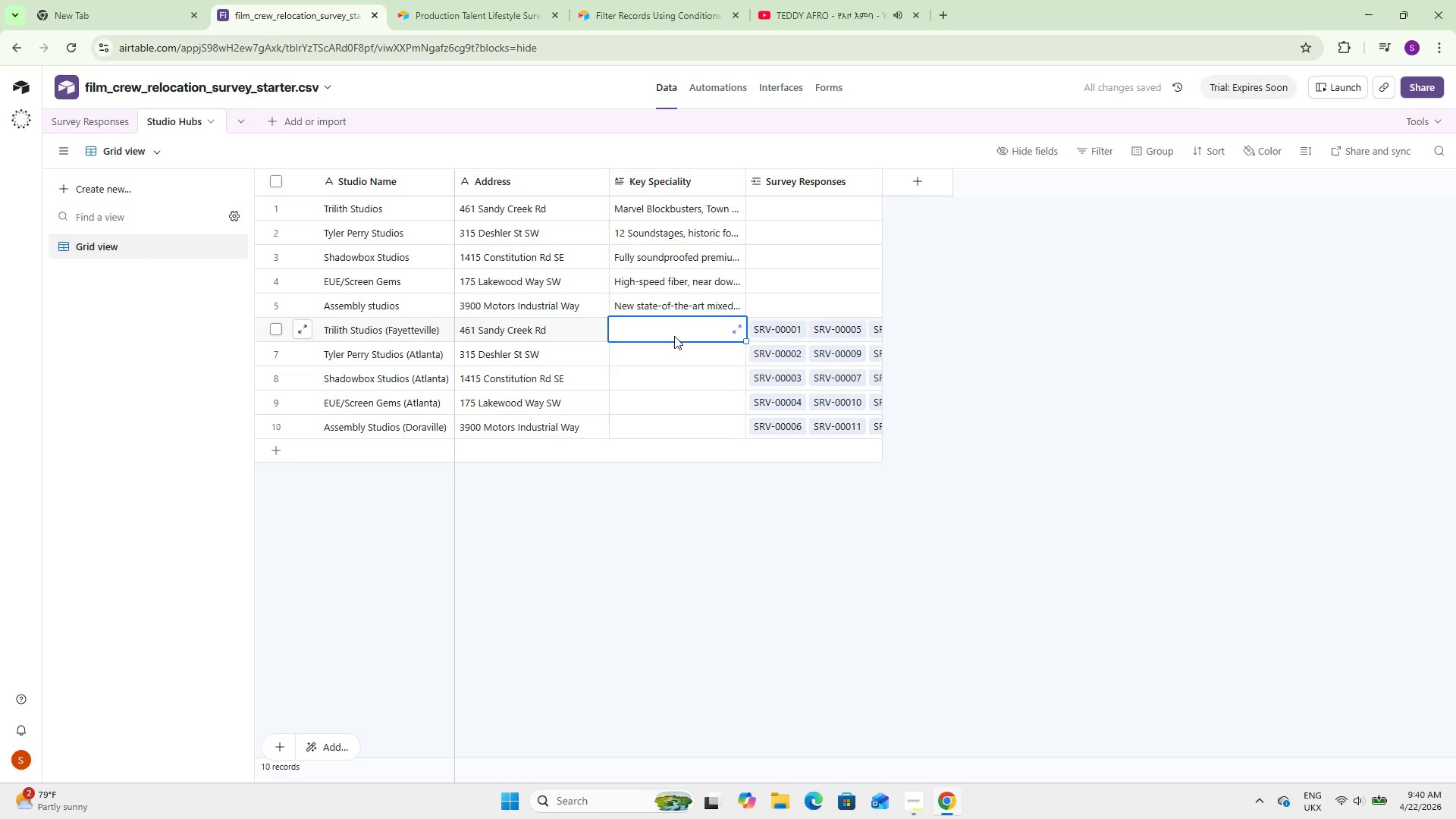 
double_click([674, 336])
 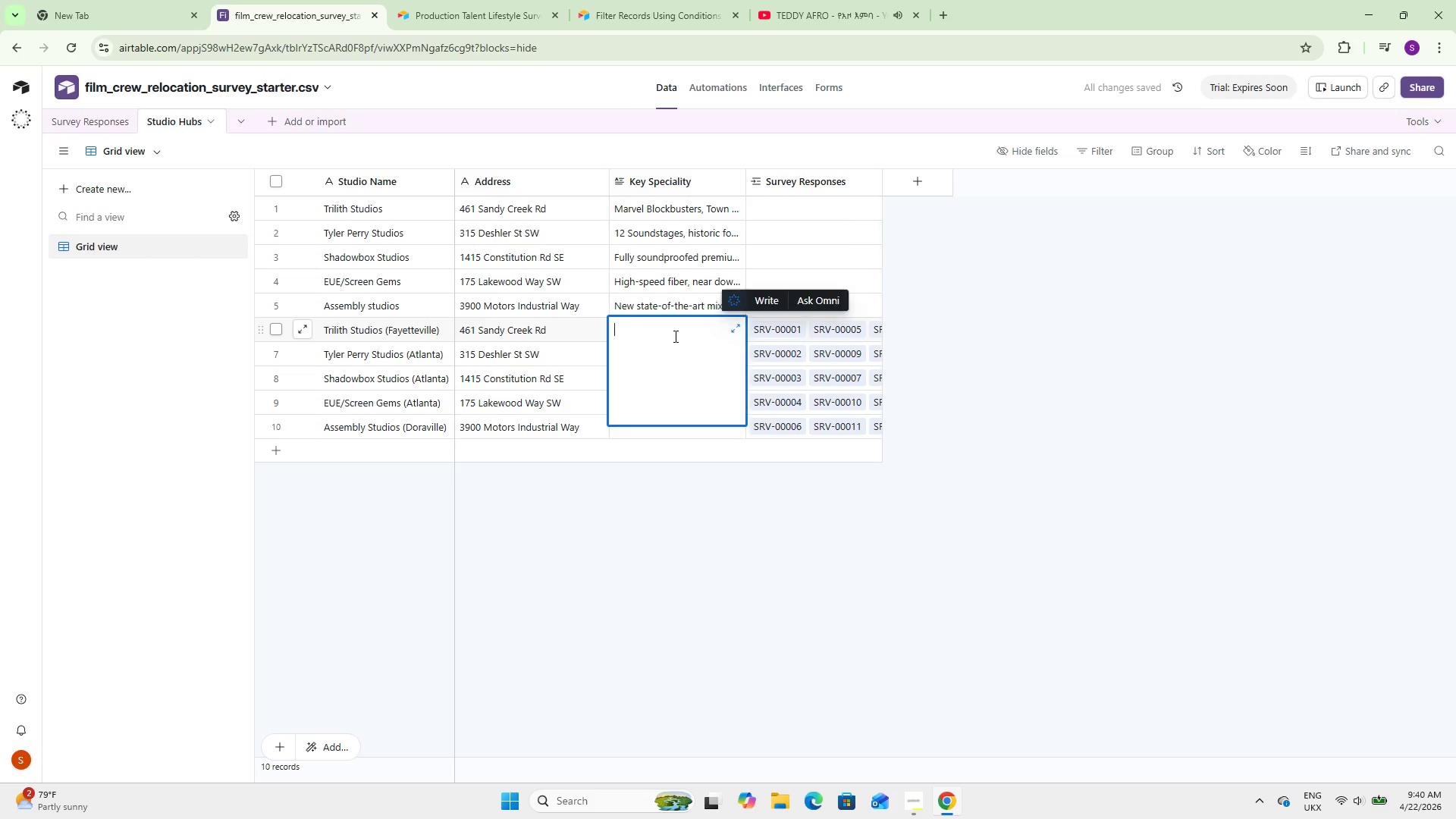 
triple_click([674, 336])
 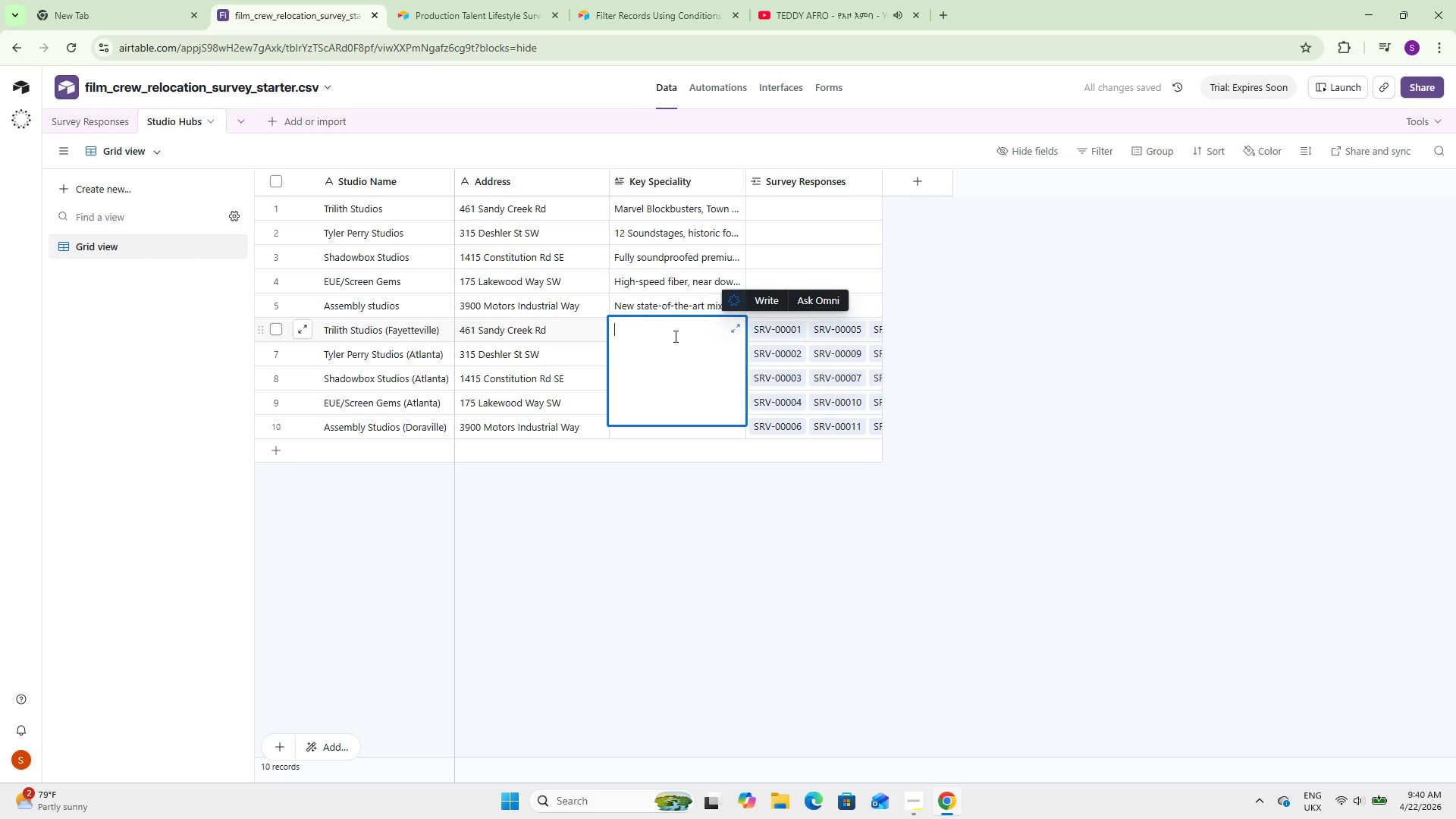 
key(Control+V)
 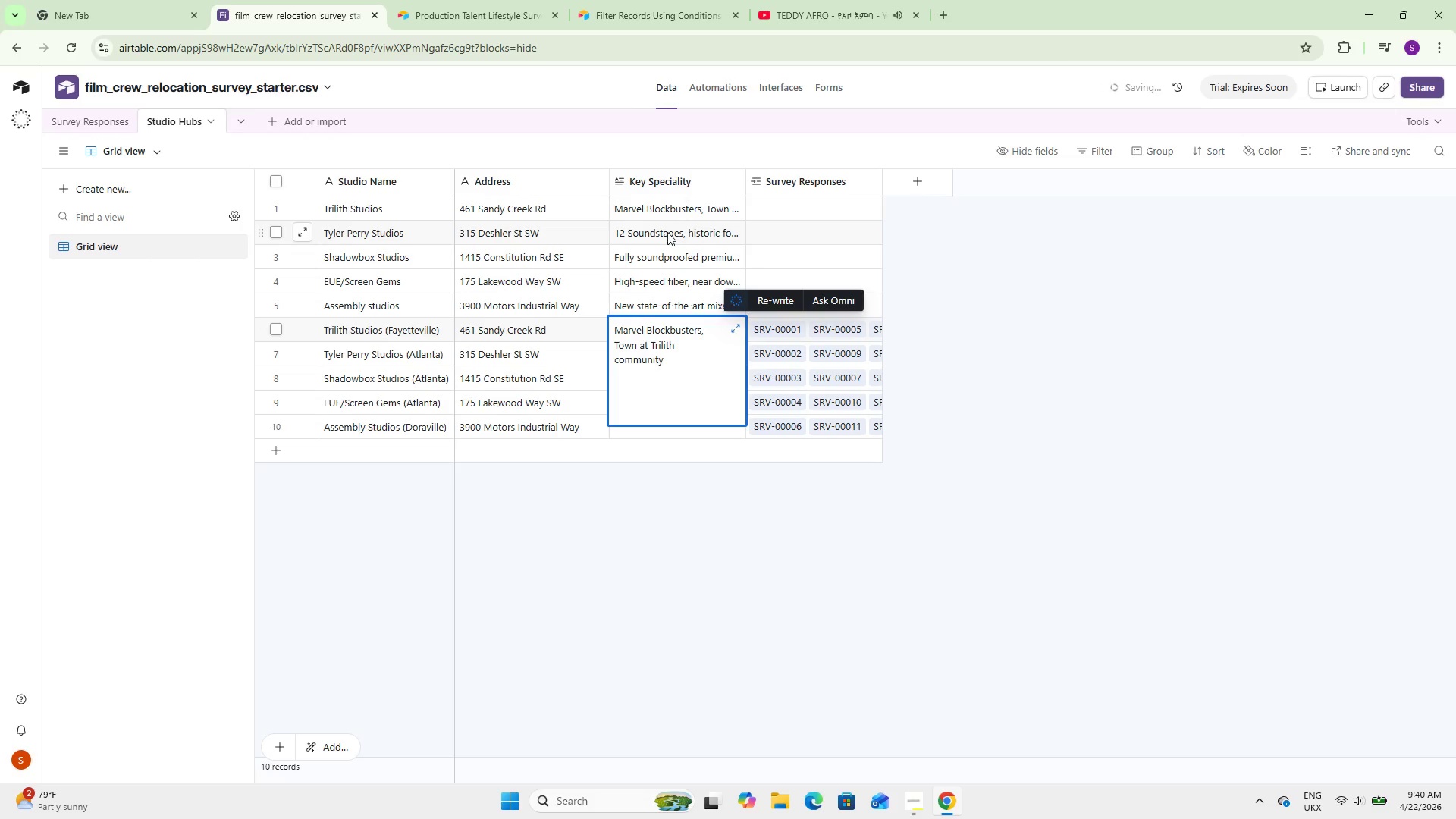 
double_click([667, 231])
 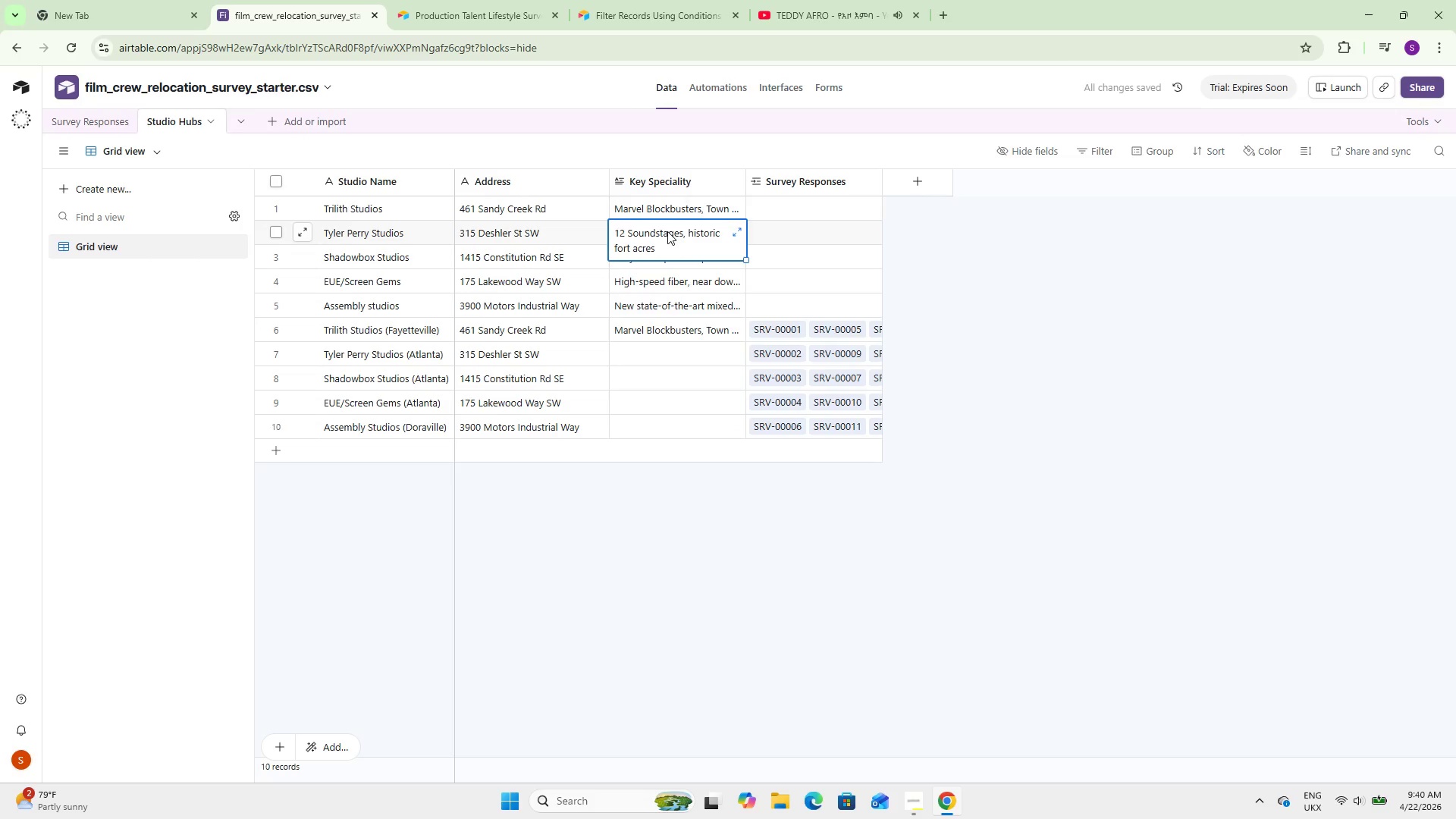 
triple_click([667, 231])
 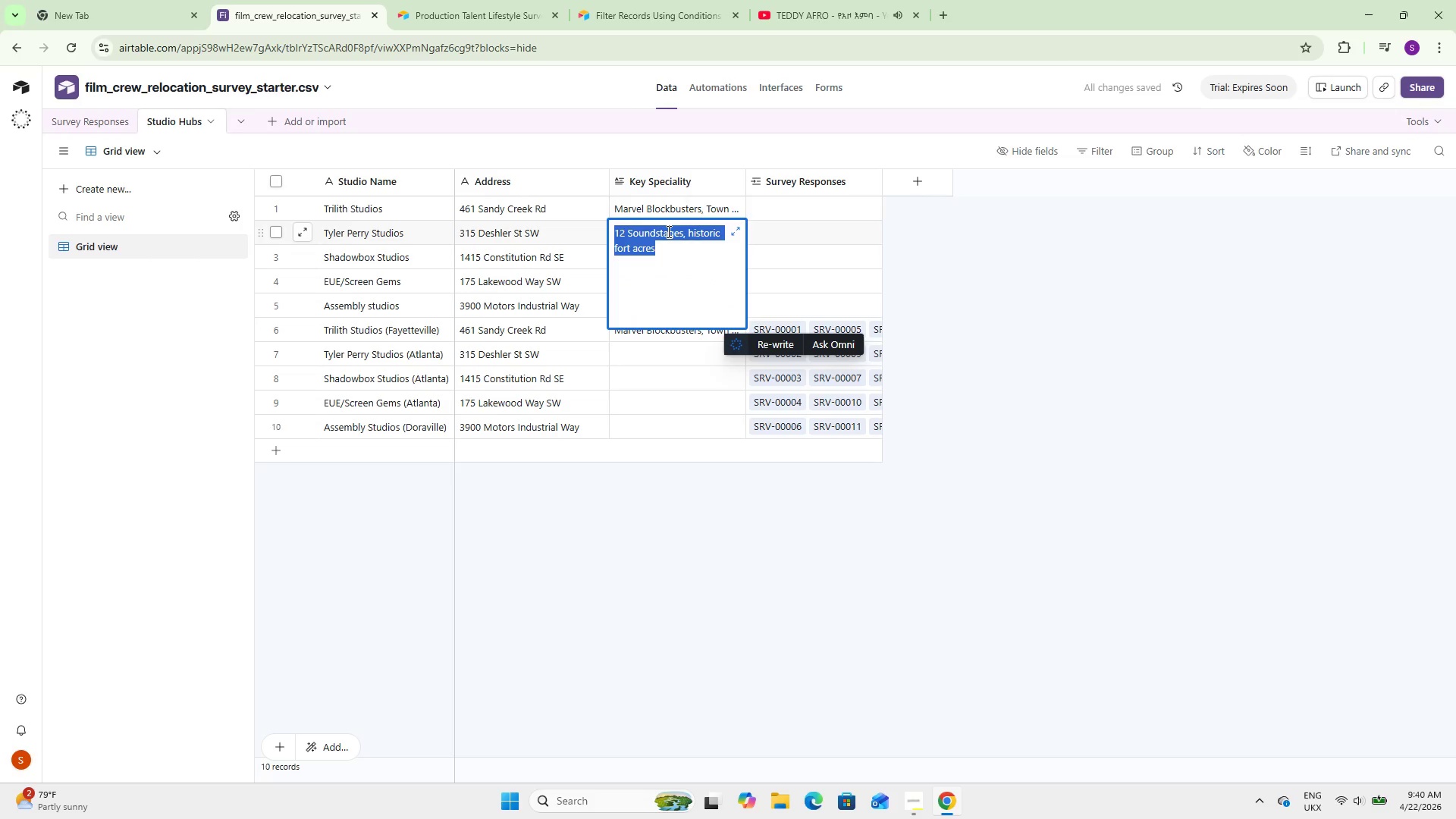 
key(Control+C)
 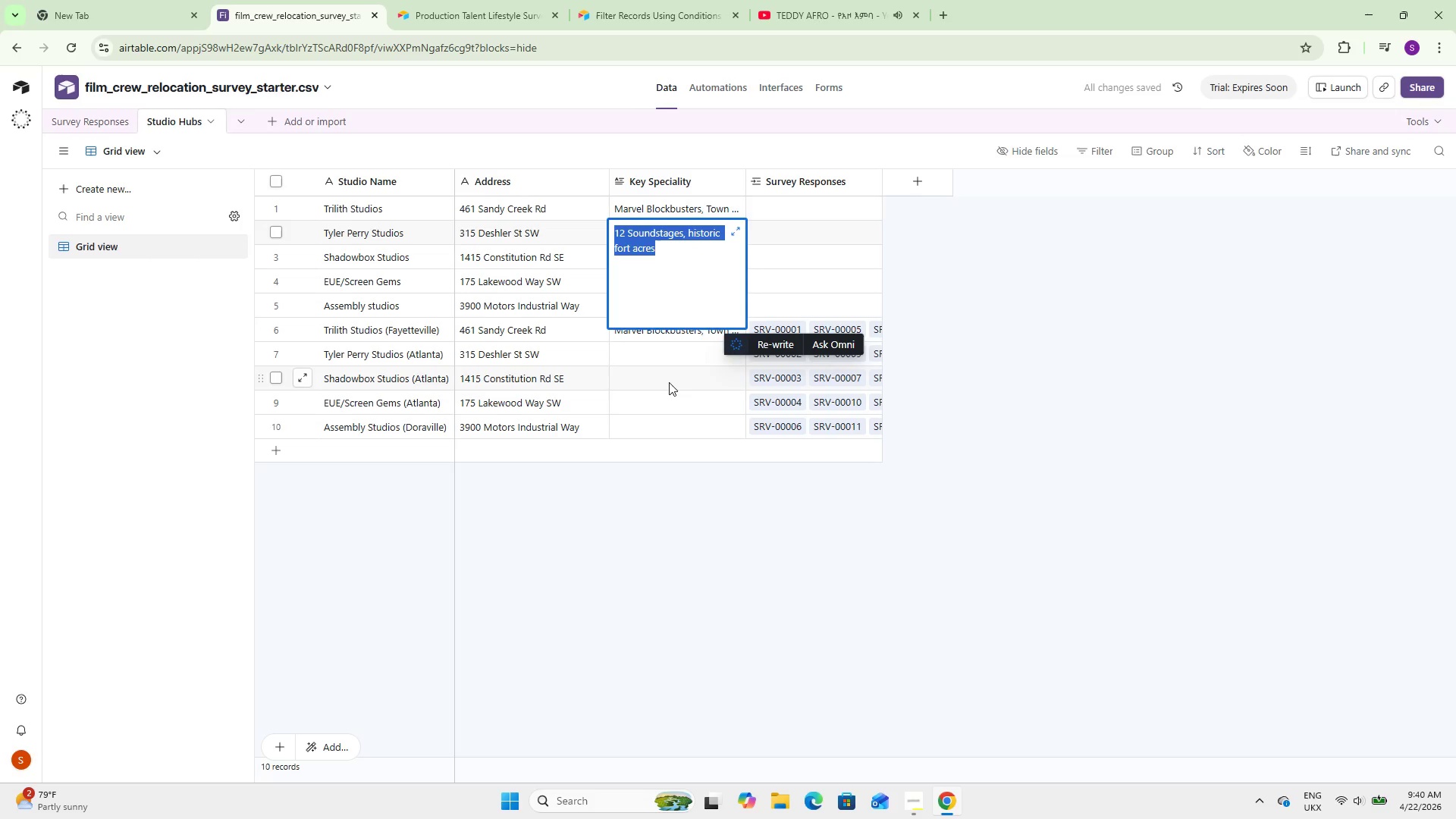 
left_click([669, 382])
 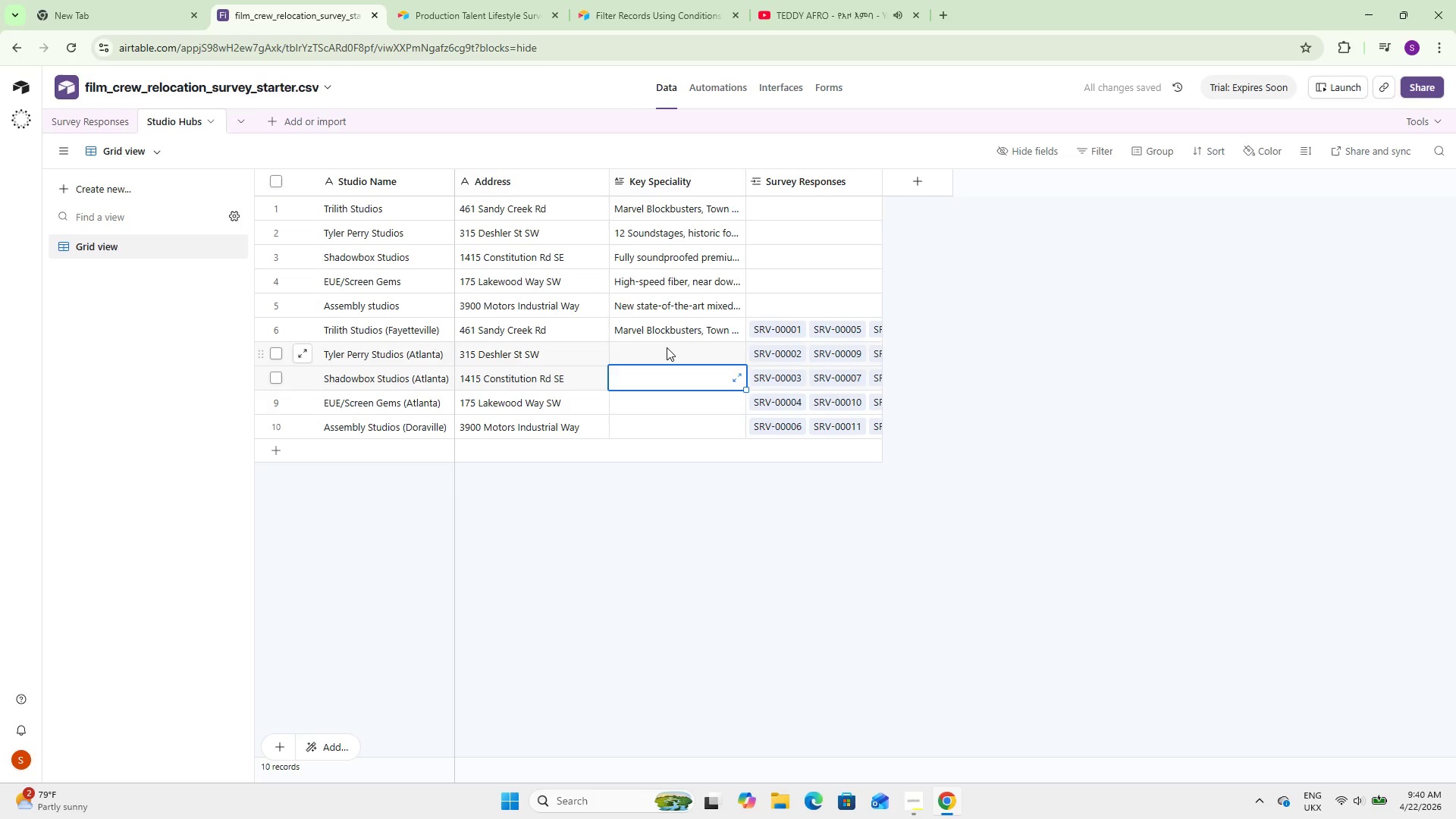 
double_click([667, 347])
 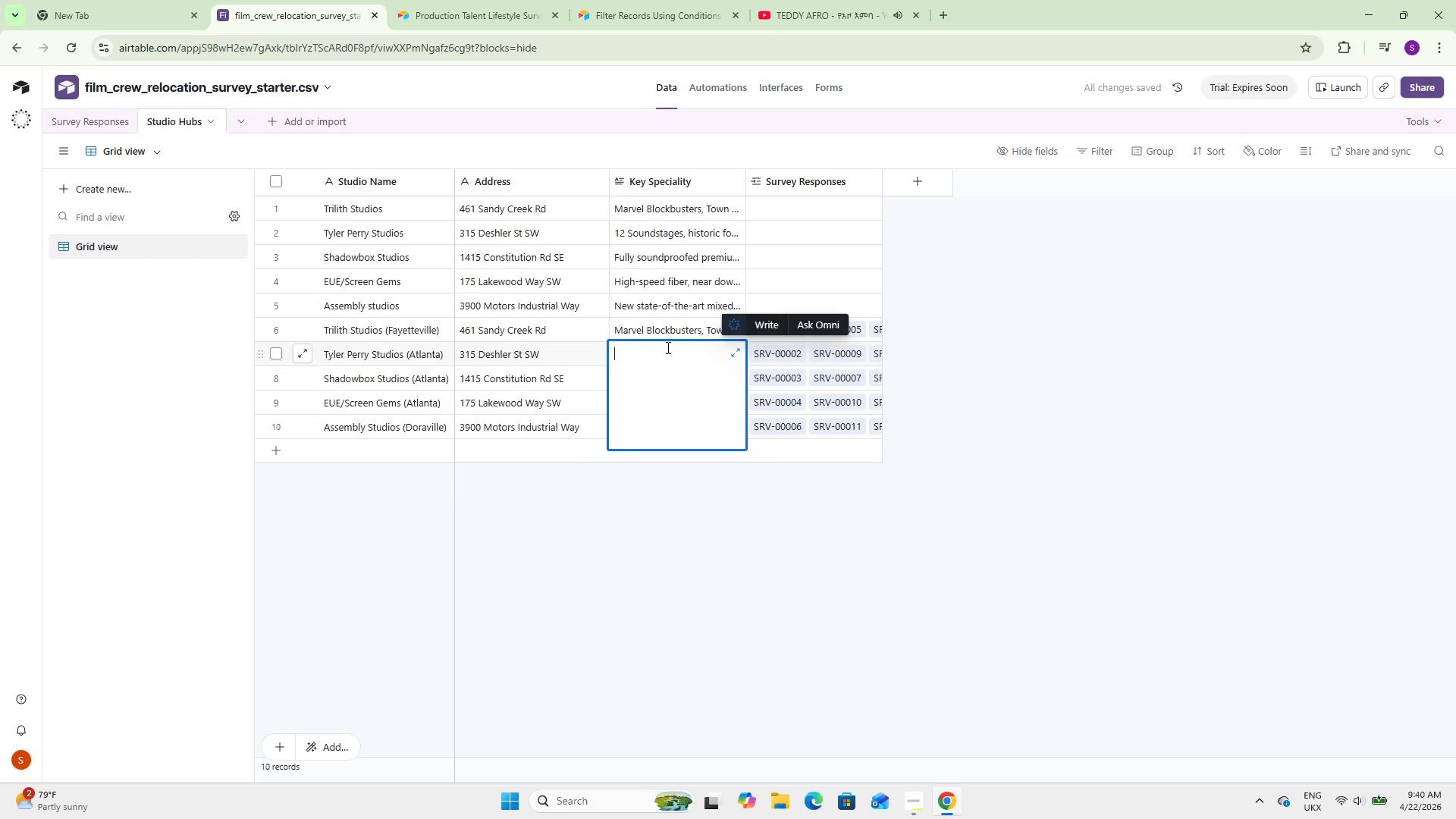 
key(Control+V)
 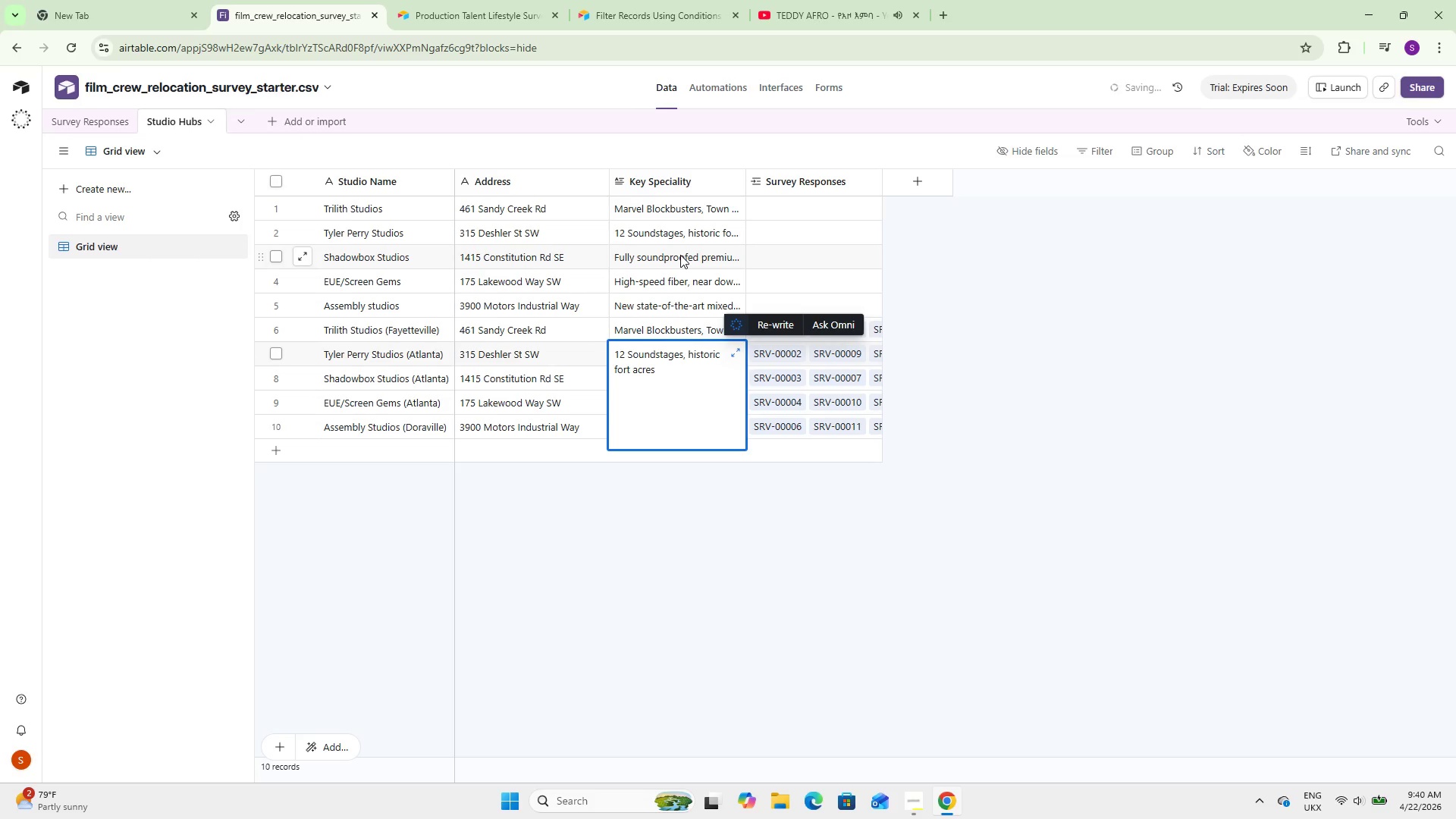 
double_click([680, 255])
 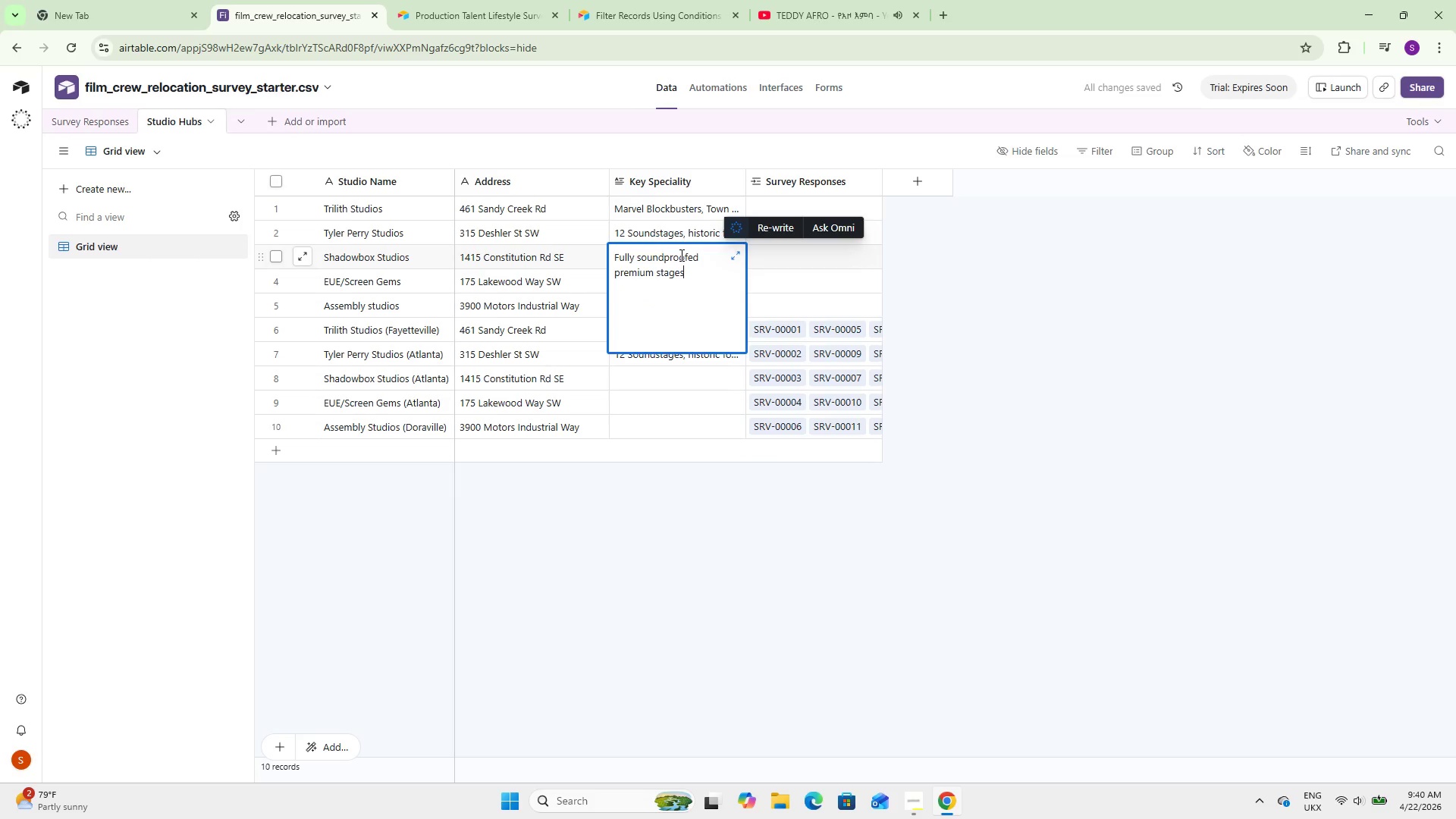 
key(Control+A)
 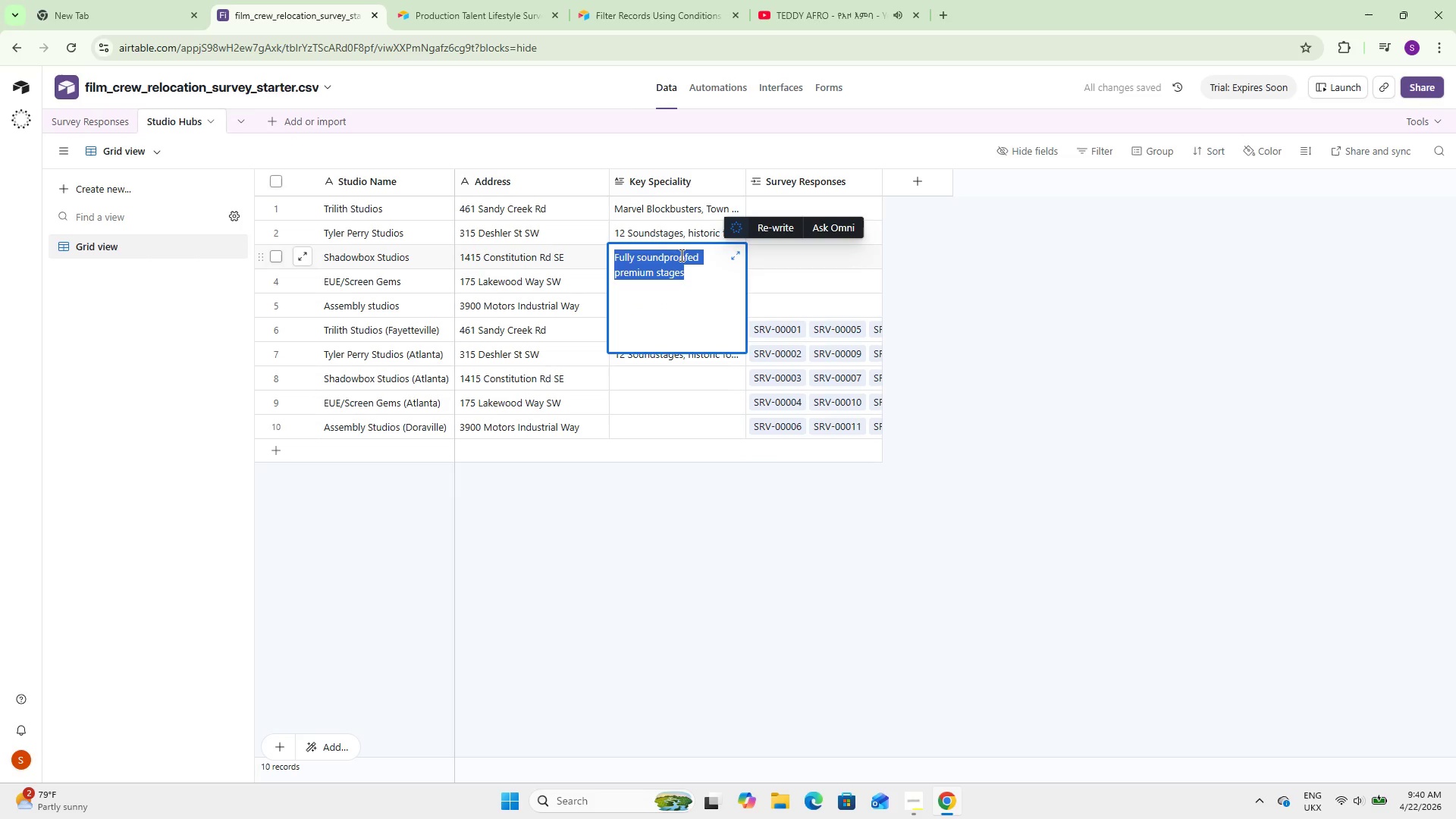 
key(Control+C)
 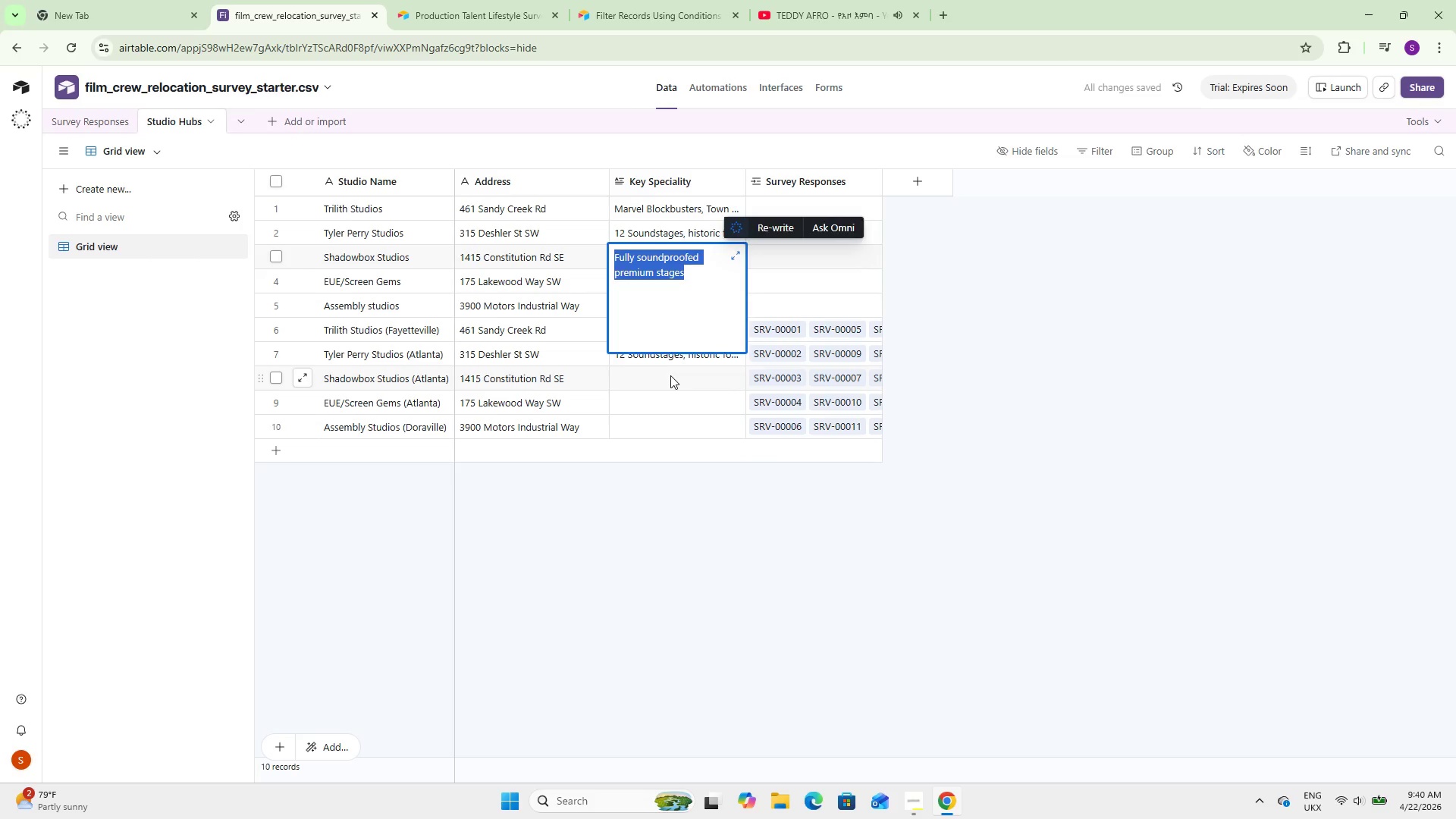 
double_click([670, 375])
 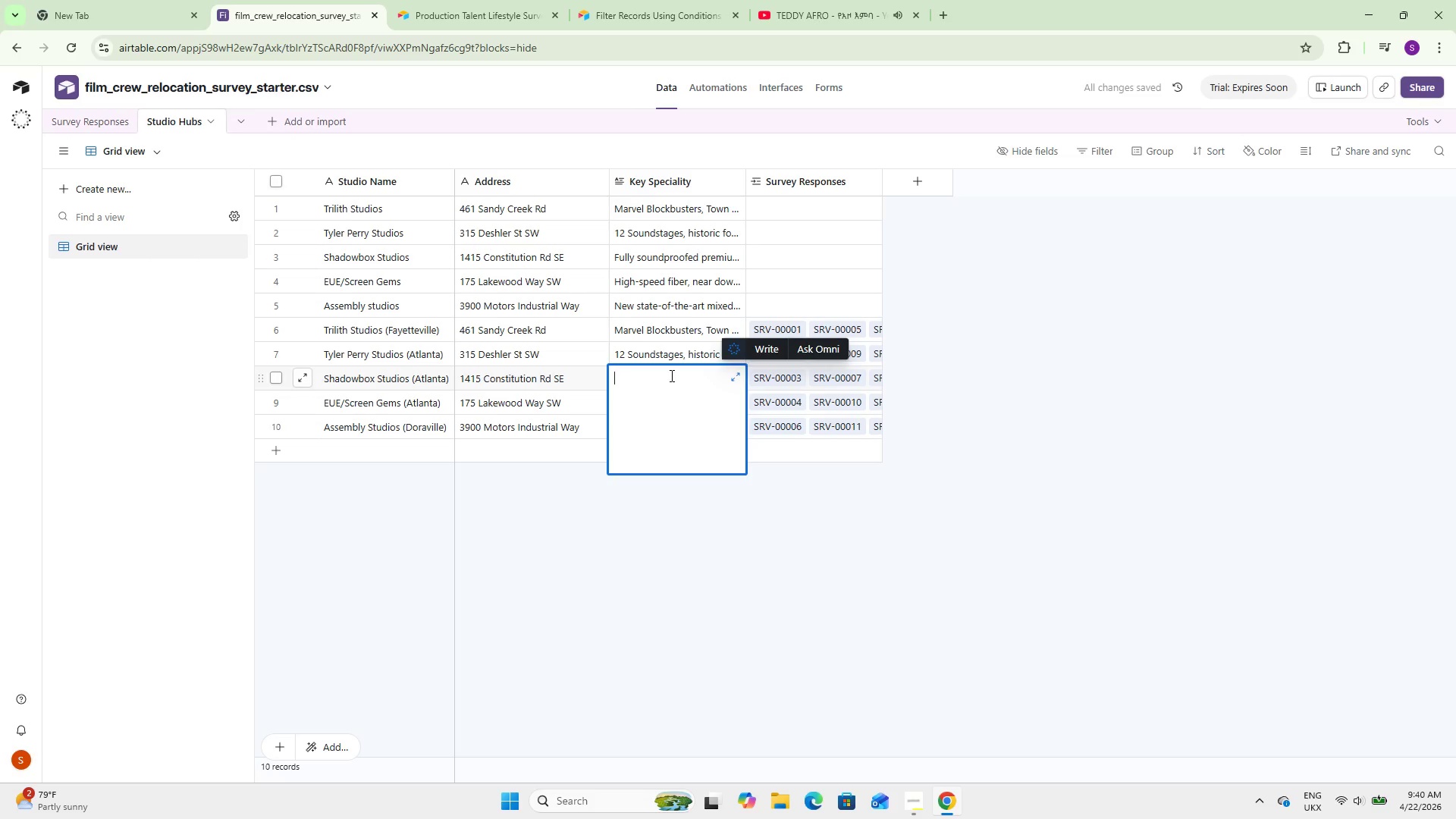 
key(Control+V)
 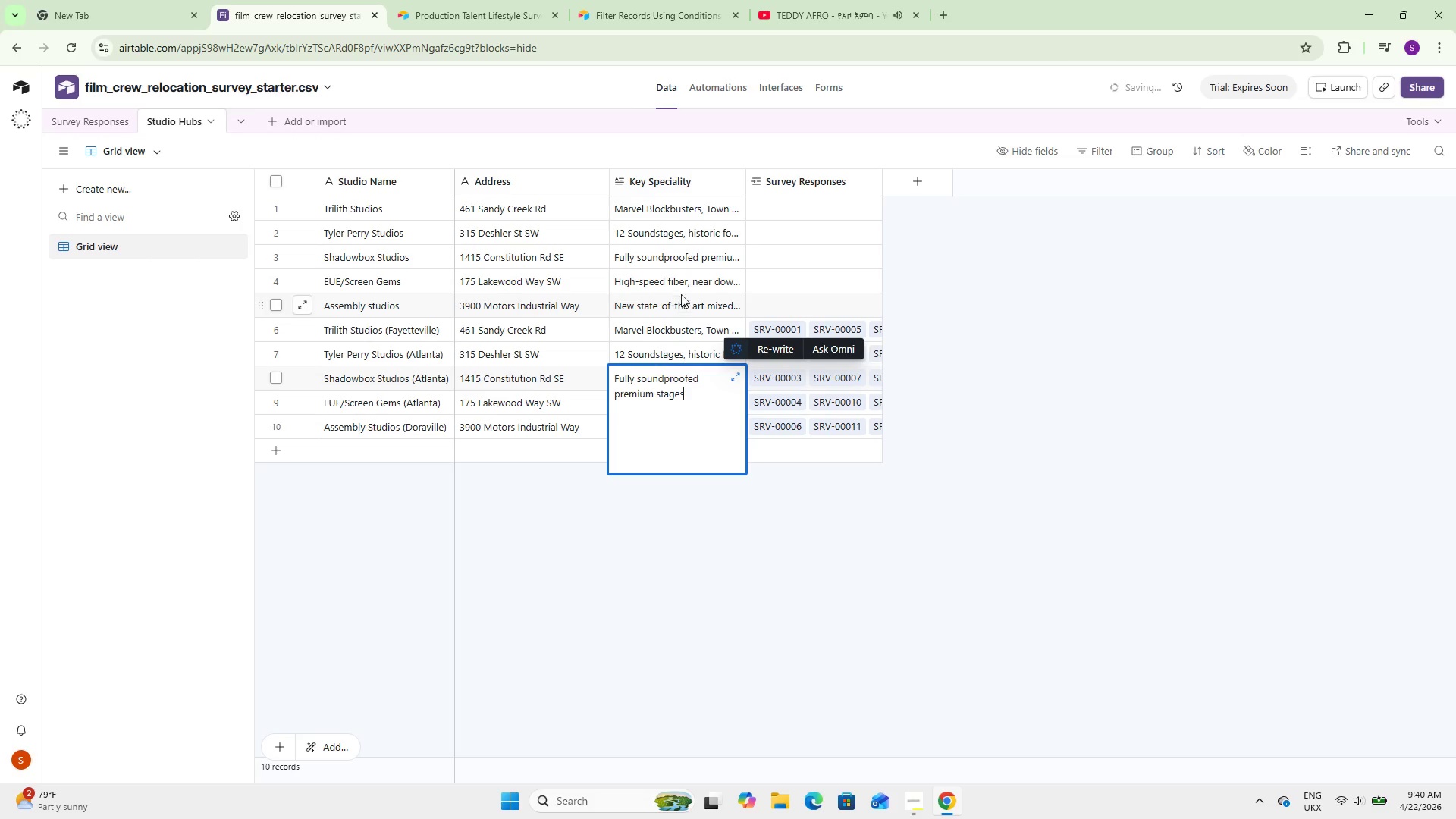 
left_click([684, 284])
 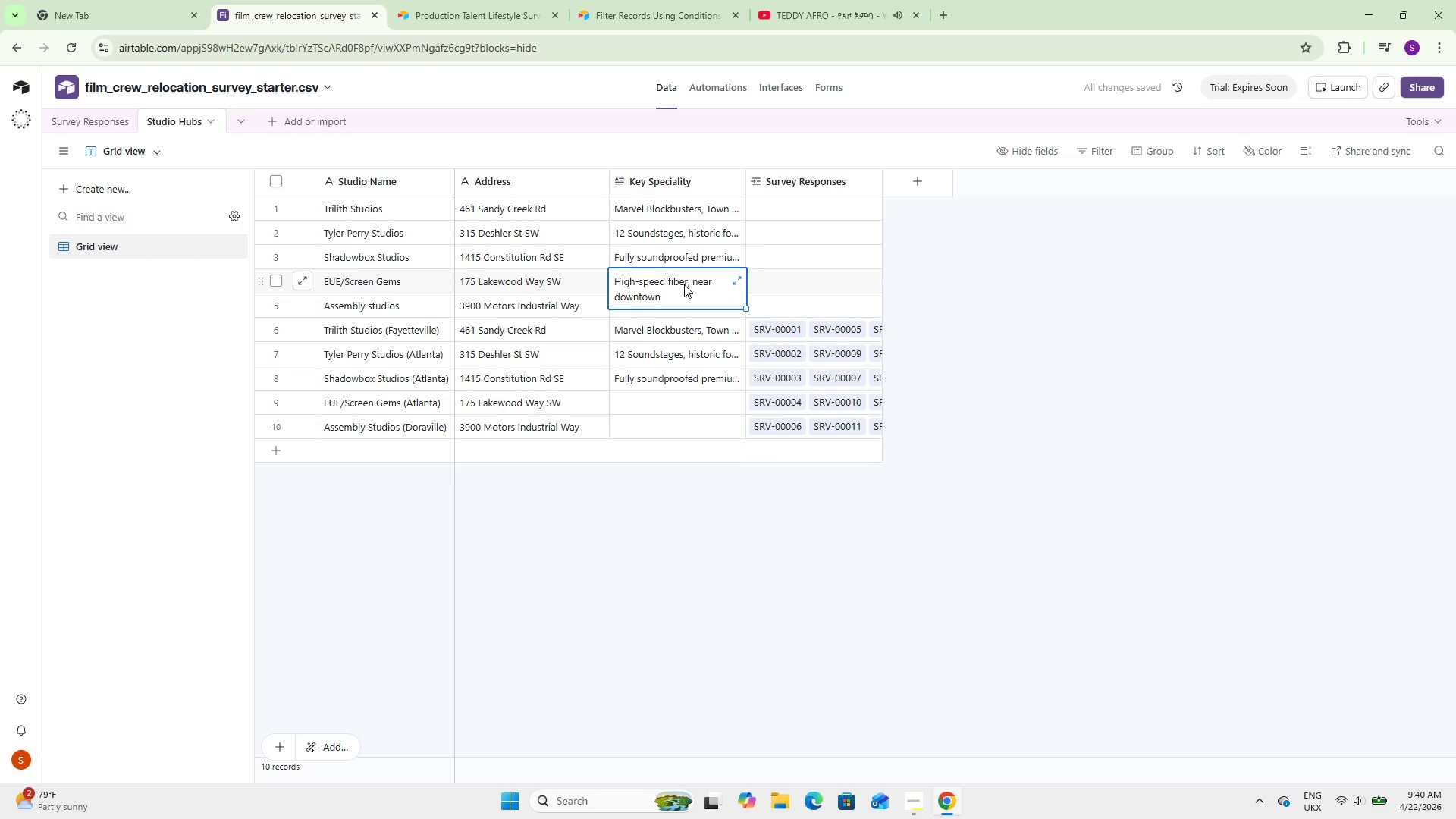 
key(Control+A)
 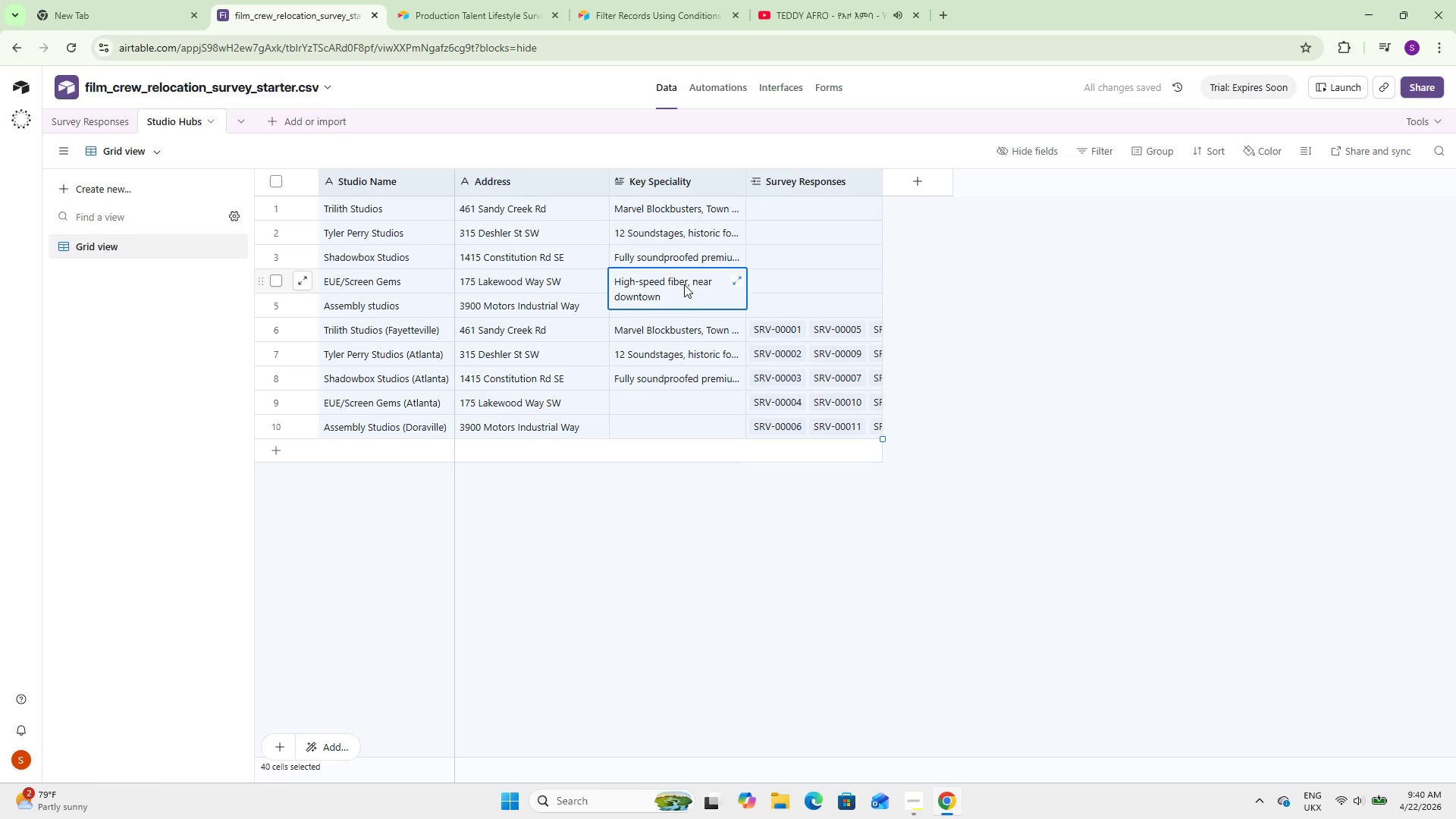 
key(Control+C)
 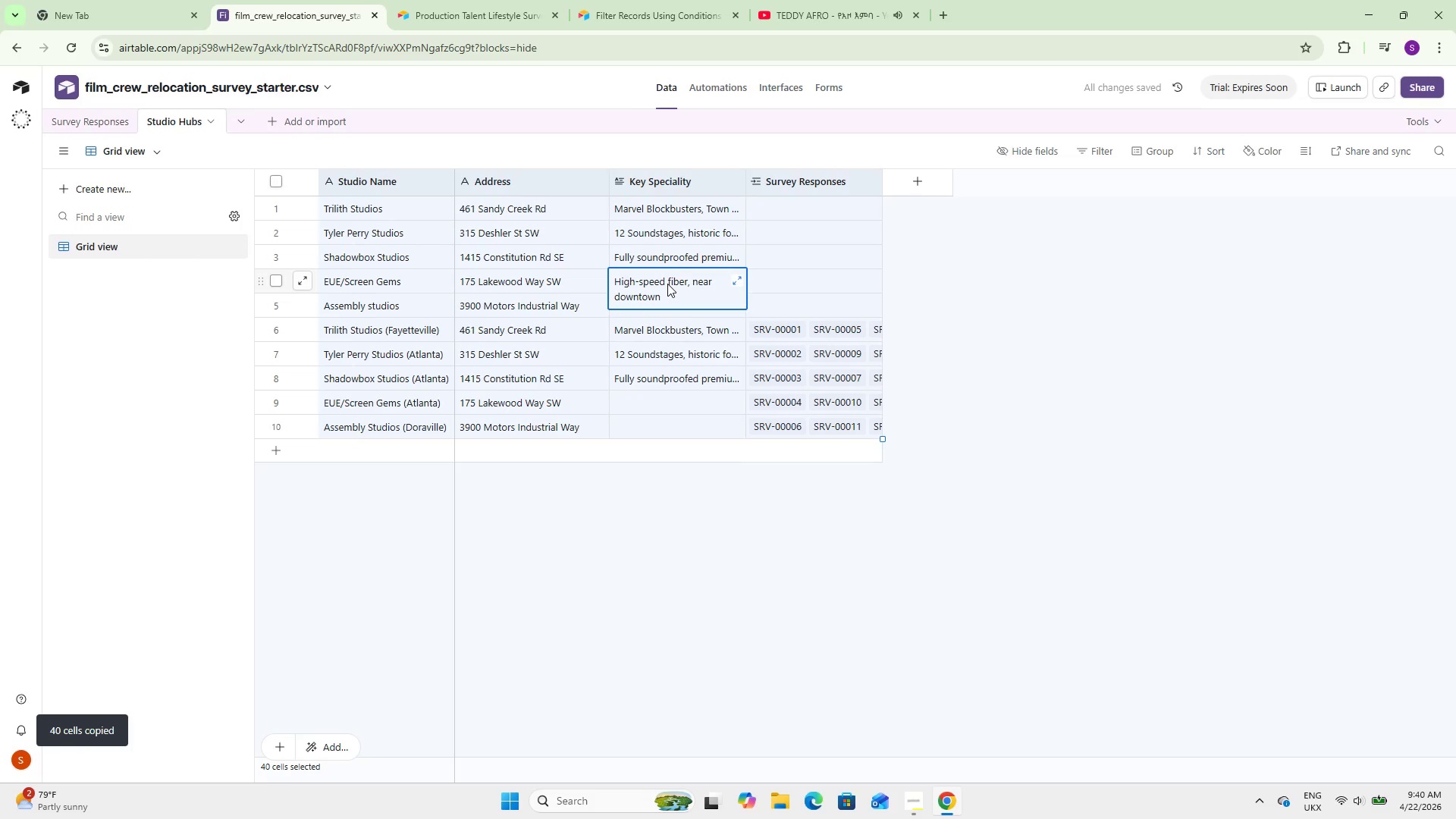 
double_click([667, 284])
 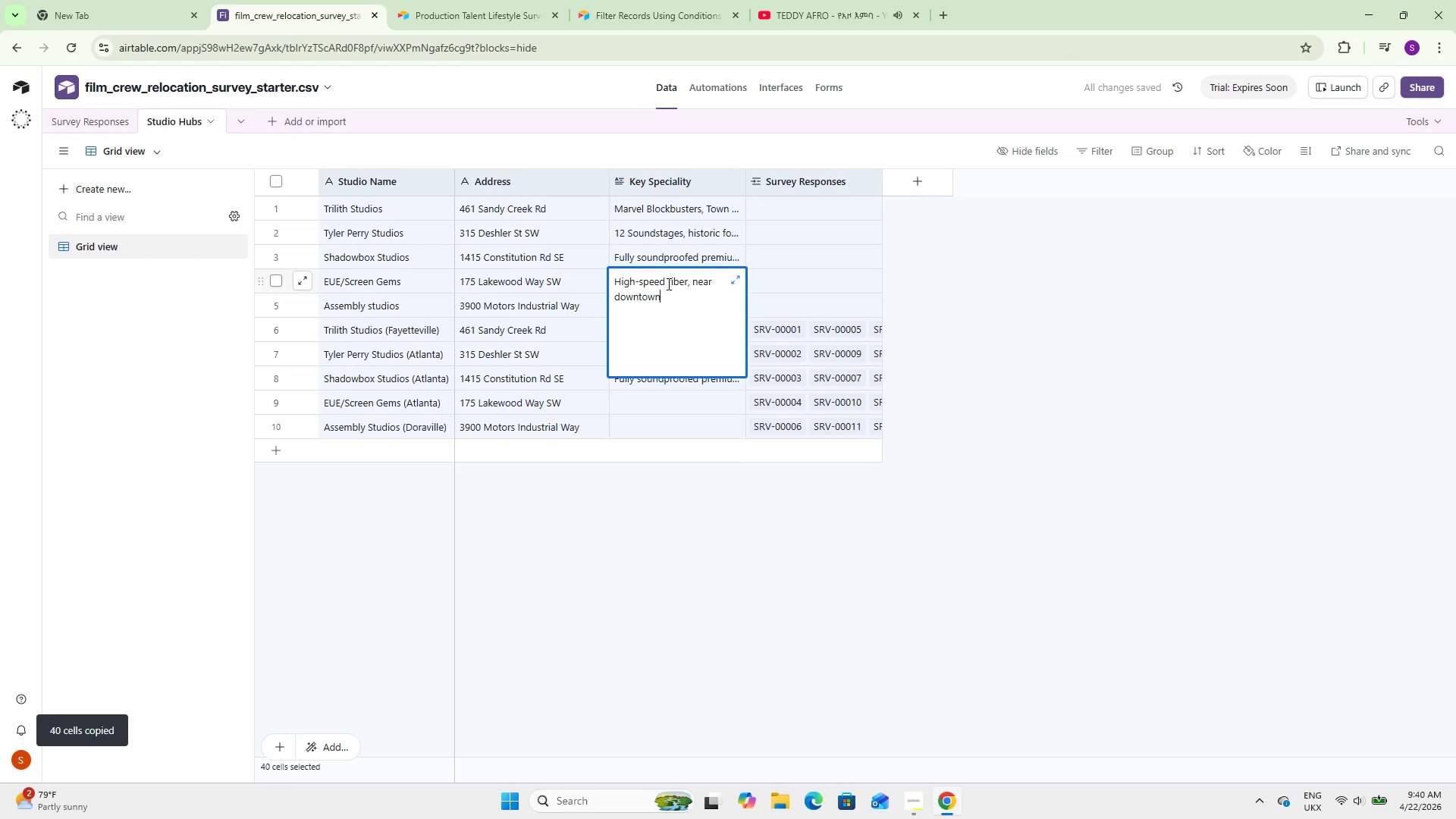 
triple_click([667, 284])
 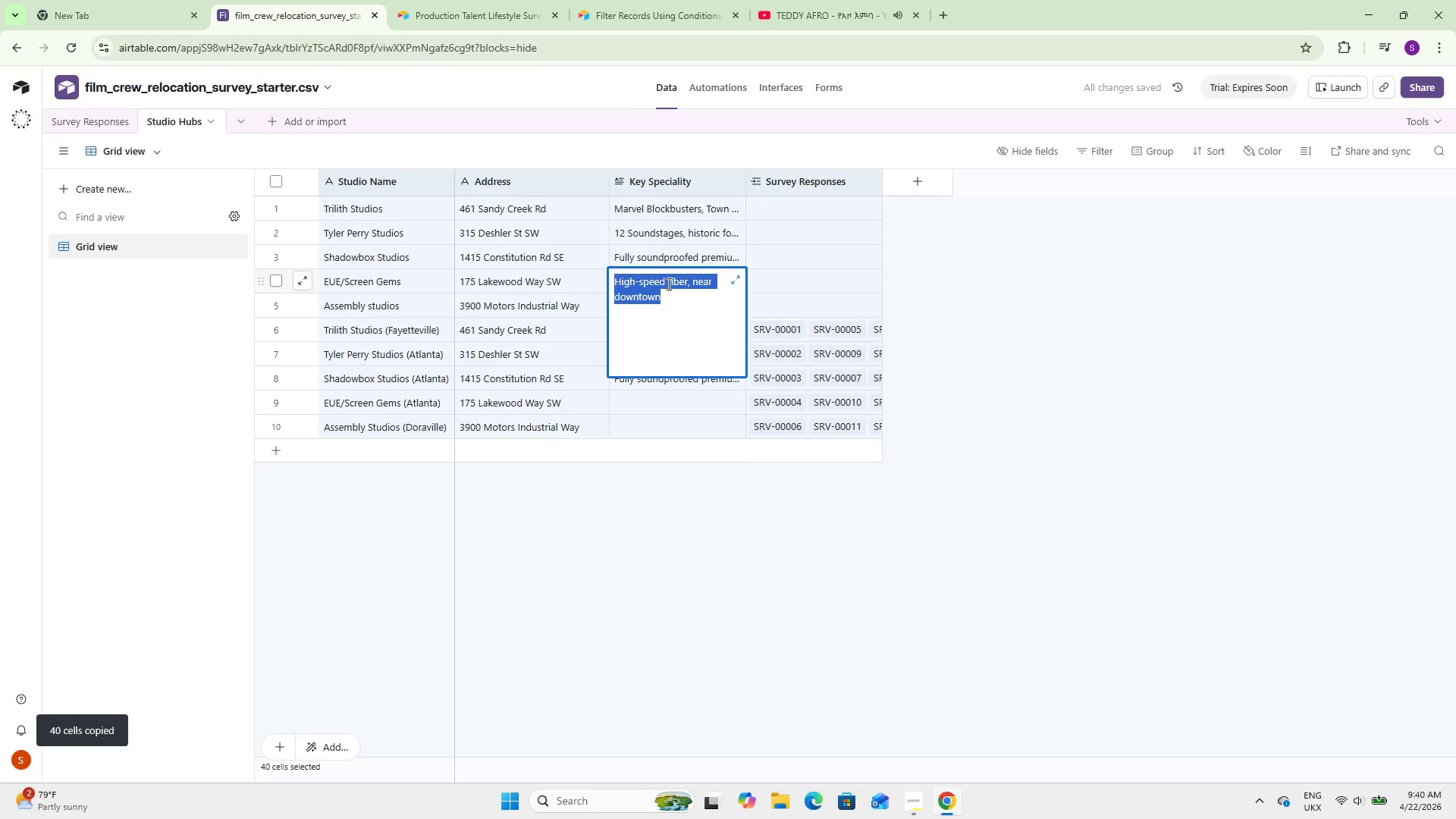 
key(Control+C)
 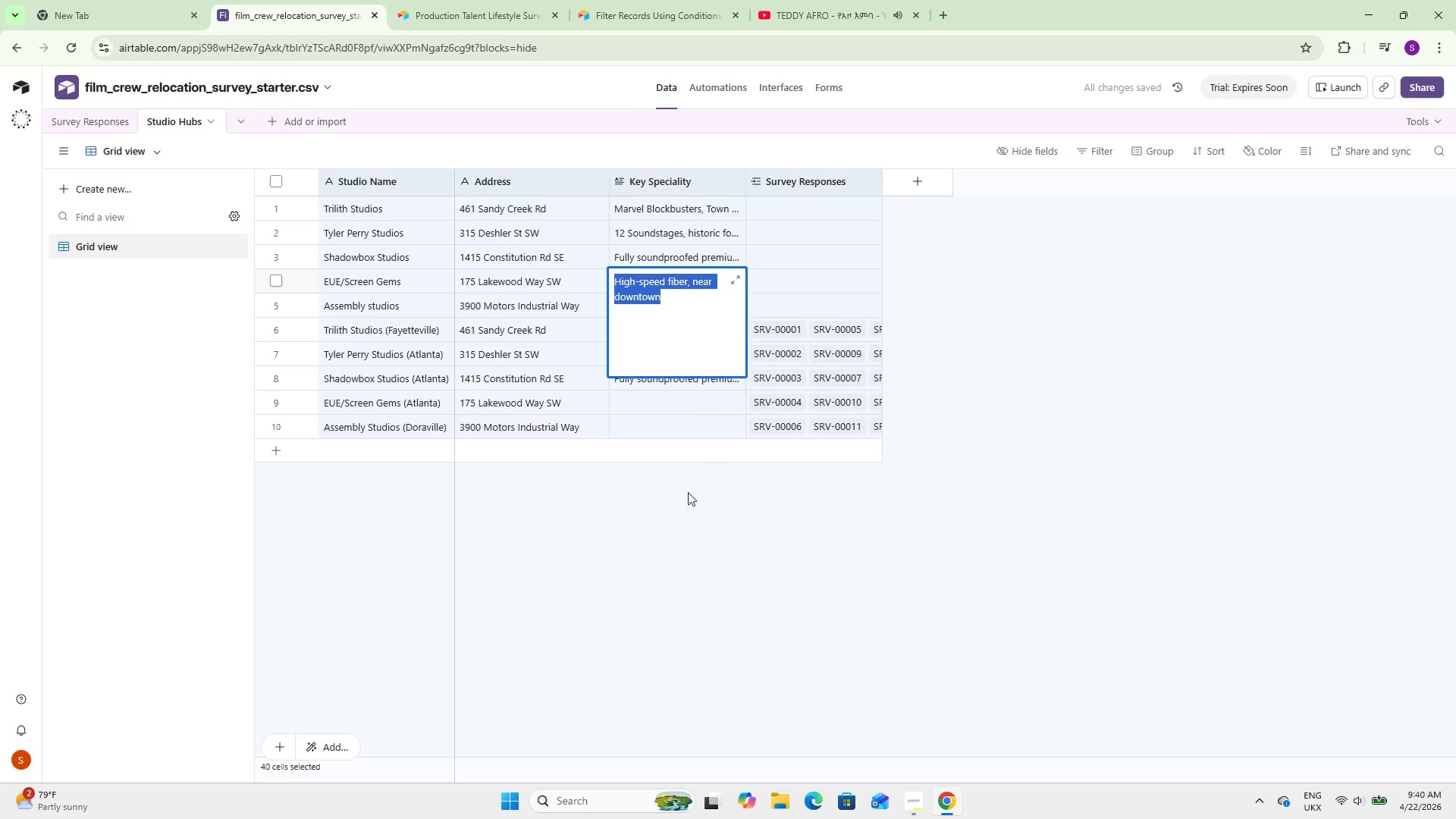 
left_click([689, 497])
 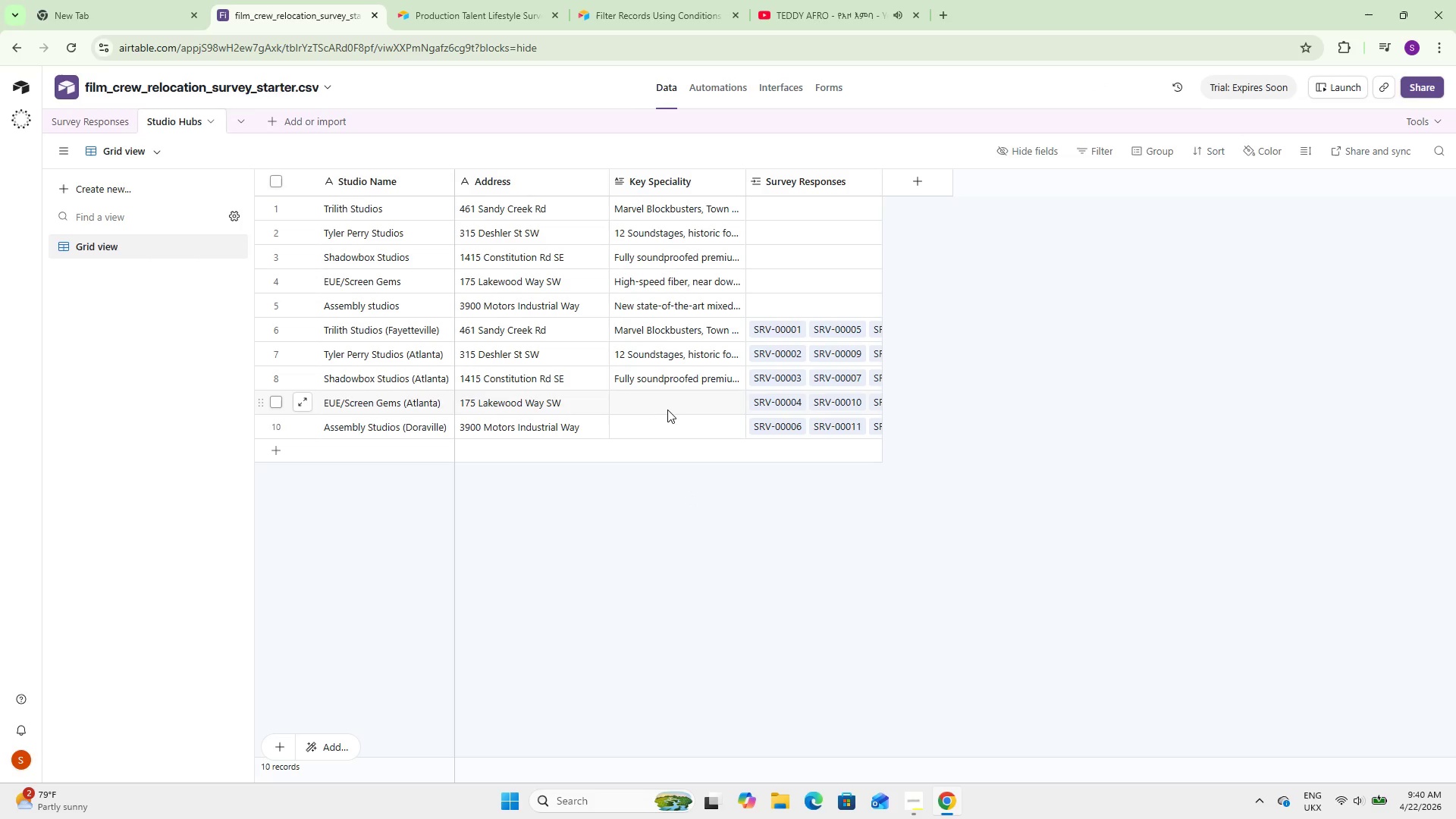 
left_click([667, 410])
 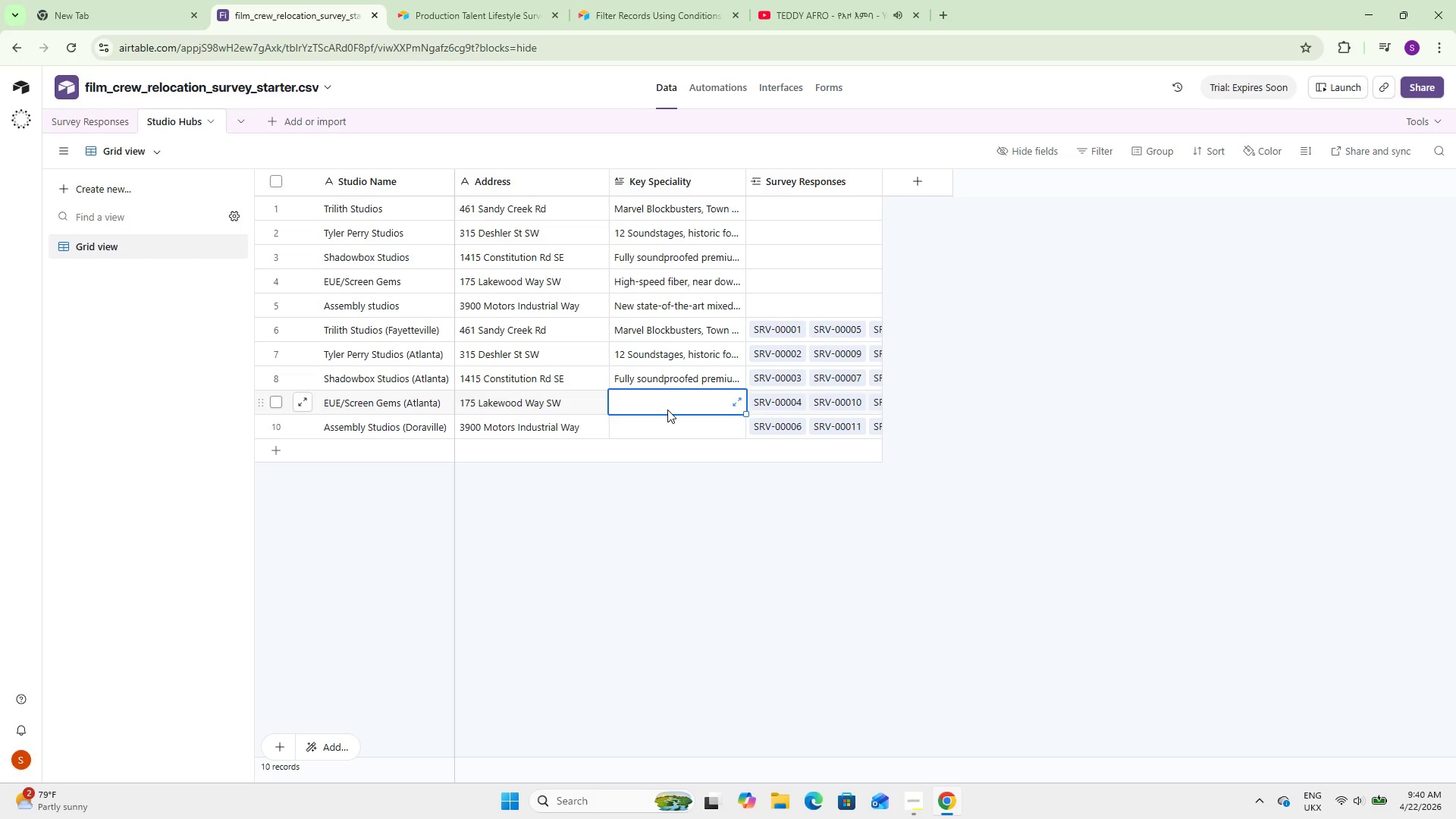 
key(Control+V)
 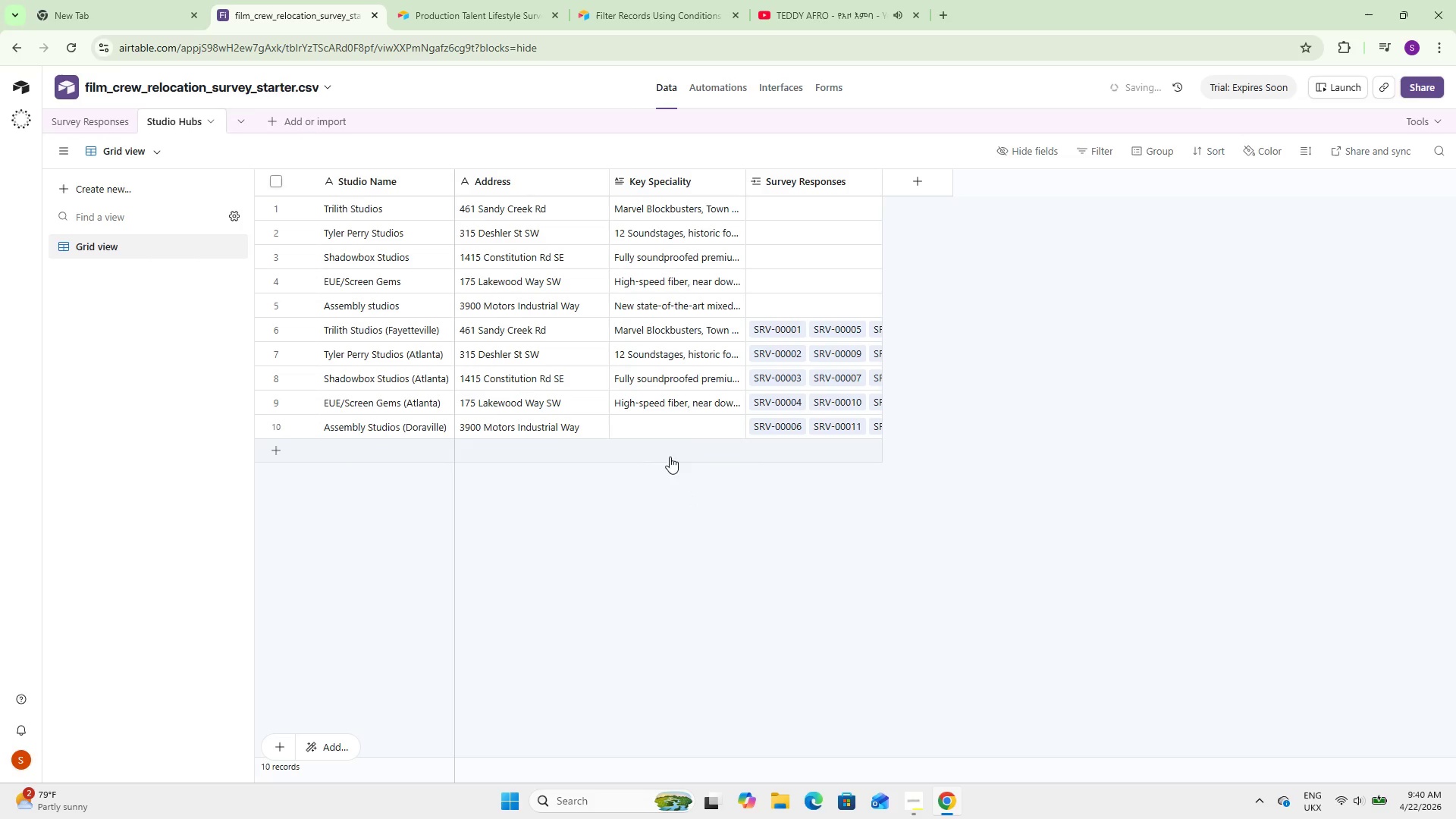 
left_click([661, 425])
 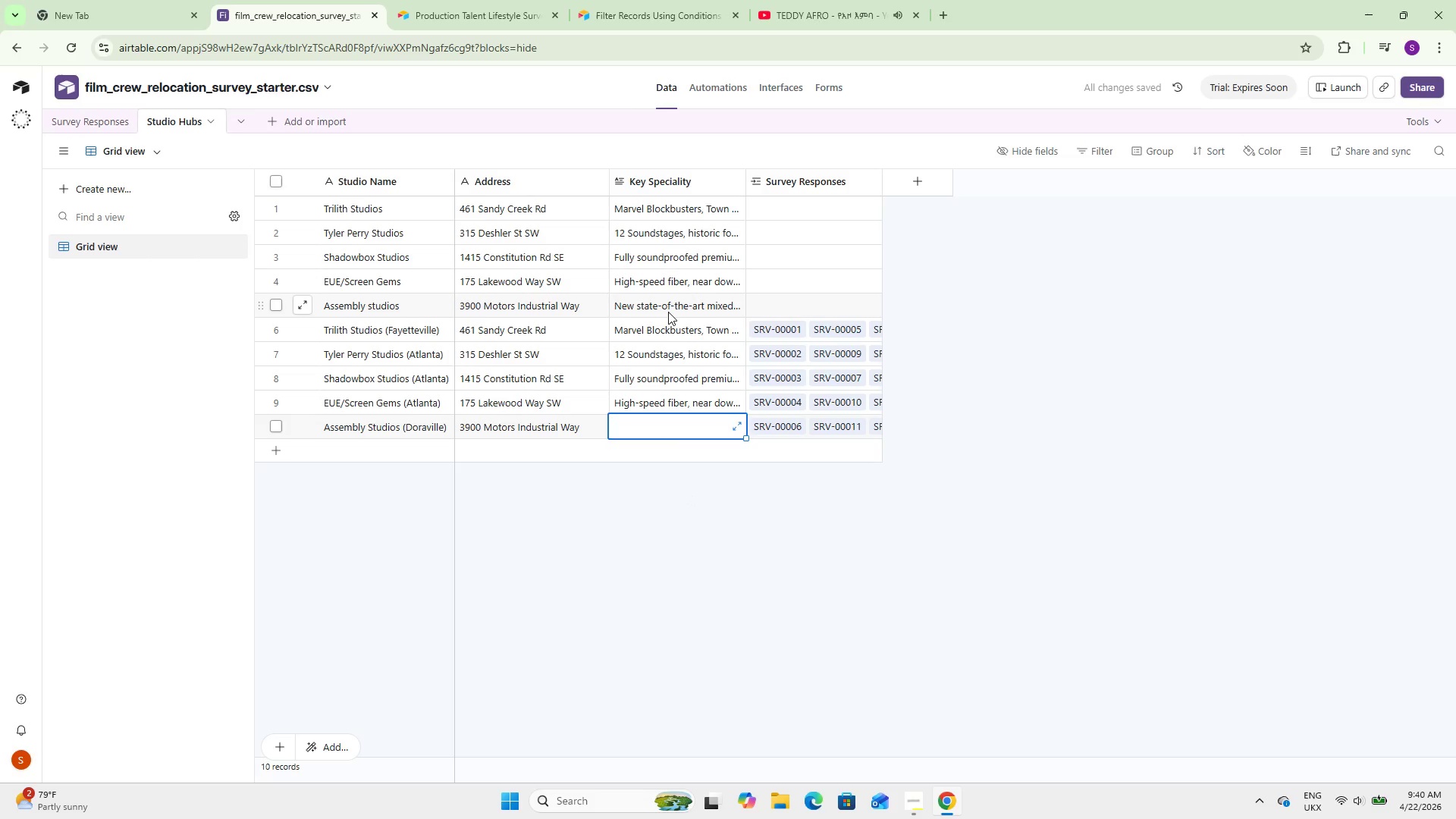 
double_click([668, 311])
 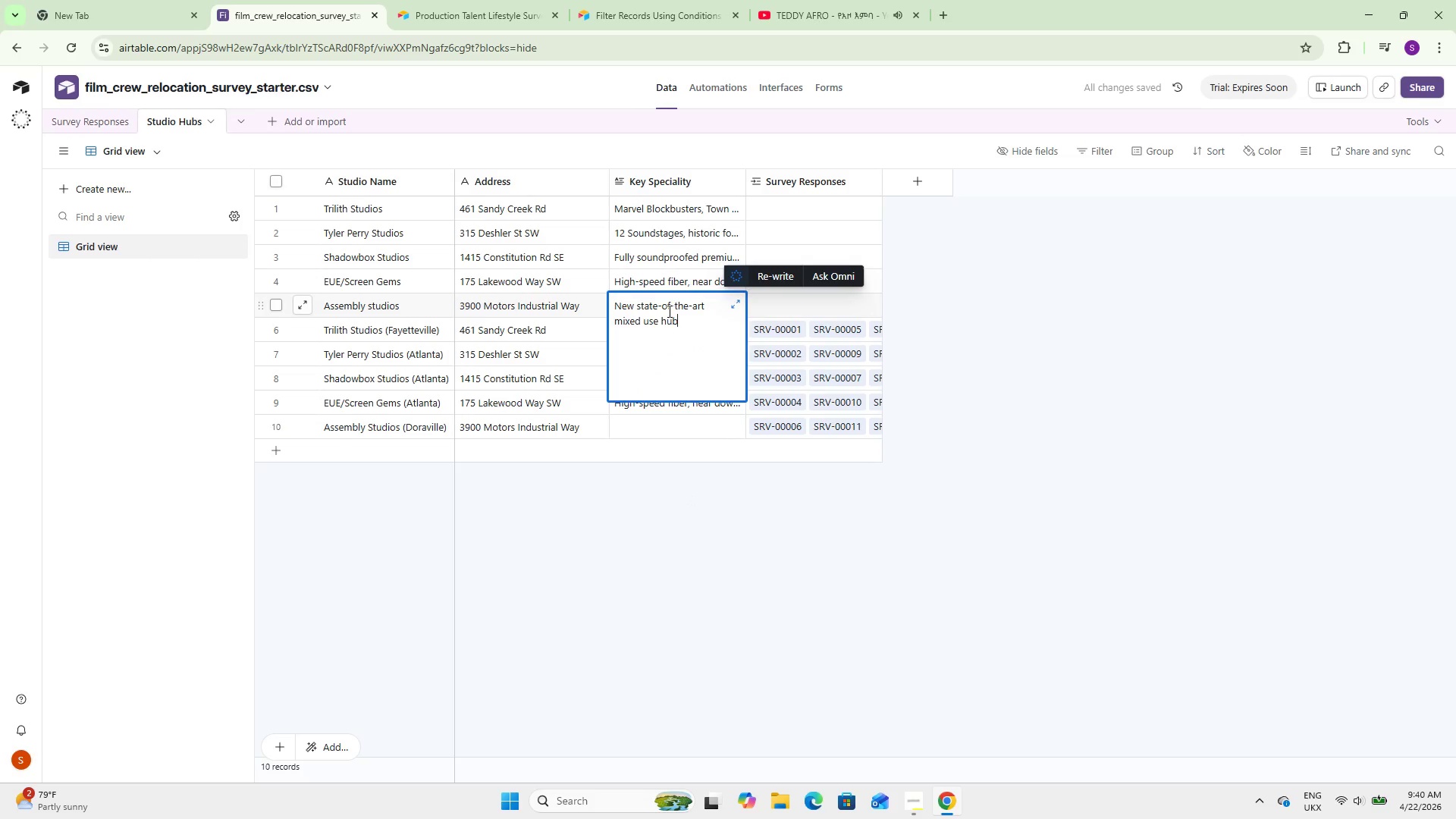 
key(Control+A)
 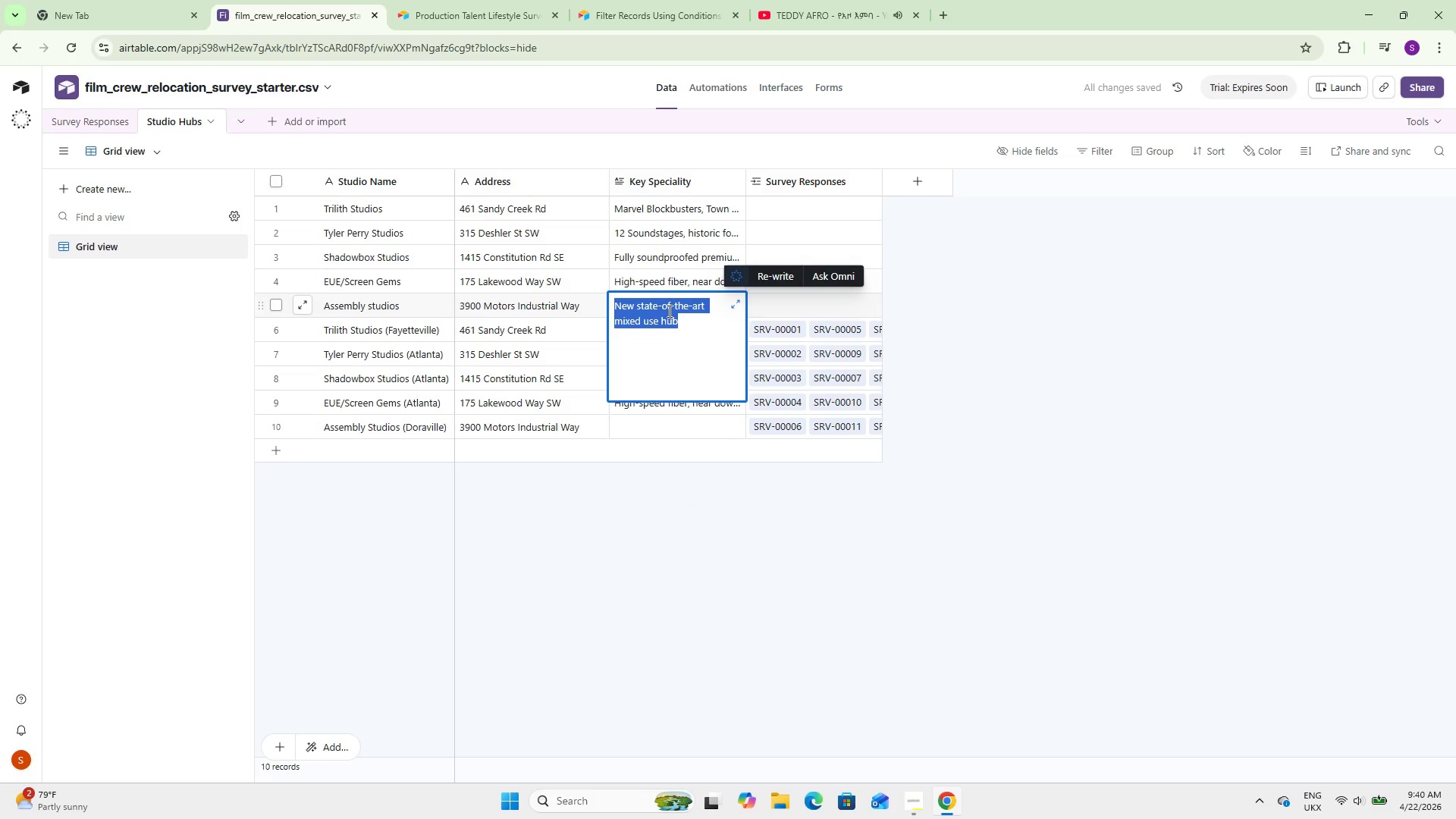 
key(Control+C)
 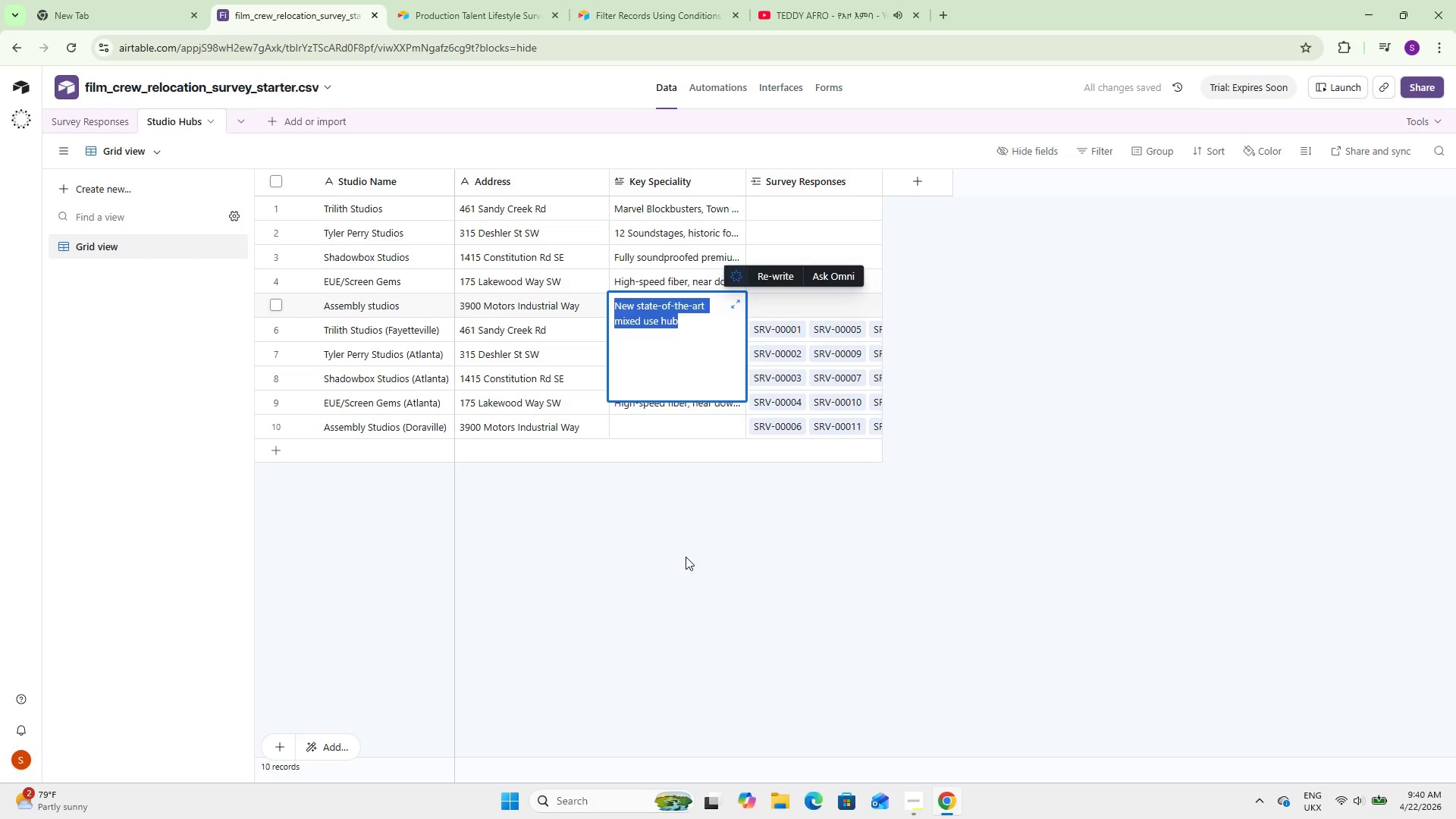 
left_click([686, 557])
 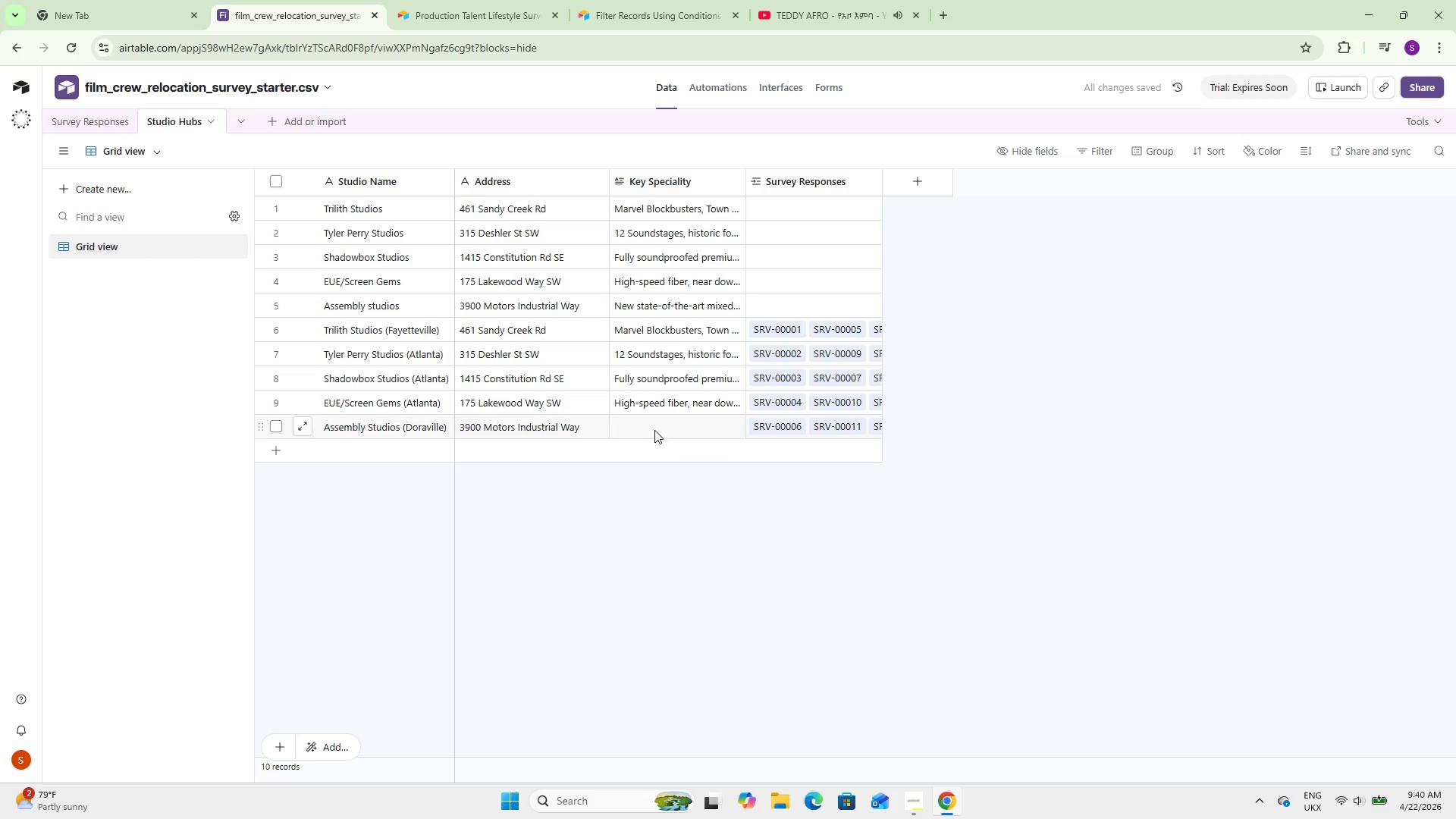 
left_click([654, 428])
 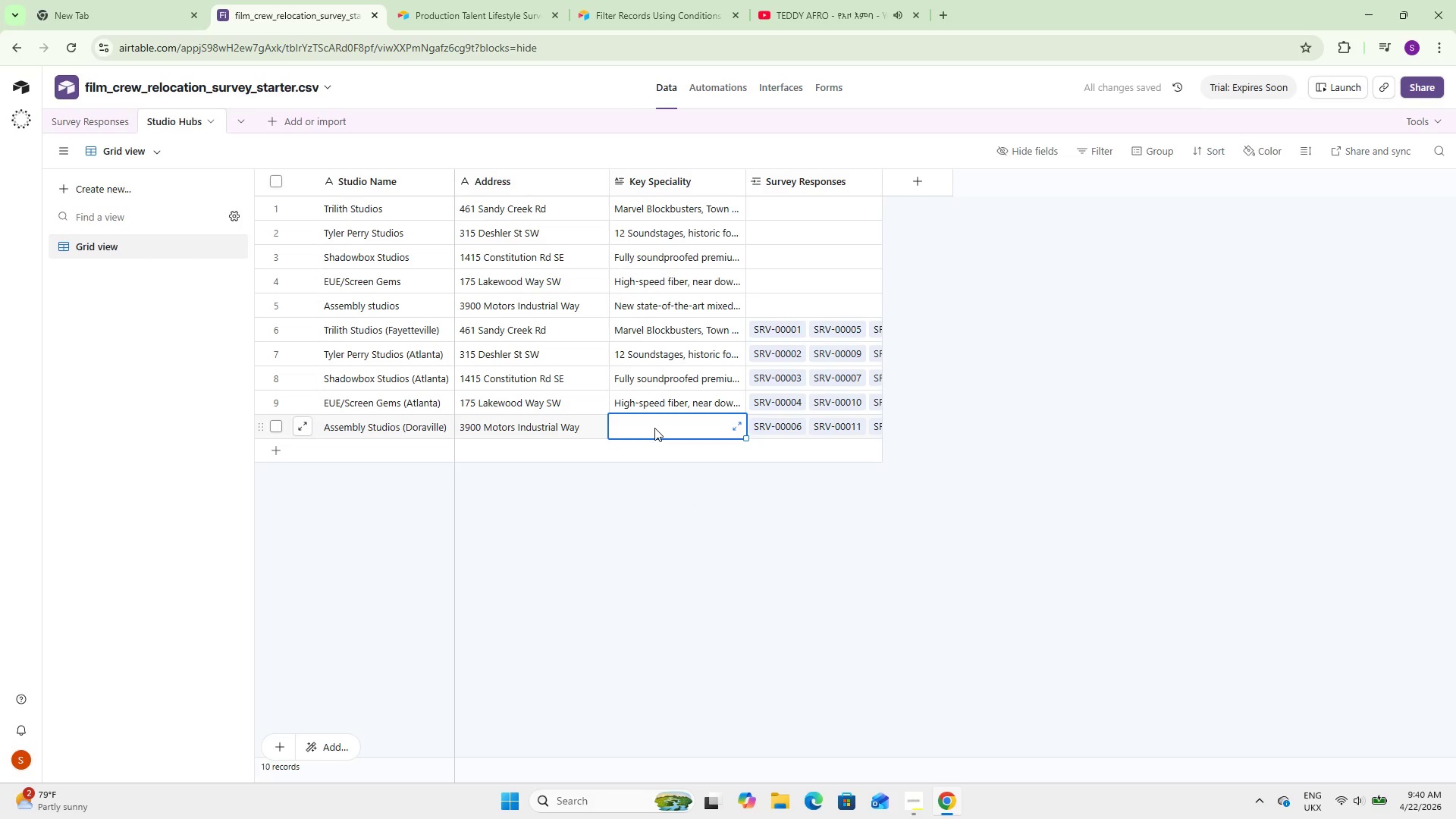 
key(Control+V)
 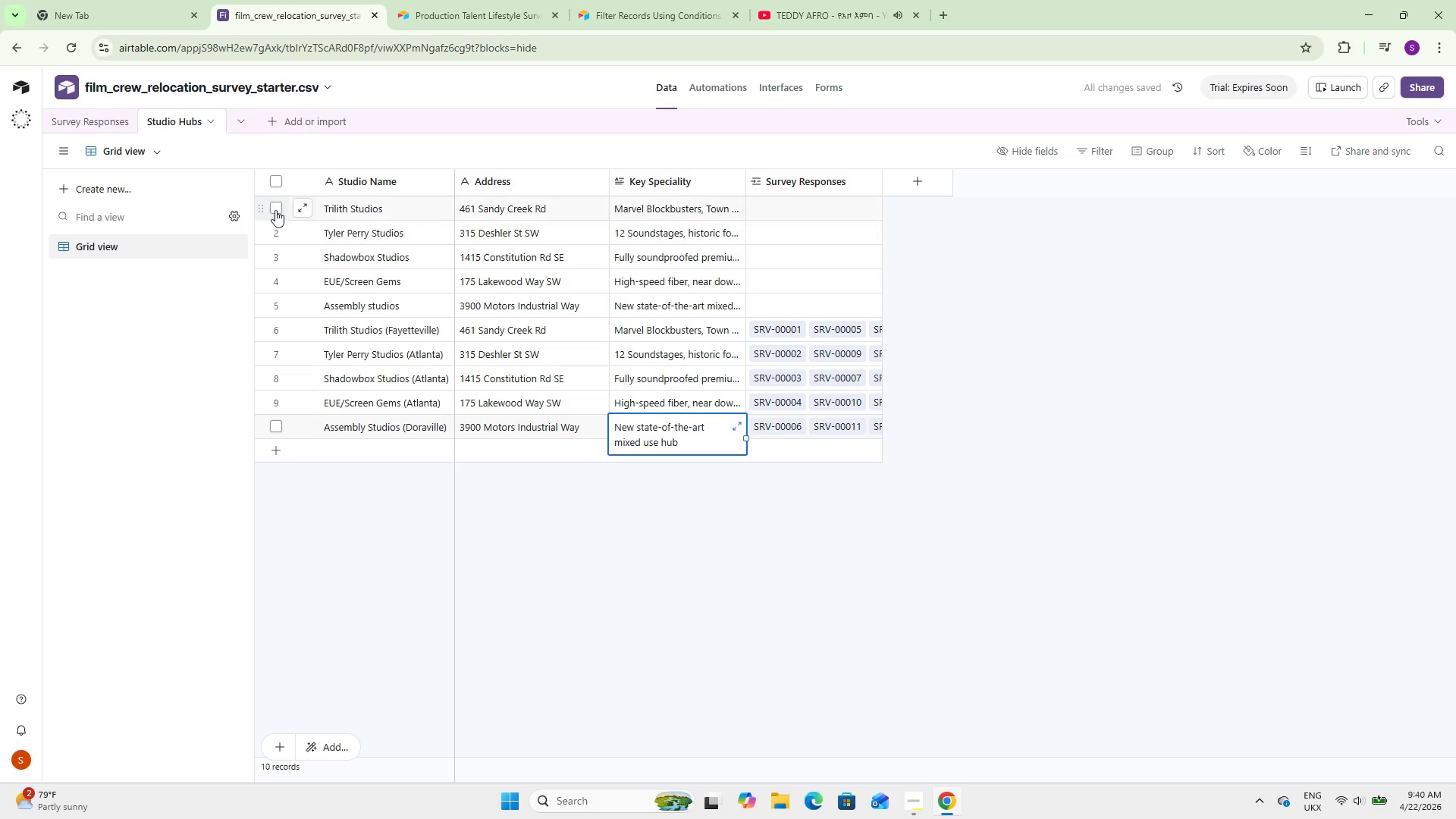 
left_click([275, 210])
 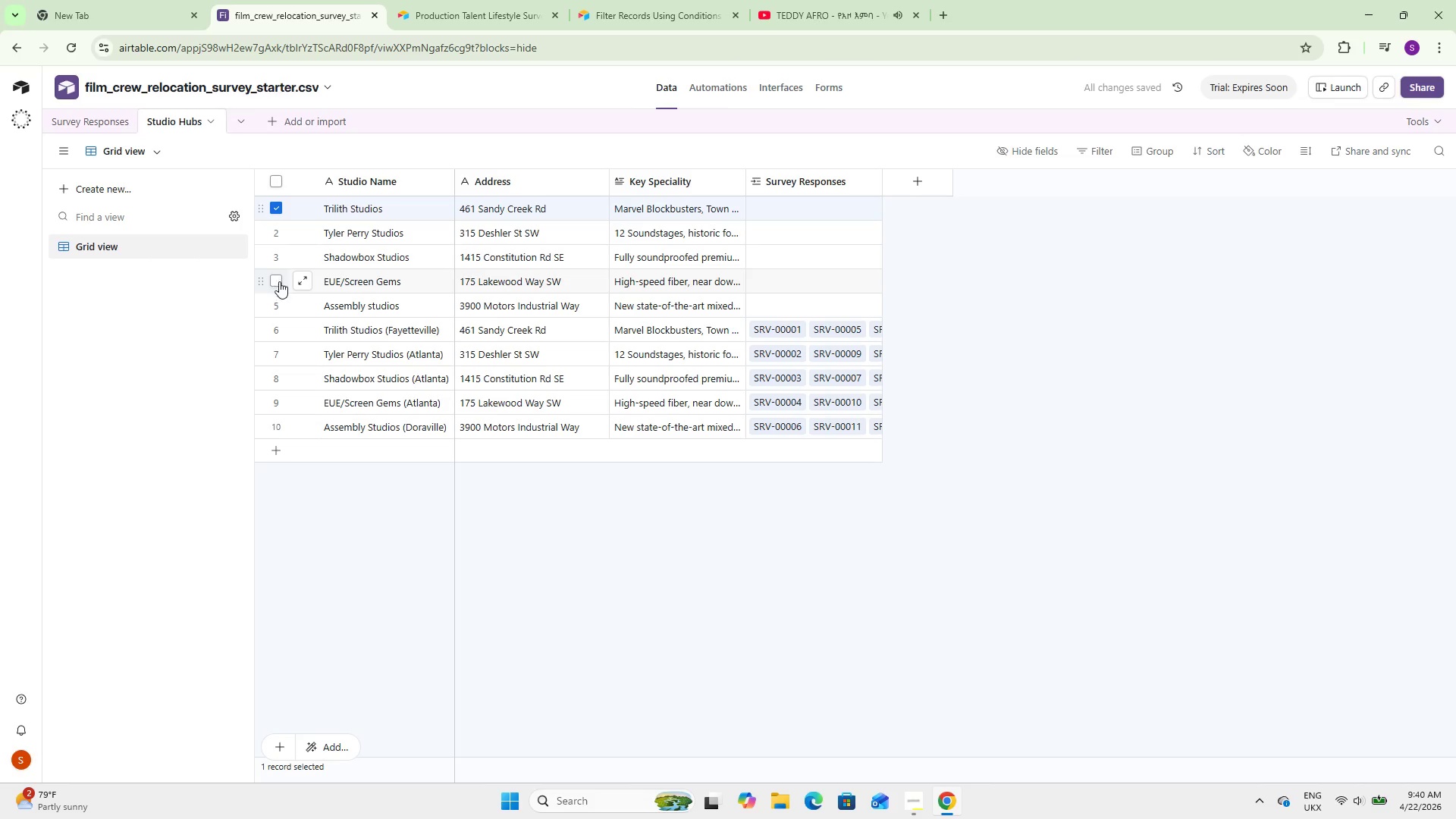 
hold_key(key=ControlLeft, duration=1.97)
hold_key(key=ShiftLeft, duration=1.41)
left_click([278, 306])
 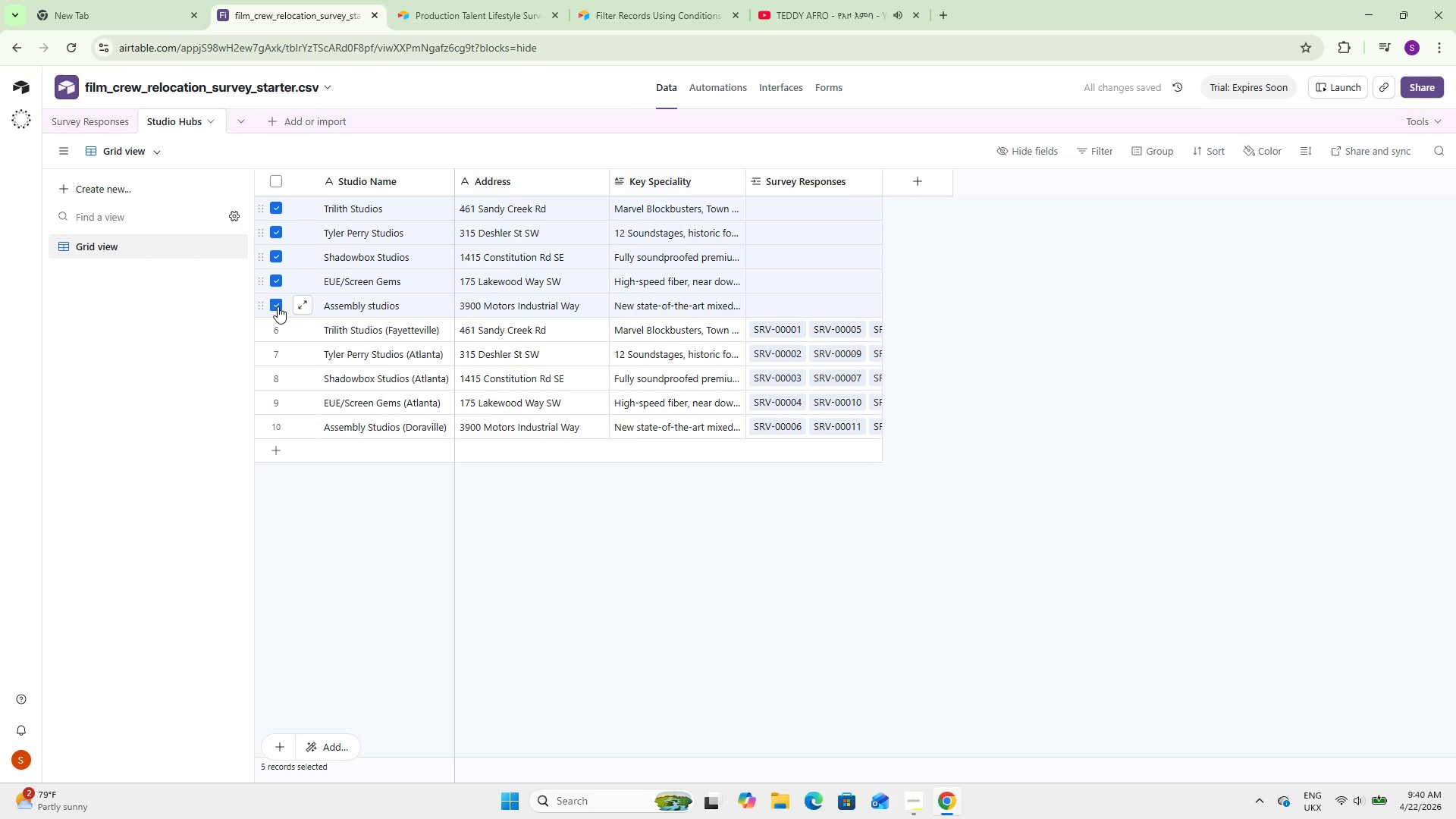 
right_click([278, 306])
 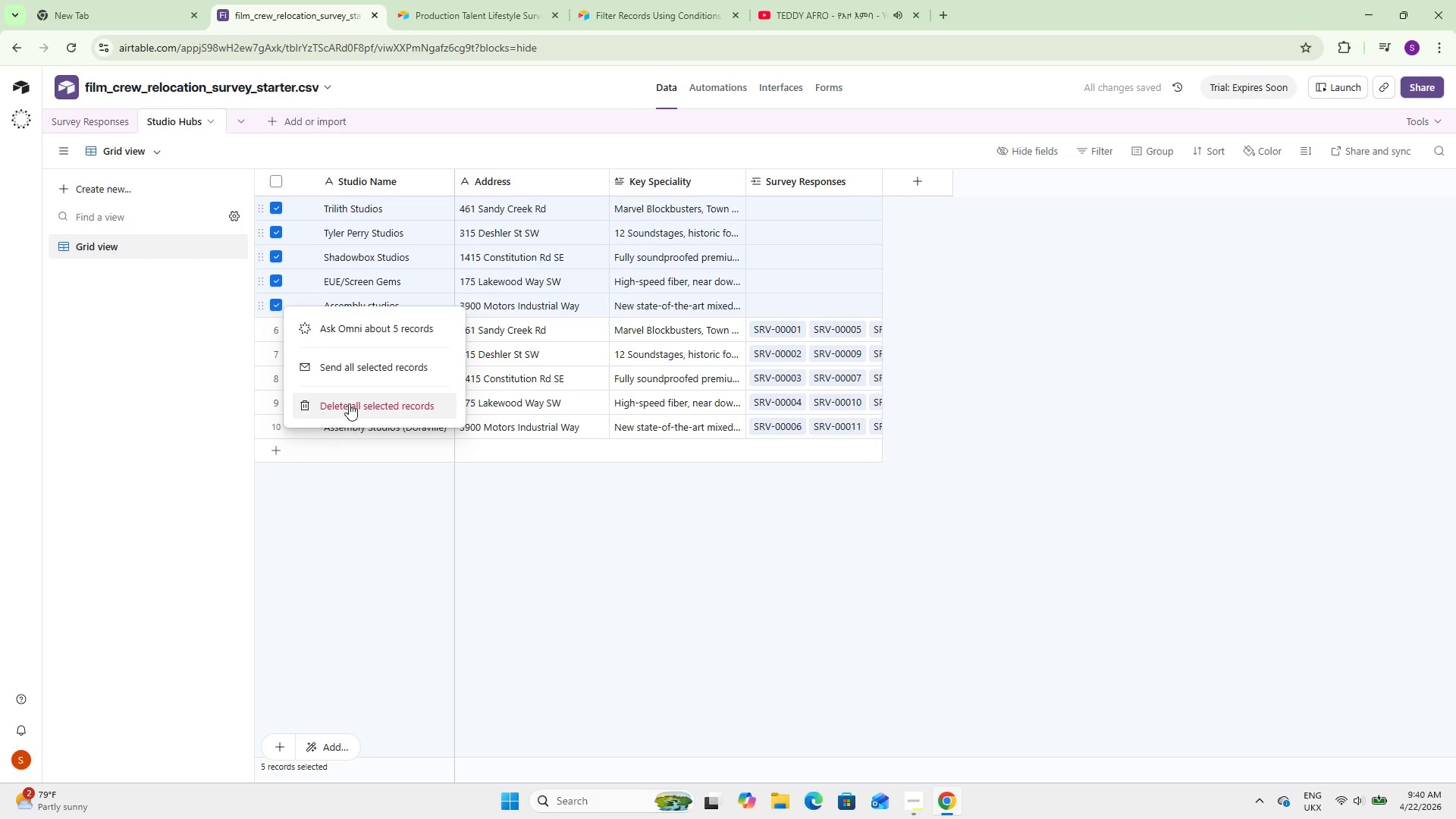 
left_click([349, 403])
 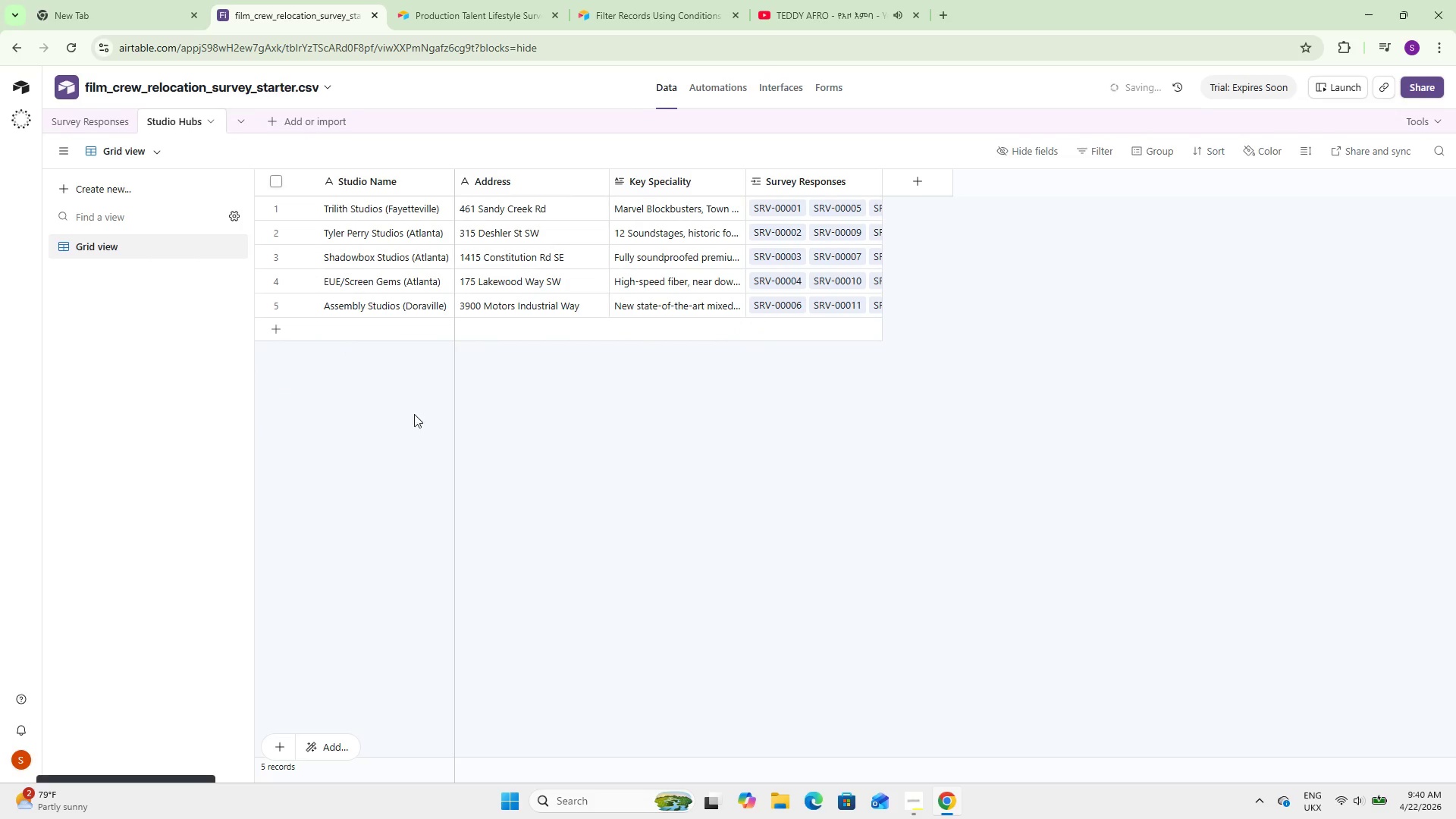 
left_click([595, 485])
 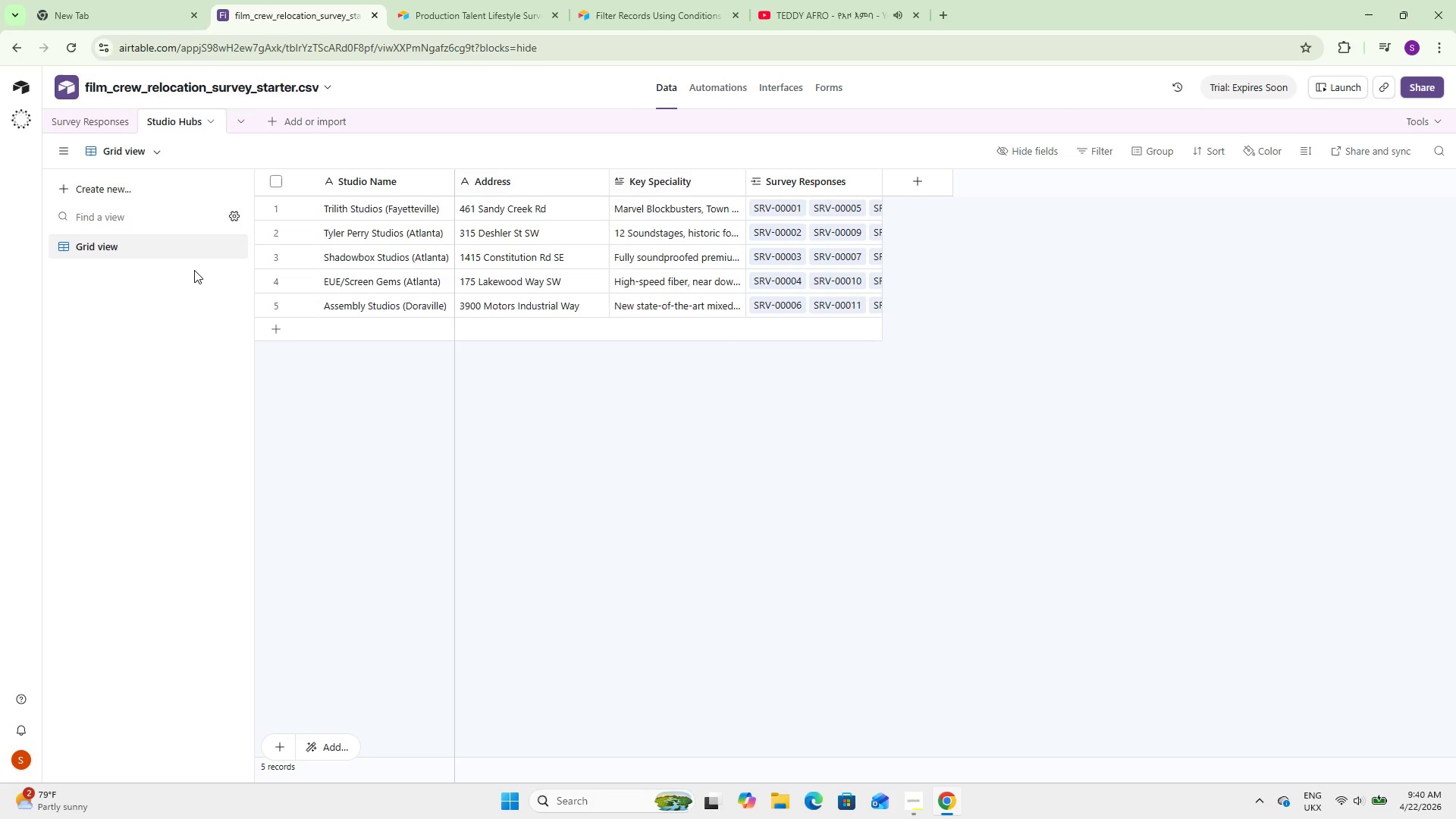 
wait(16.38)
 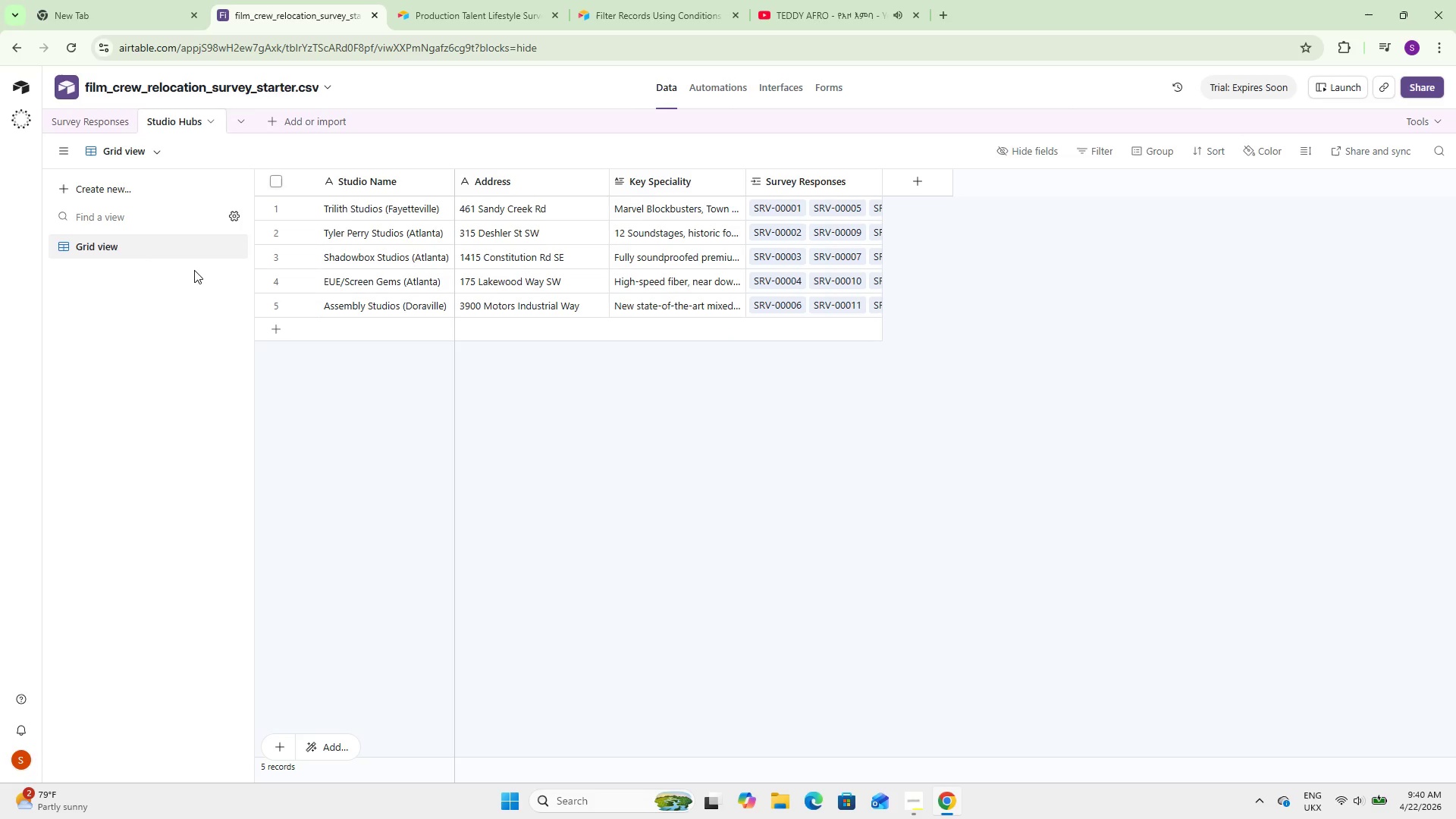 
left_click([718, 78])
 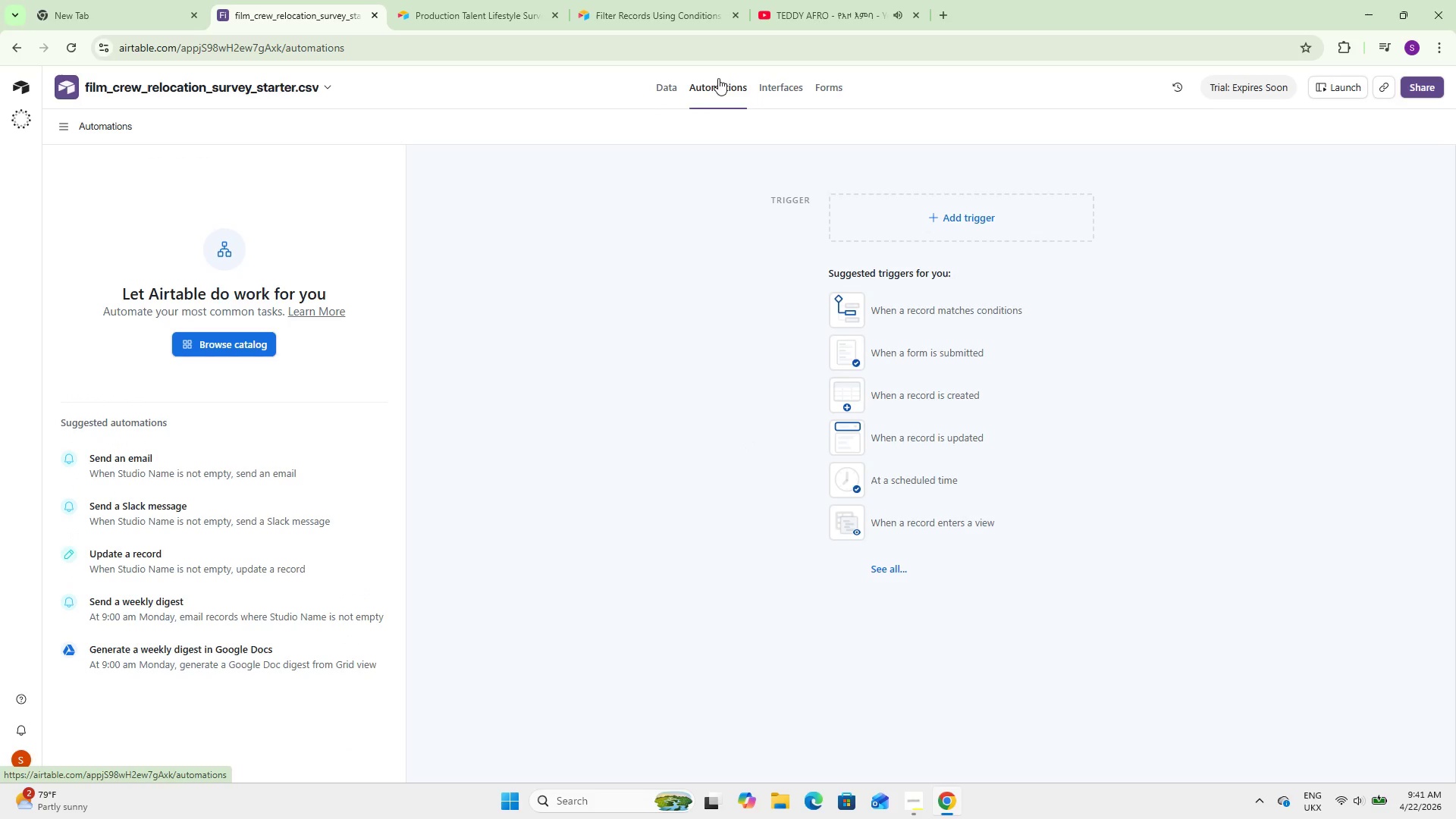 
wait(17.23)
 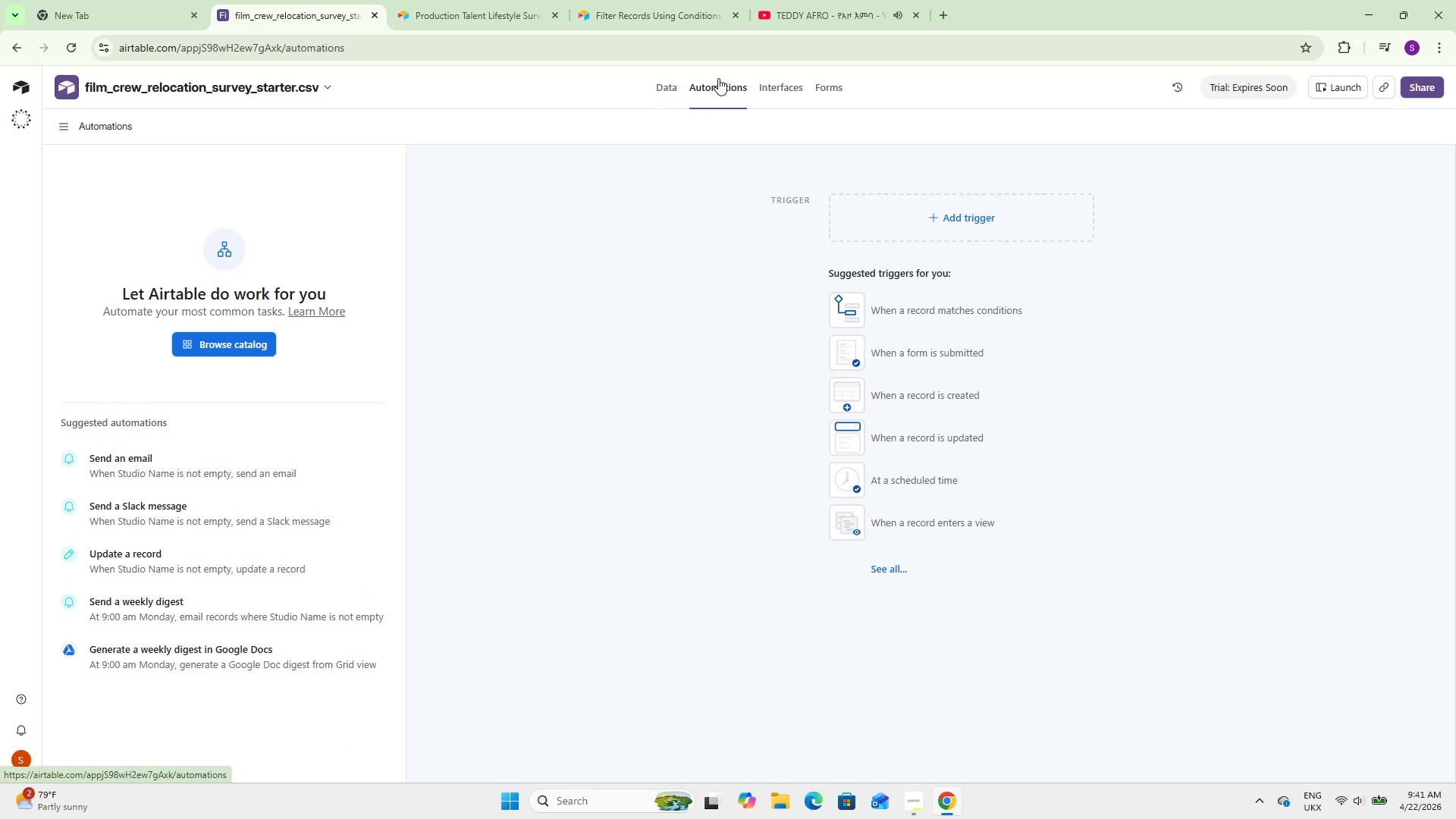 
left_click([950, 309])
 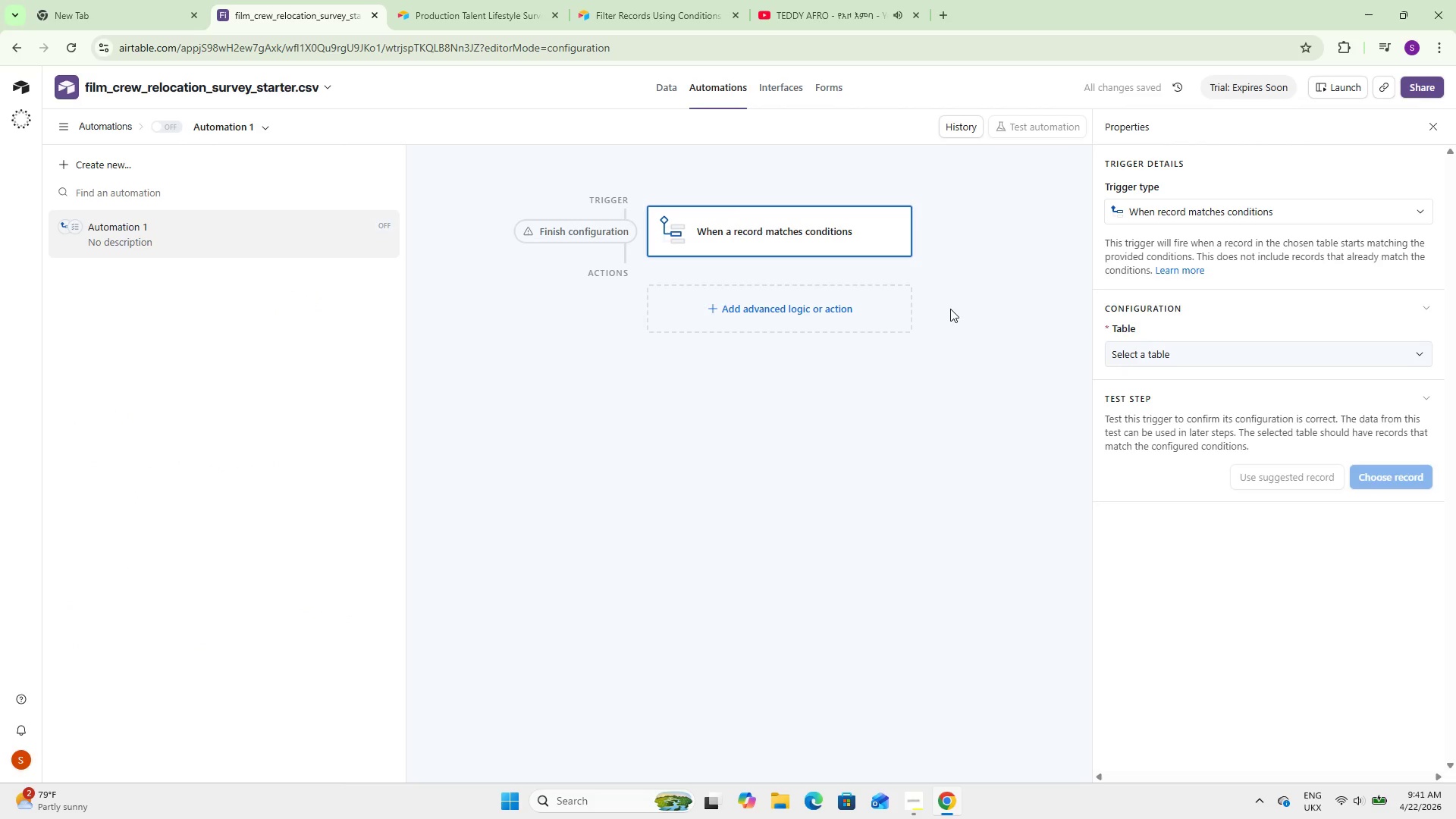 
left_click([1298, 357])
 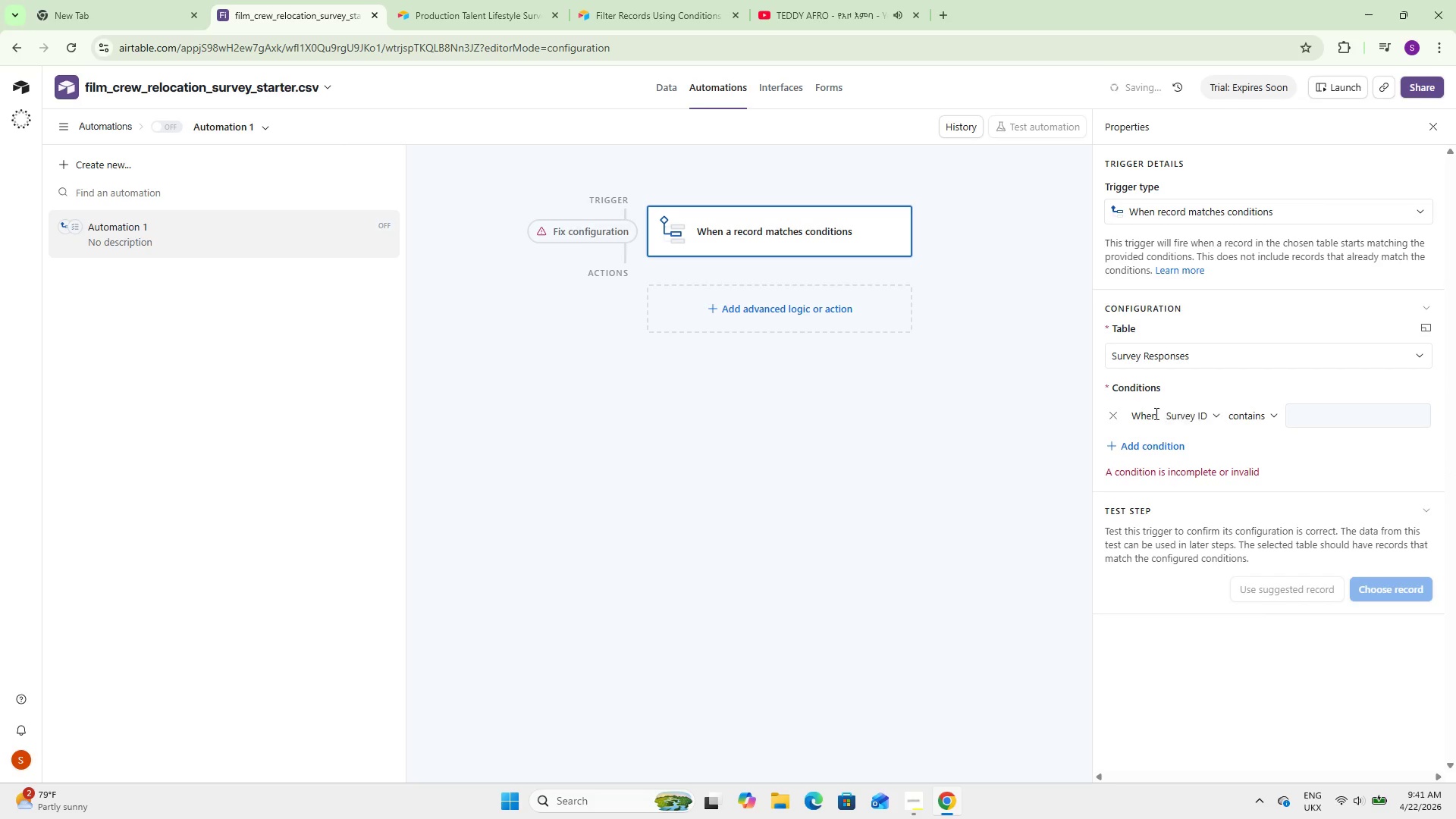 
wait(11.94)
 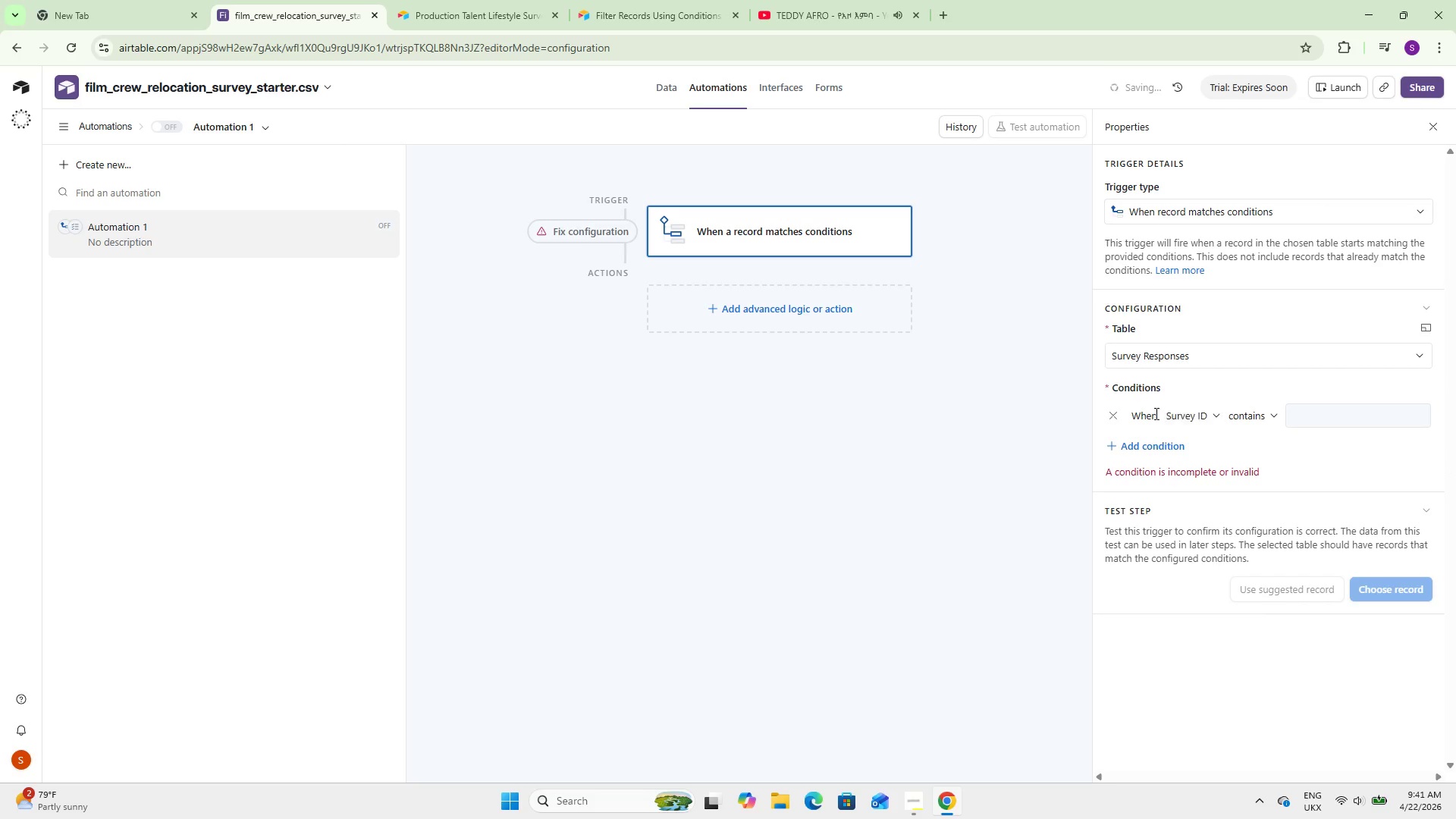 
left_click([1200, 420])
 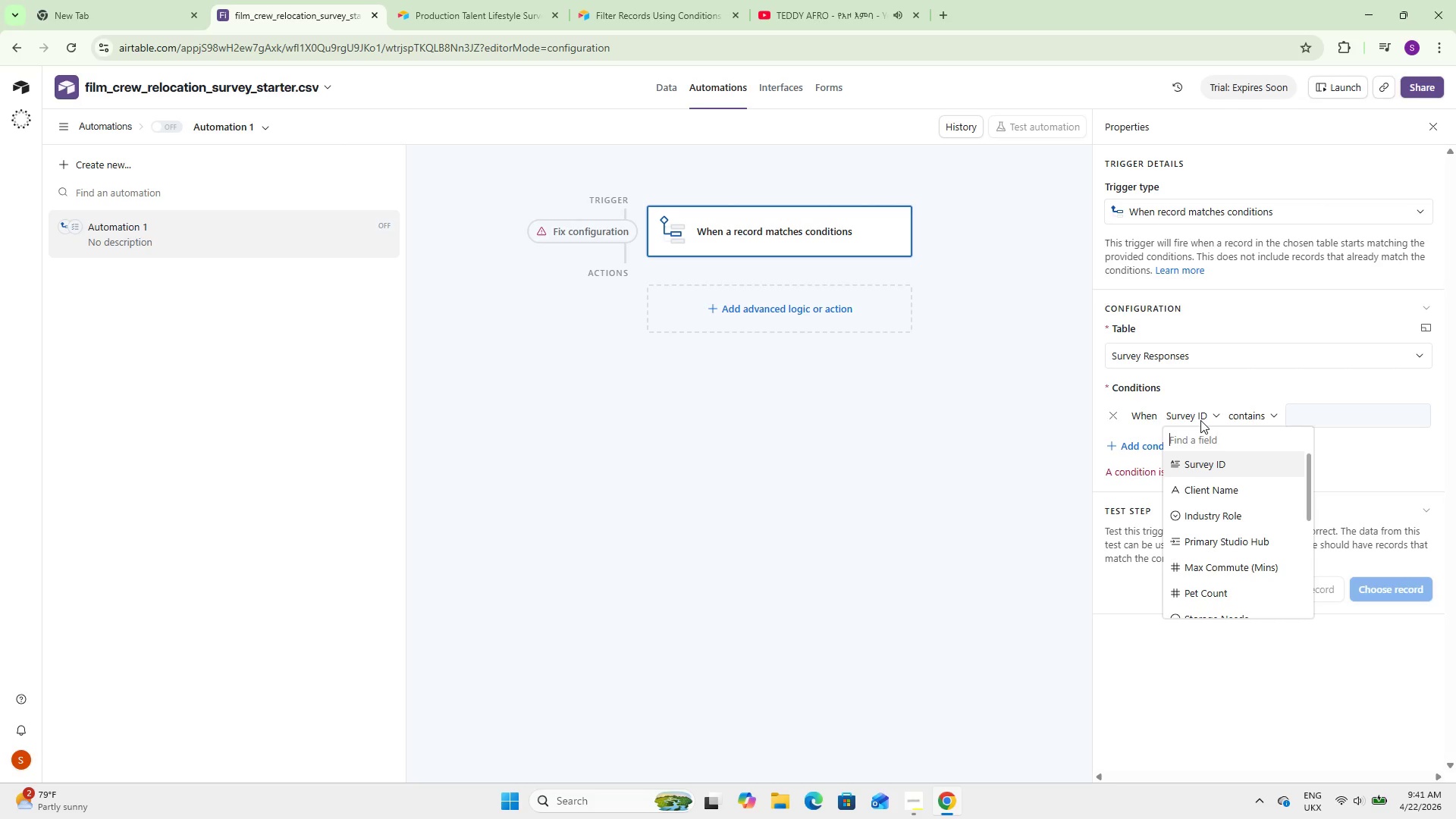 
type(in)
 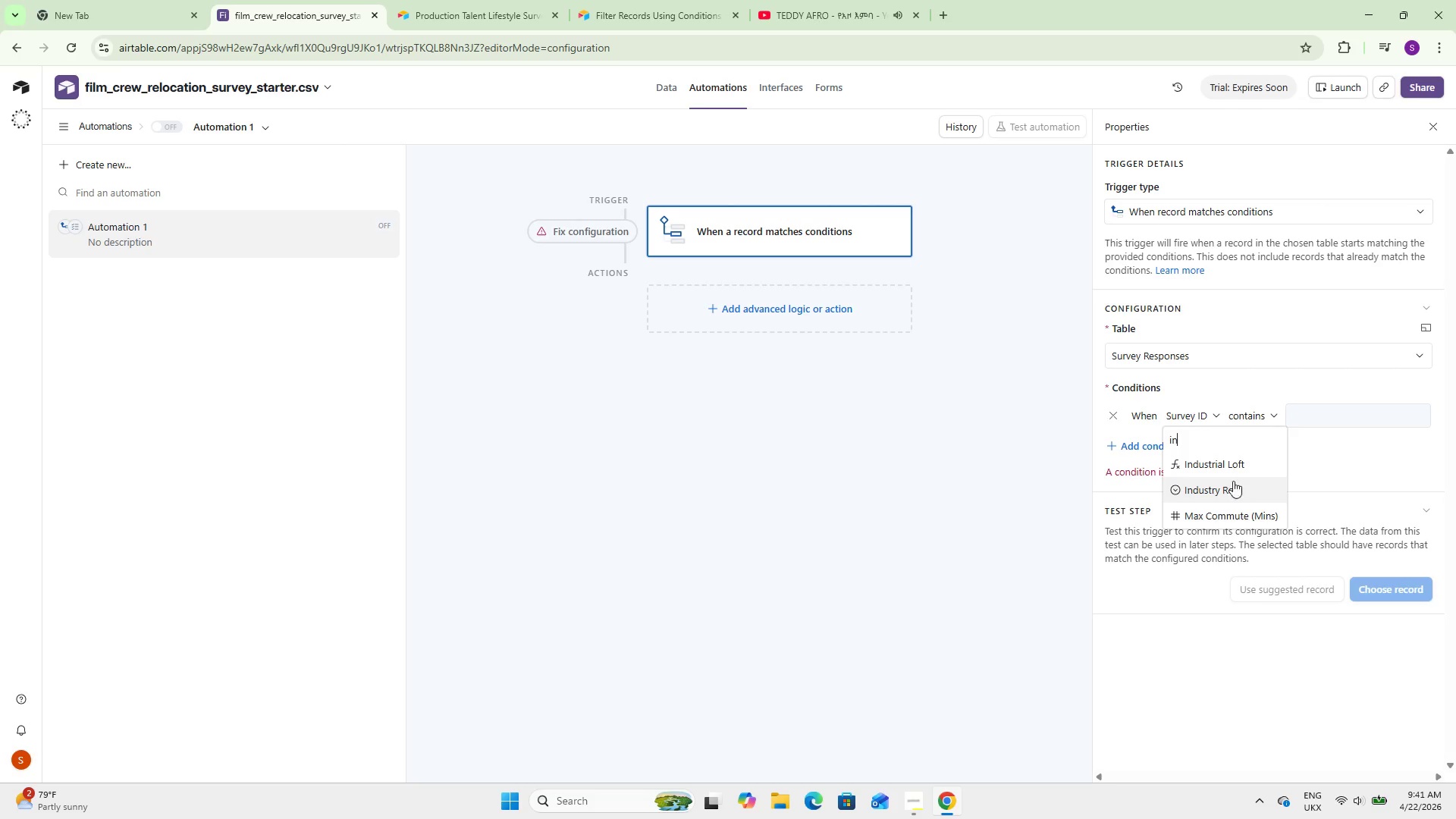 
left_click([1242, 455])
 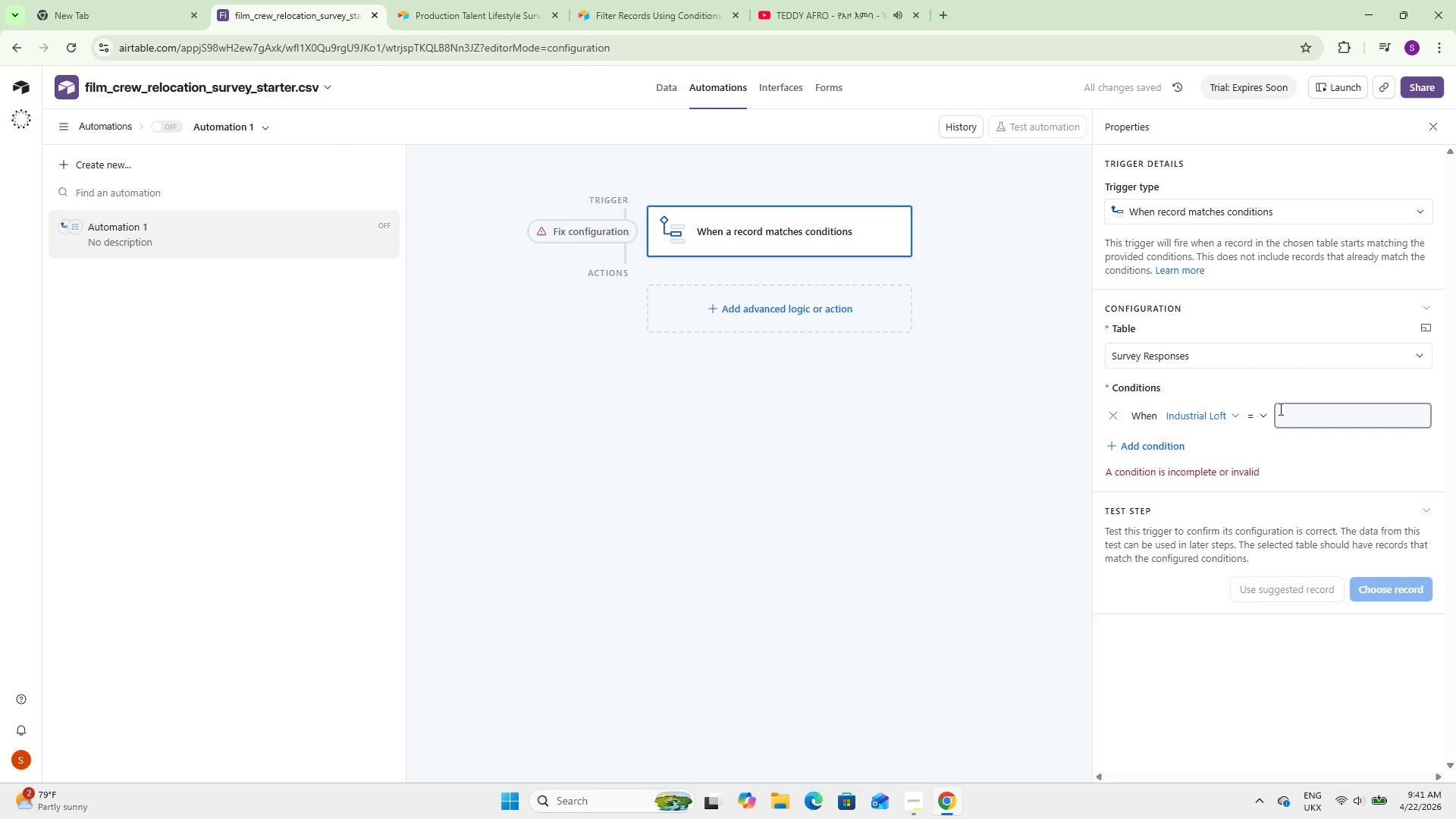 
left_click([1253, 413])
 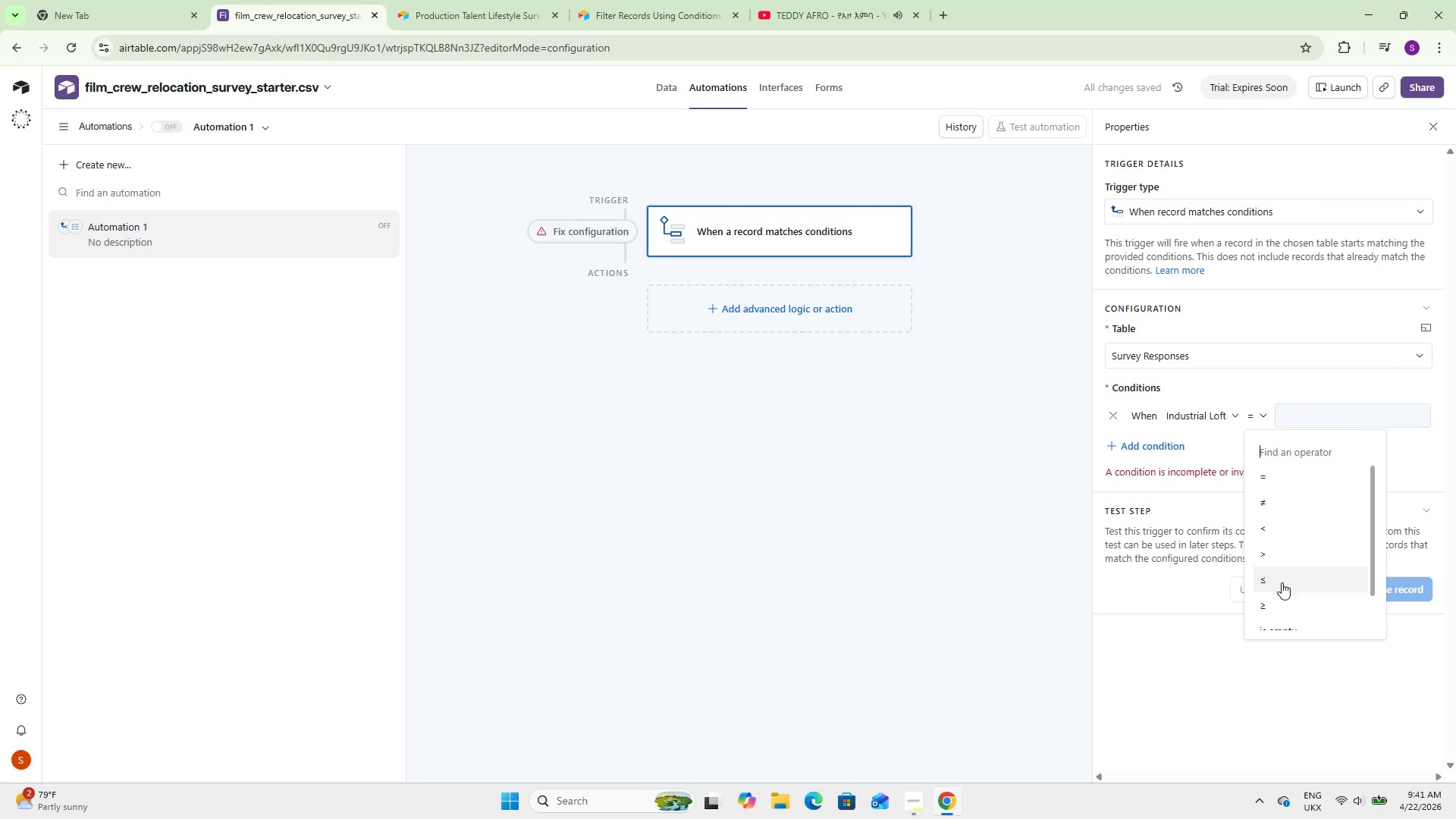 
left_click([1280, 593])
 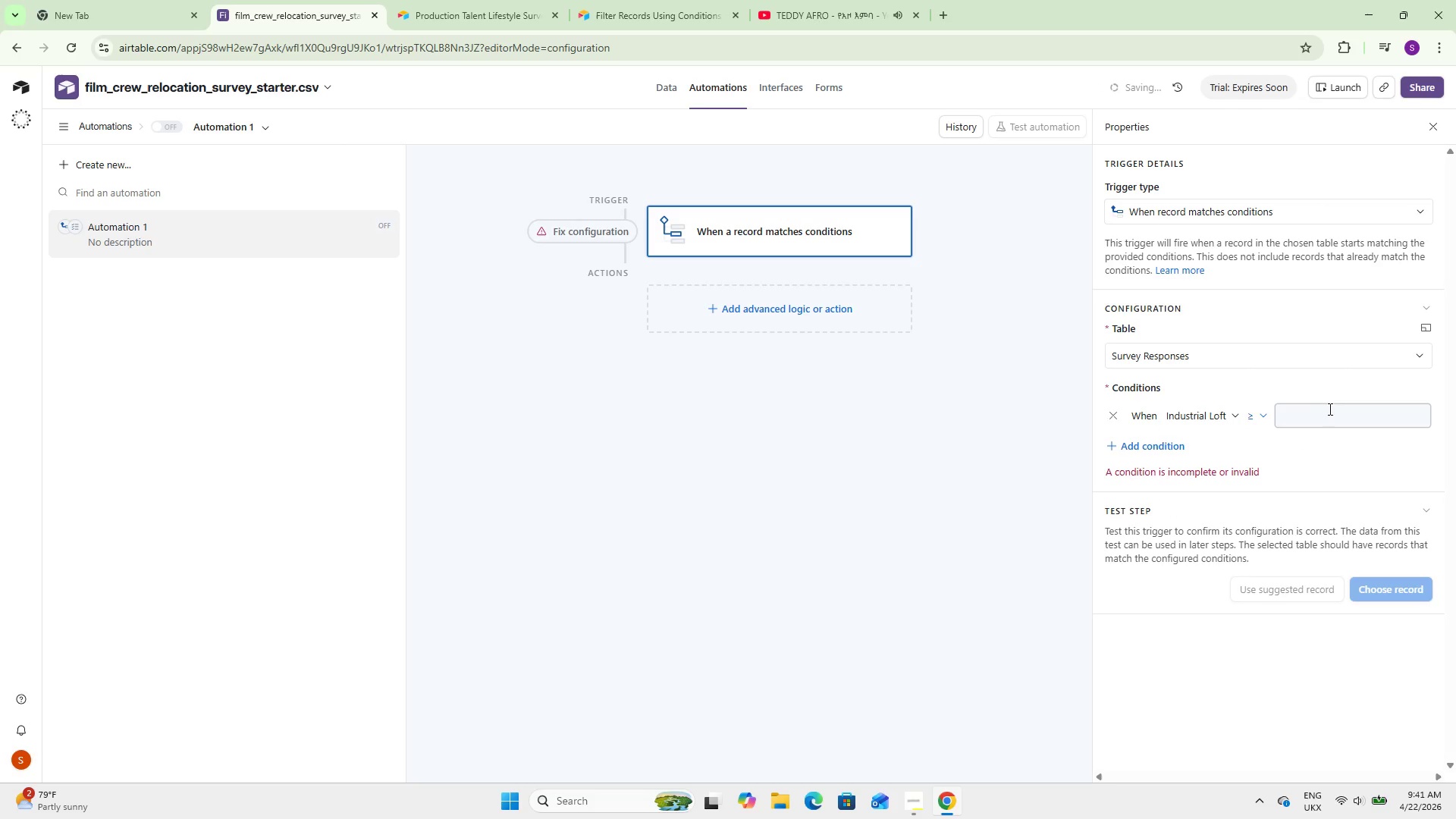 
left_click([1329, 409])
 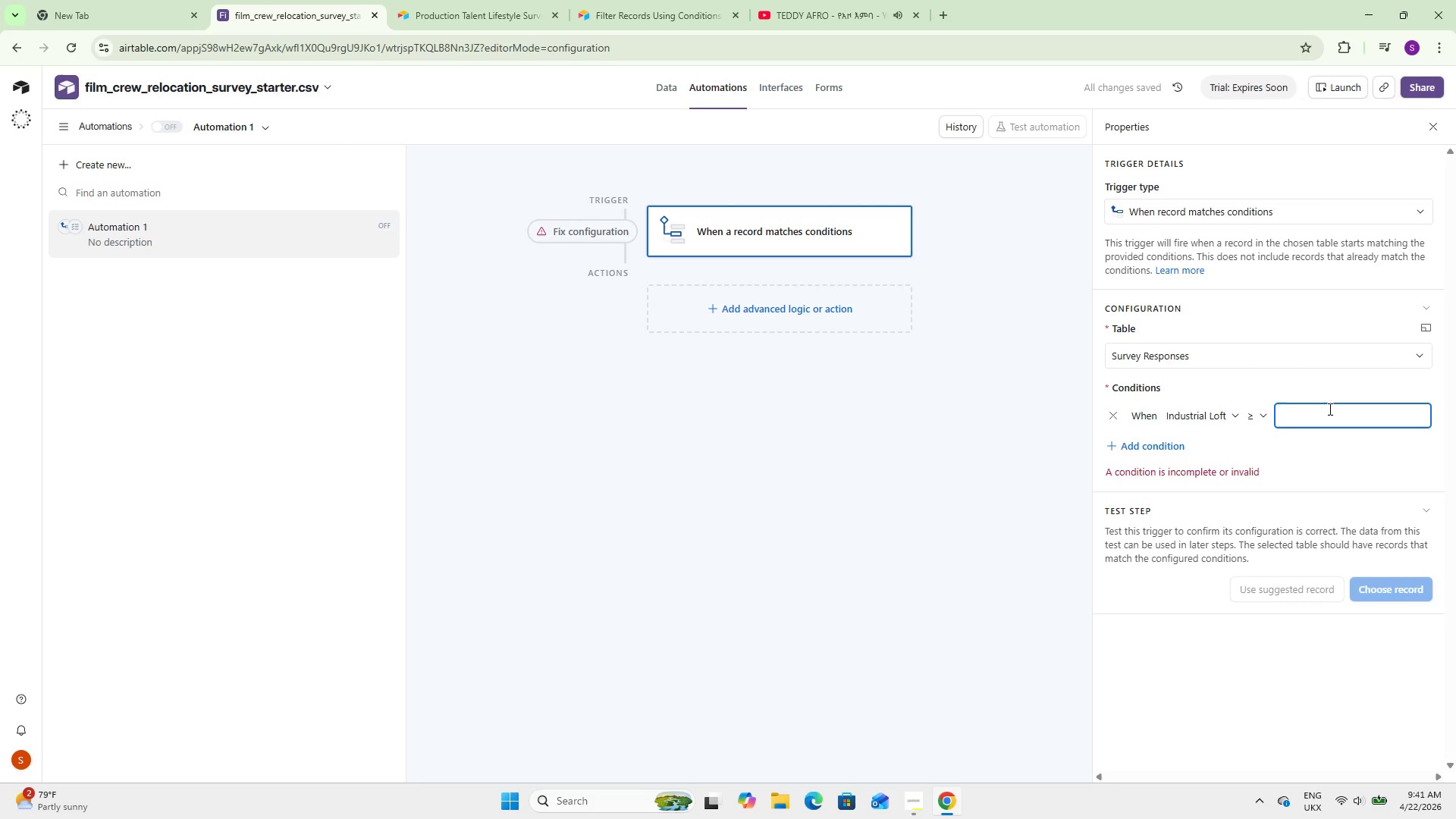 
key(Numpad8)
 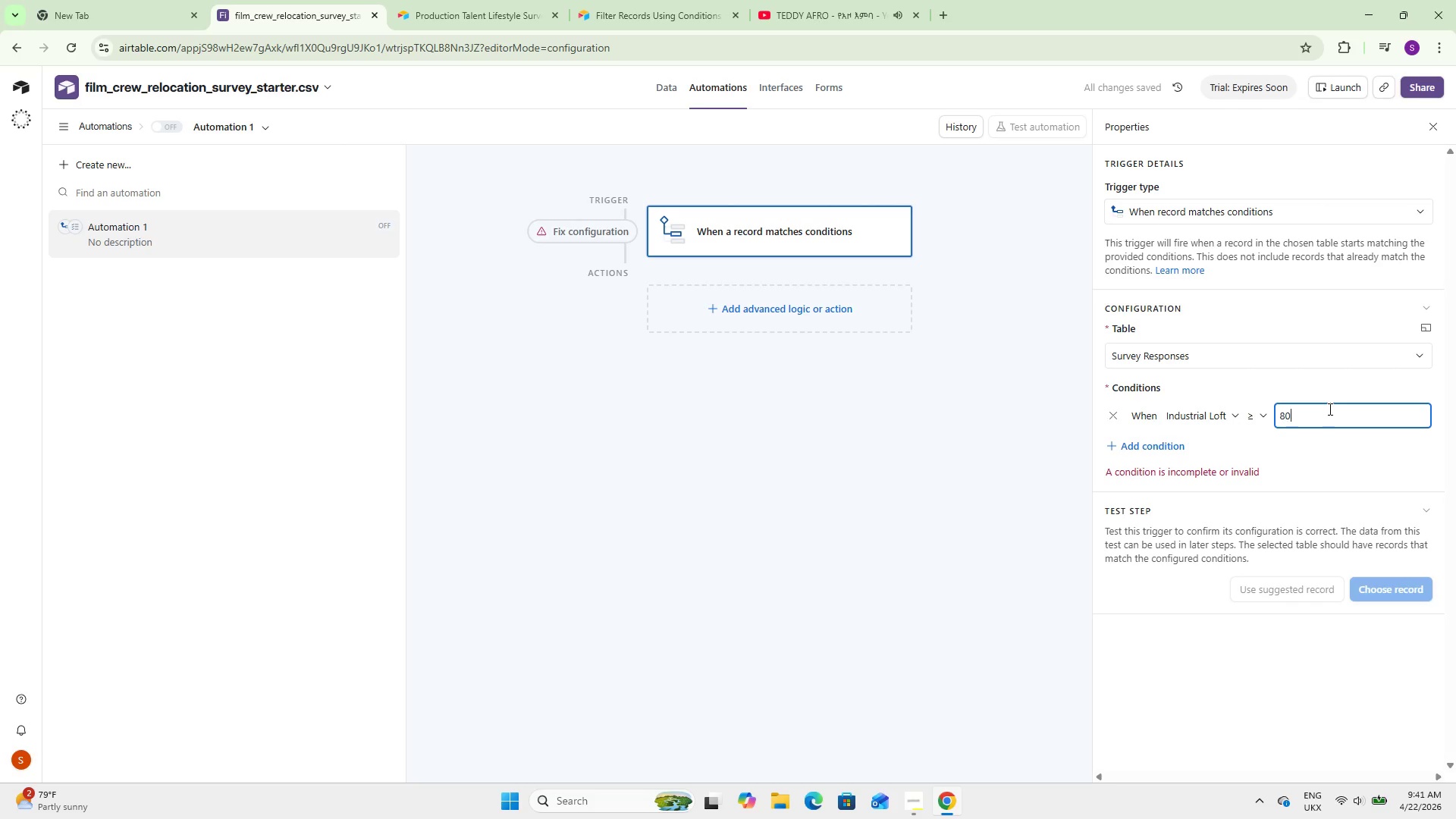 
key(Numpad0)
 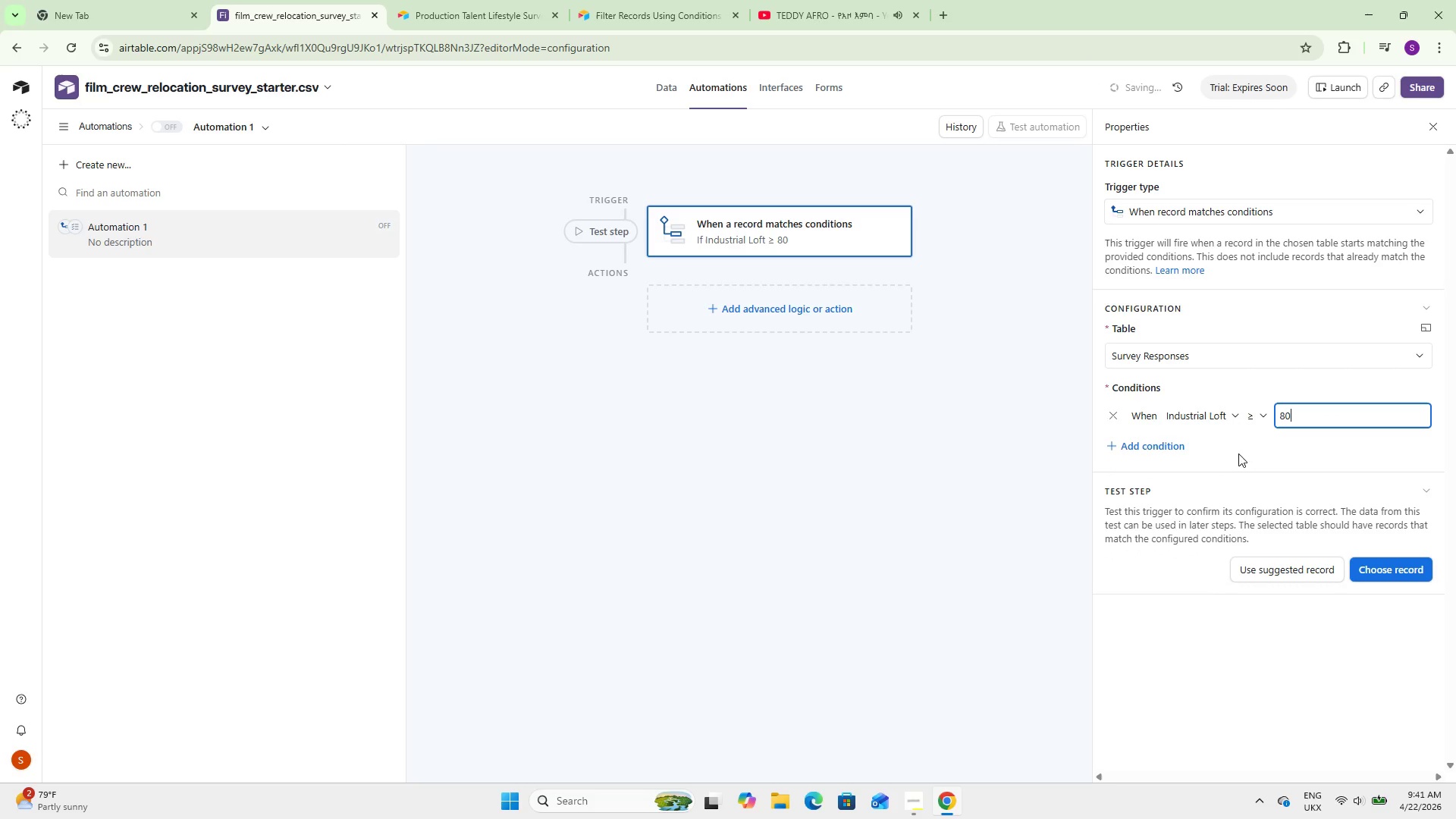 
left_click([1125, 450])
 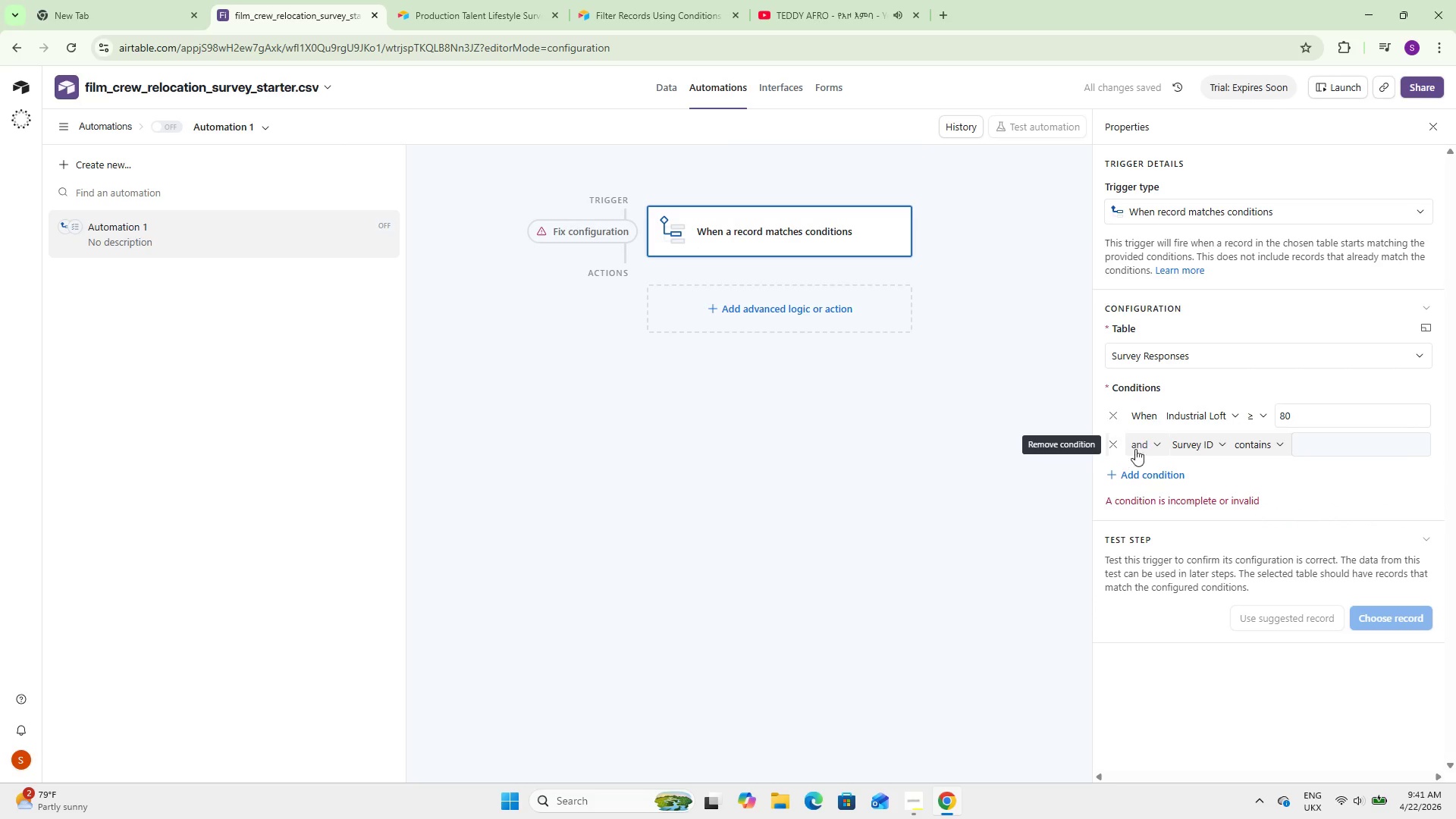 
left_click([1144, 447])
 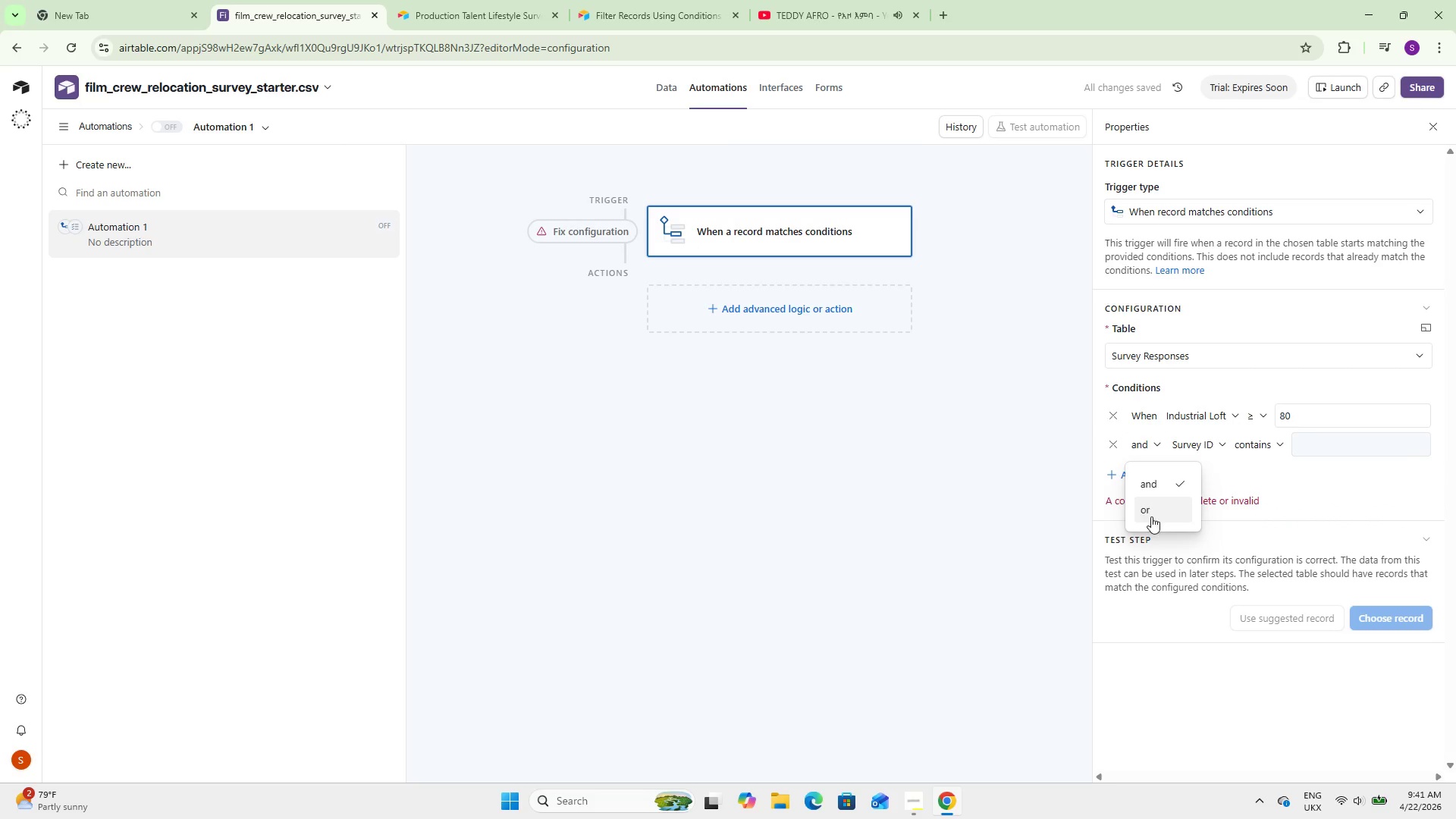 
left_click([1151, 520])
 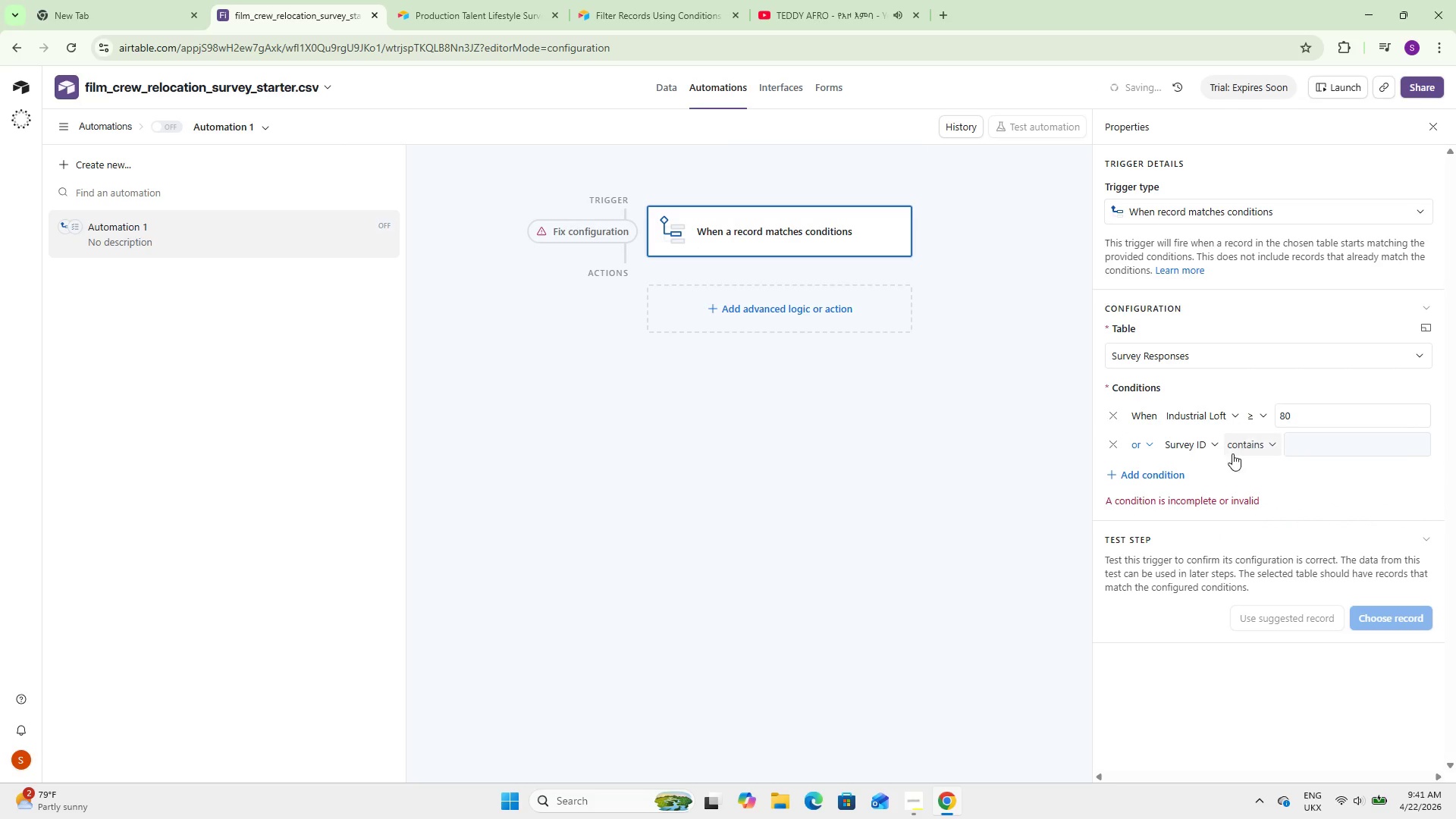 
left_click([1210, 447])
 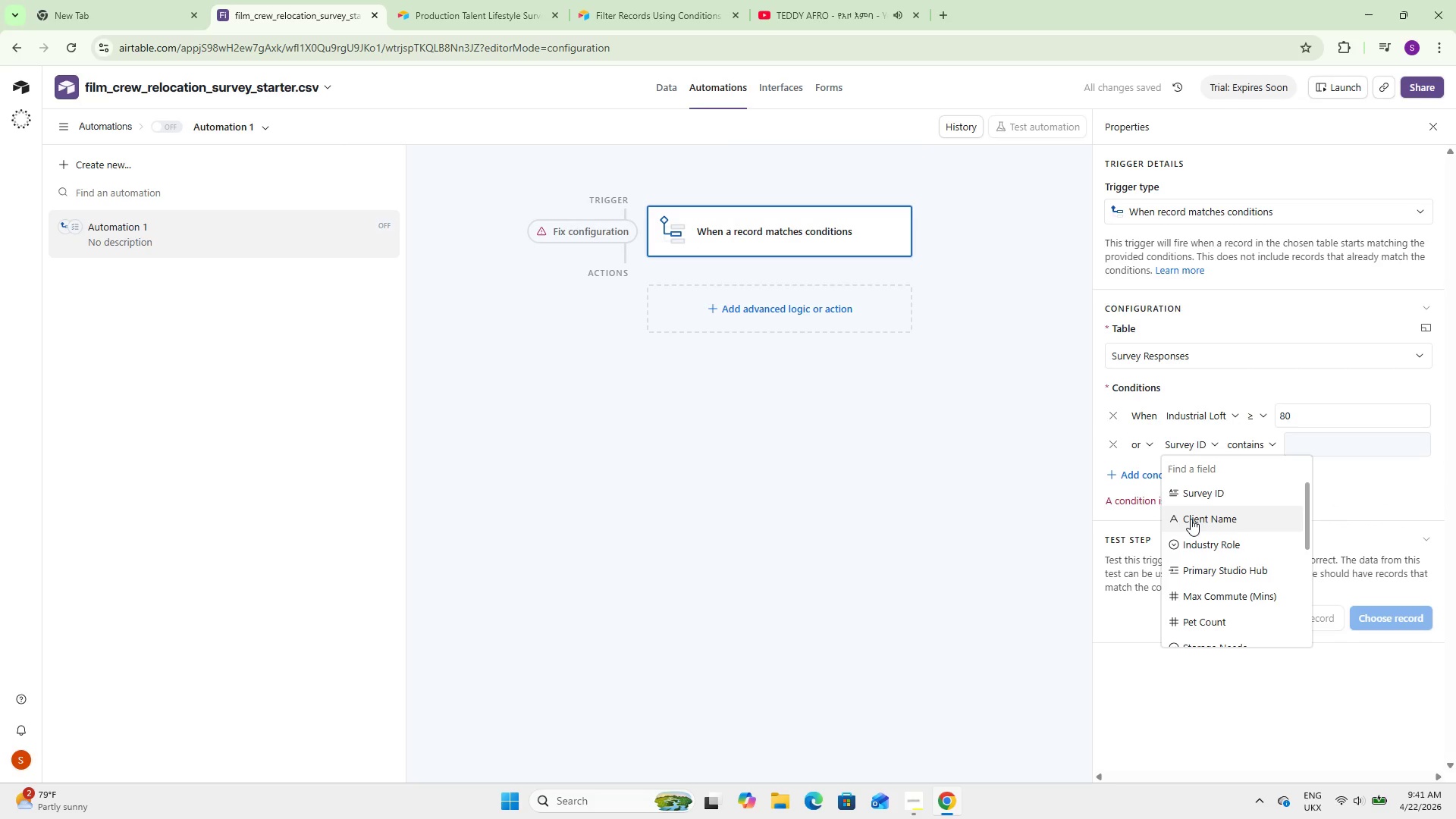 
type(su)
 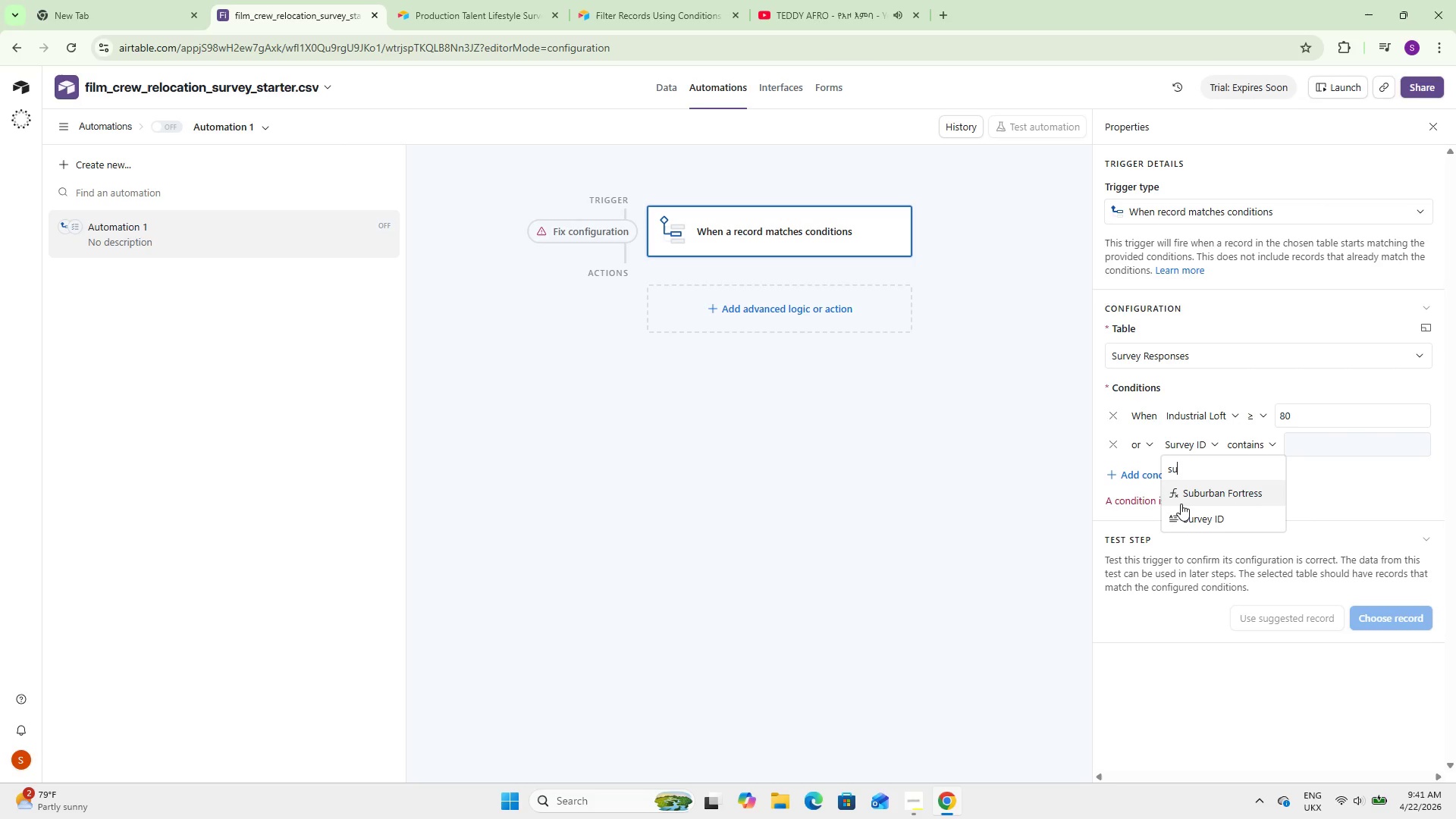 
left_click([1181, 504])
 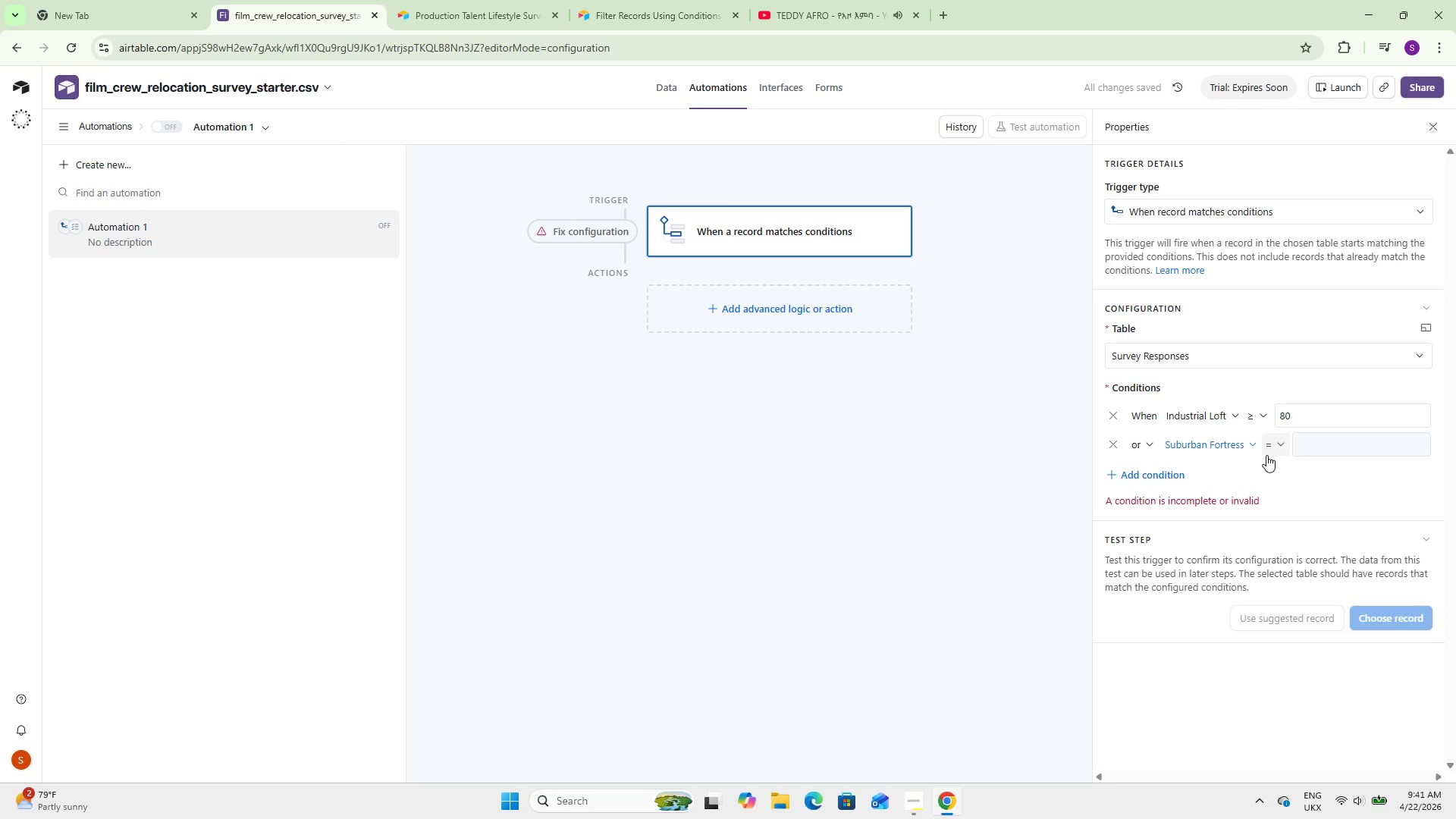 
wait(5.23)
 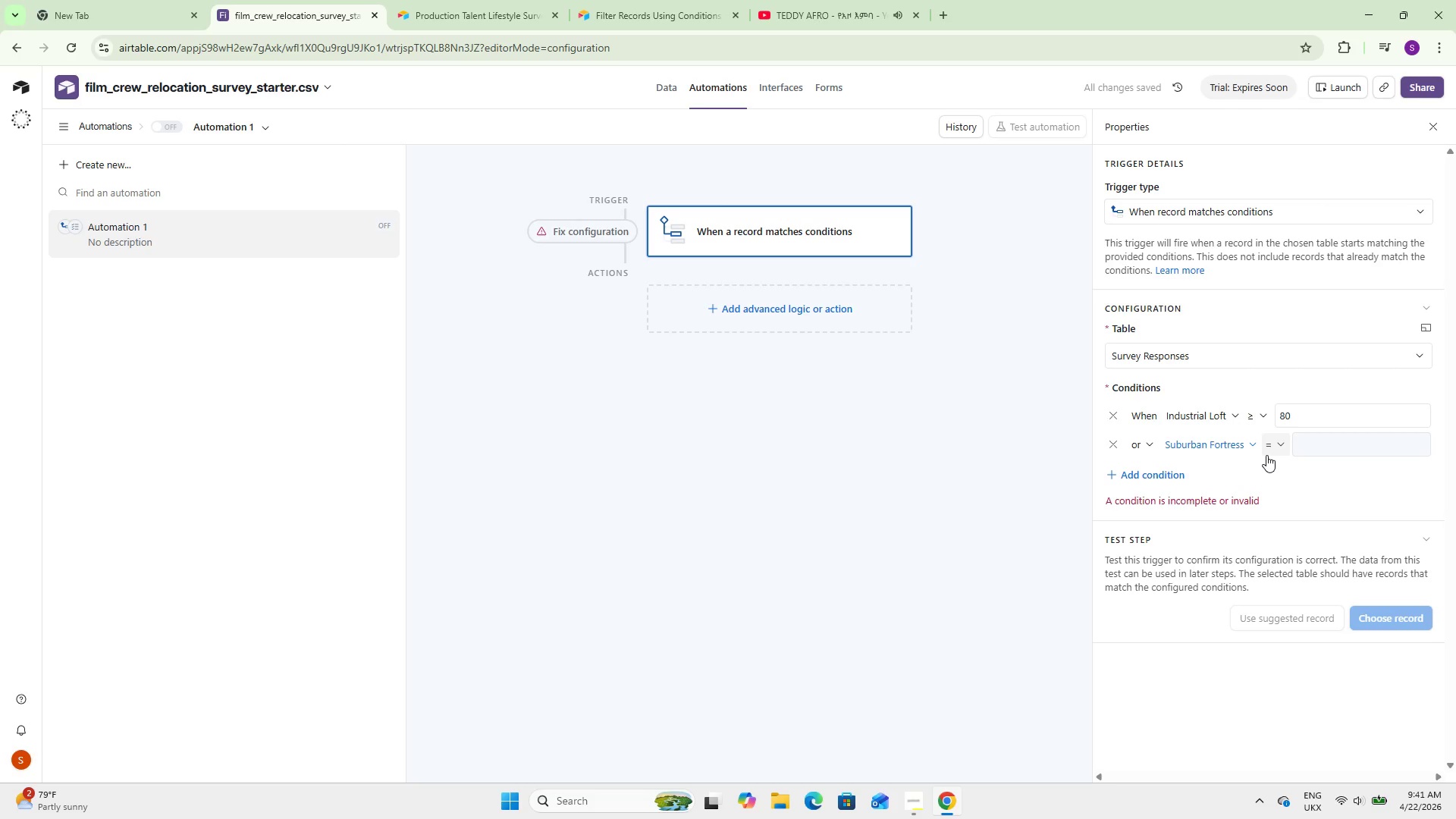 
left_click([1272, 452])
 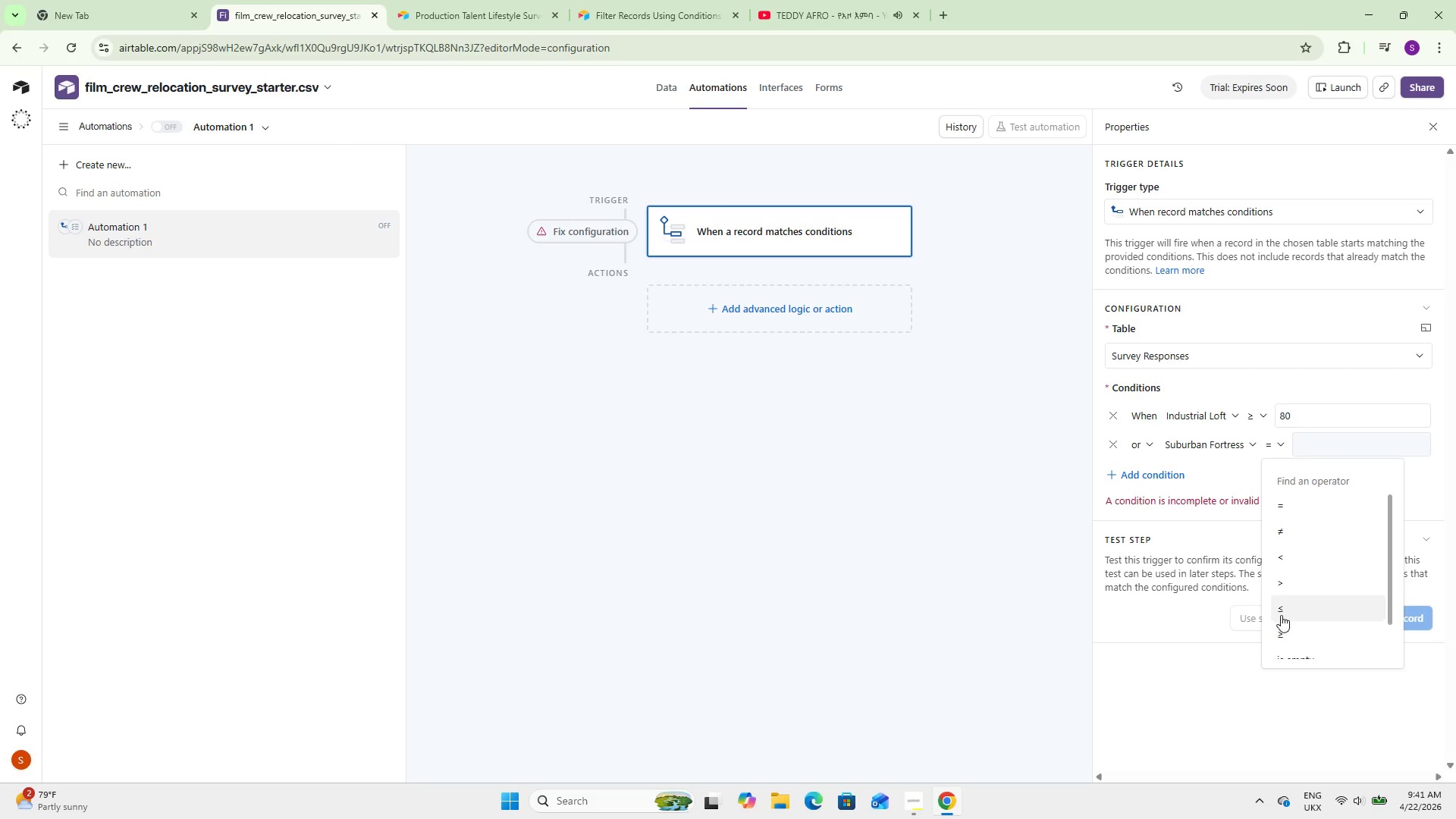 
left_click([1283, 626])
 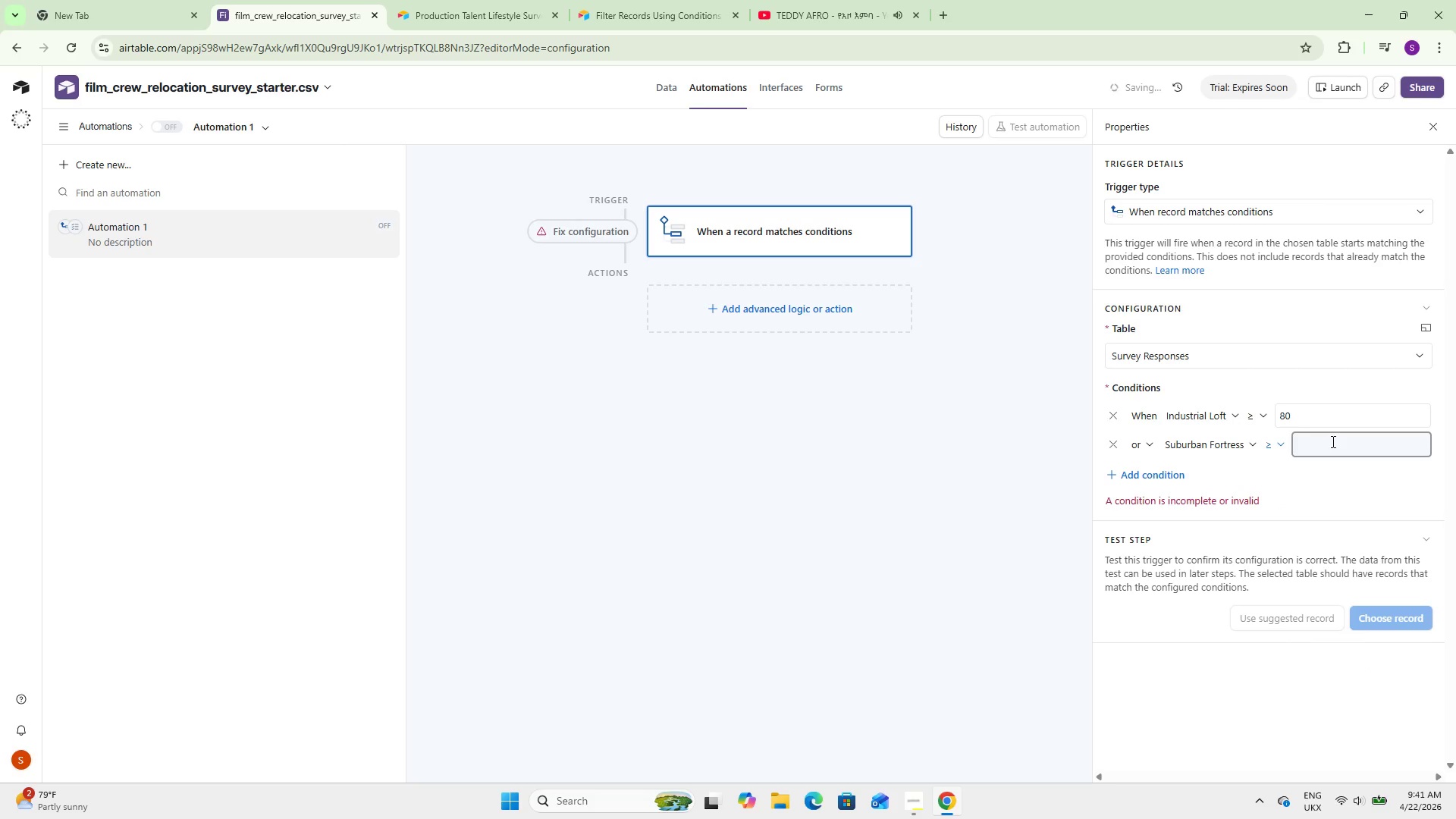 
left_click([1332, 438])
 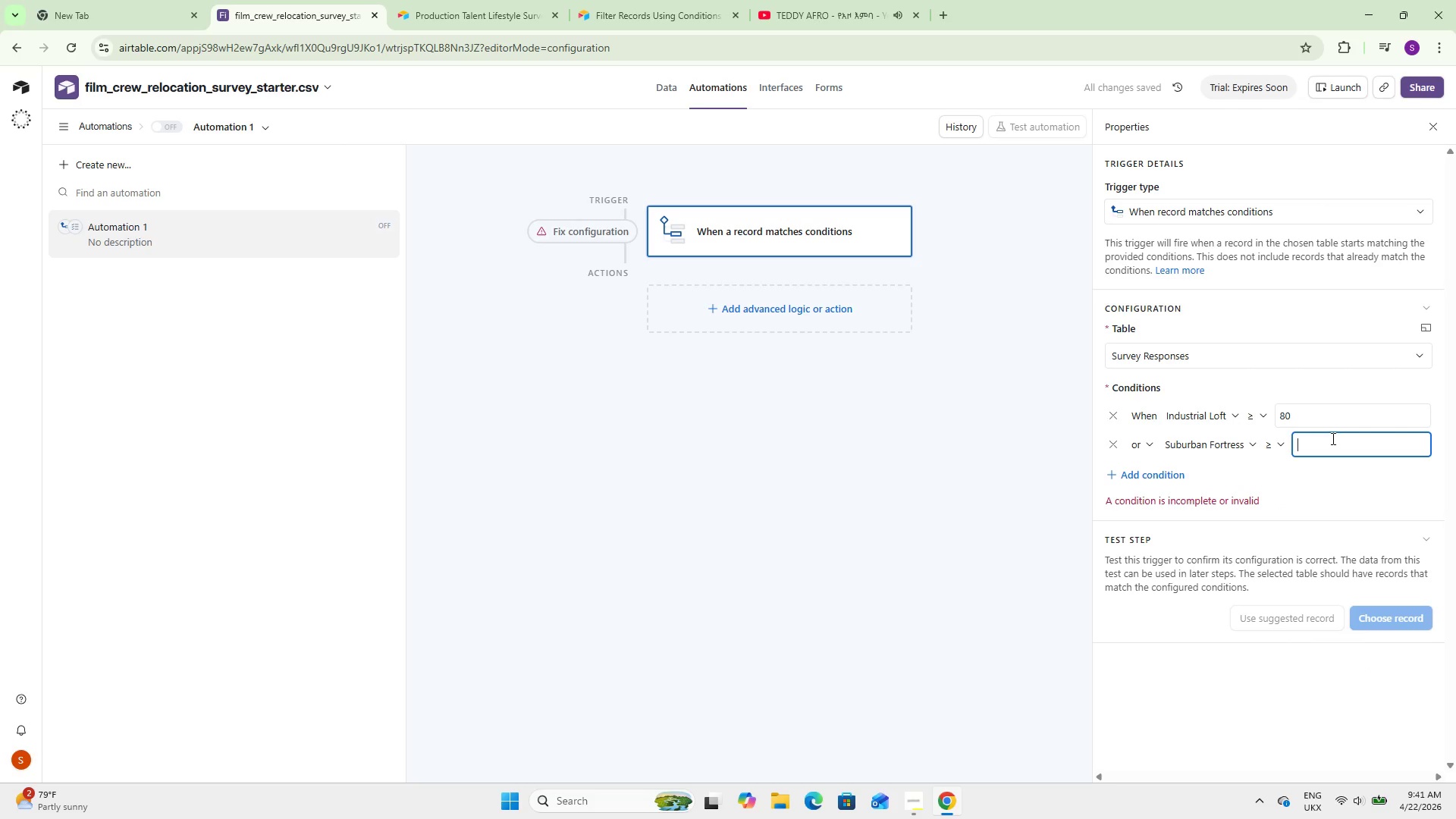 
key(Numpad8)
 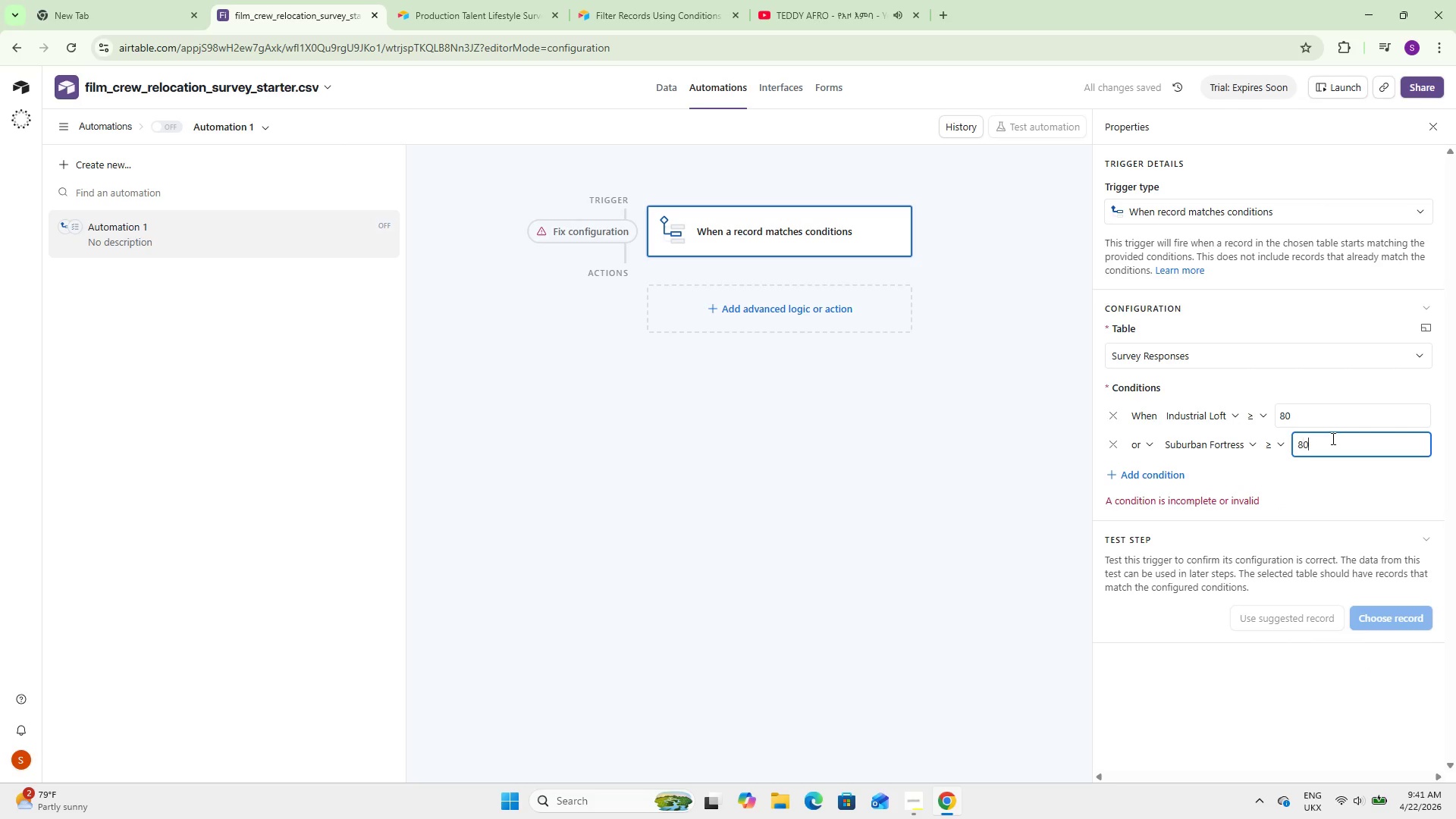 
key(Numpad0)
 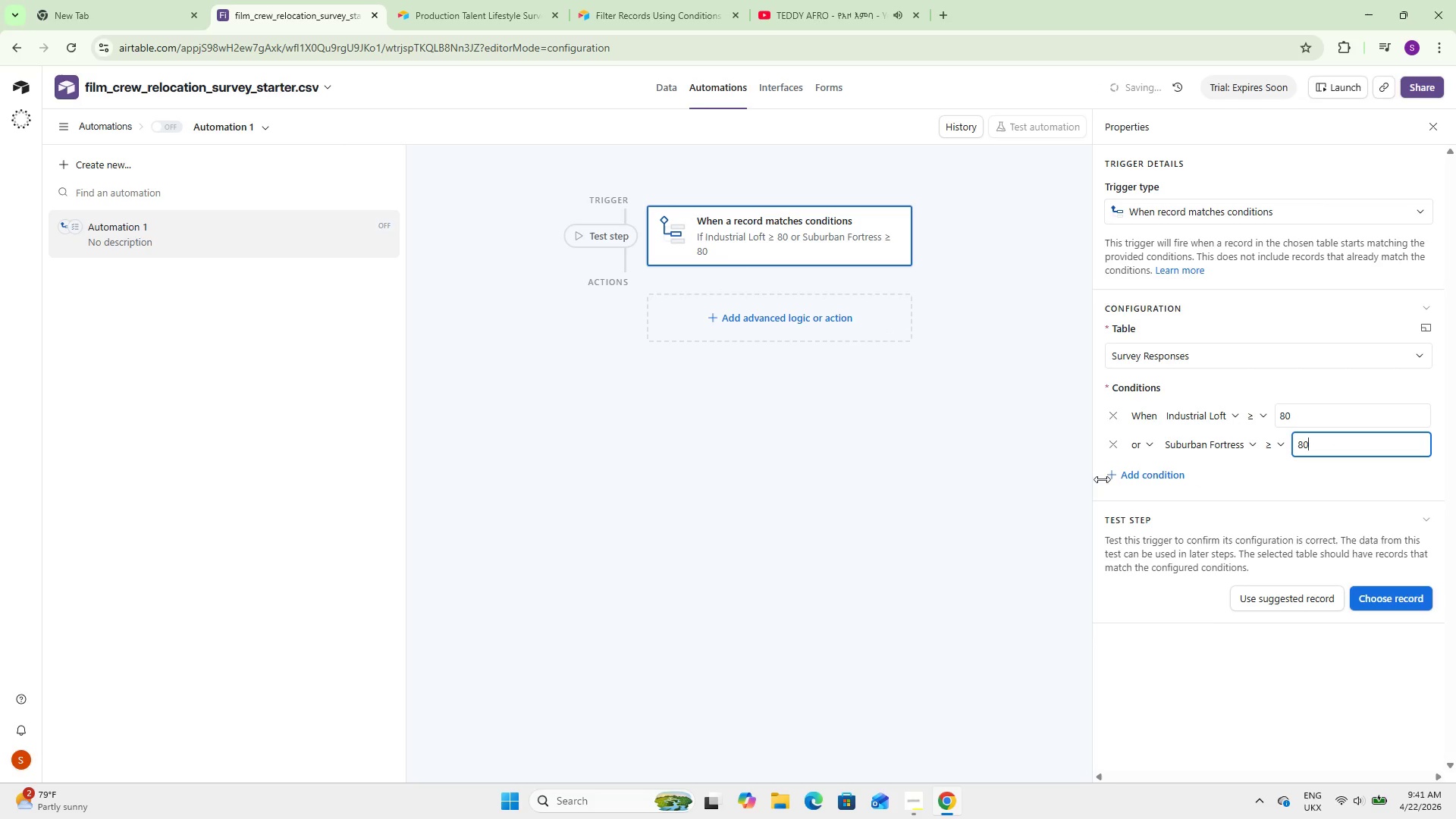 
left_click([1142, 472])
 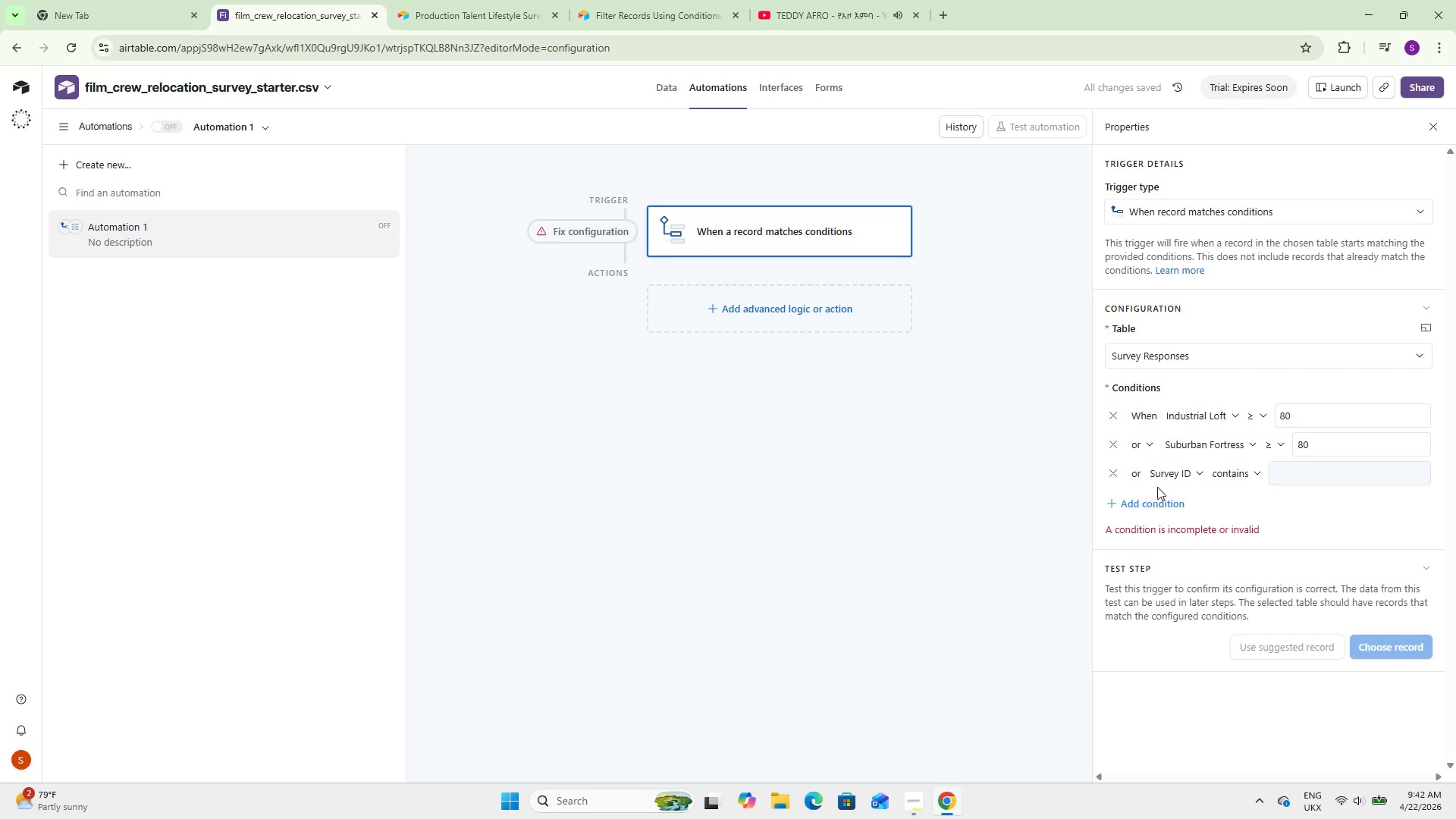 
left_click([1173, 466])
 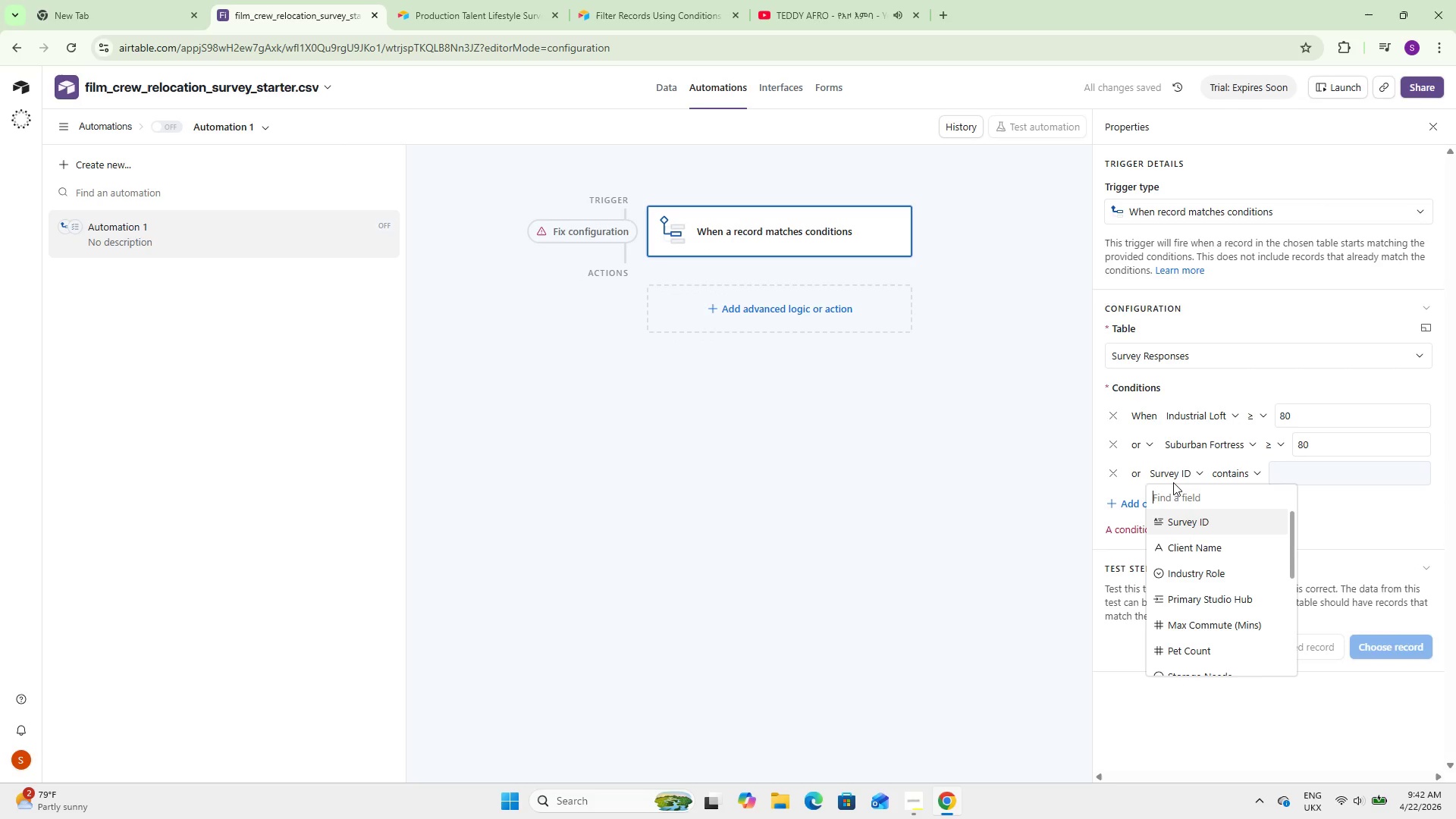 
wait(8.17)
 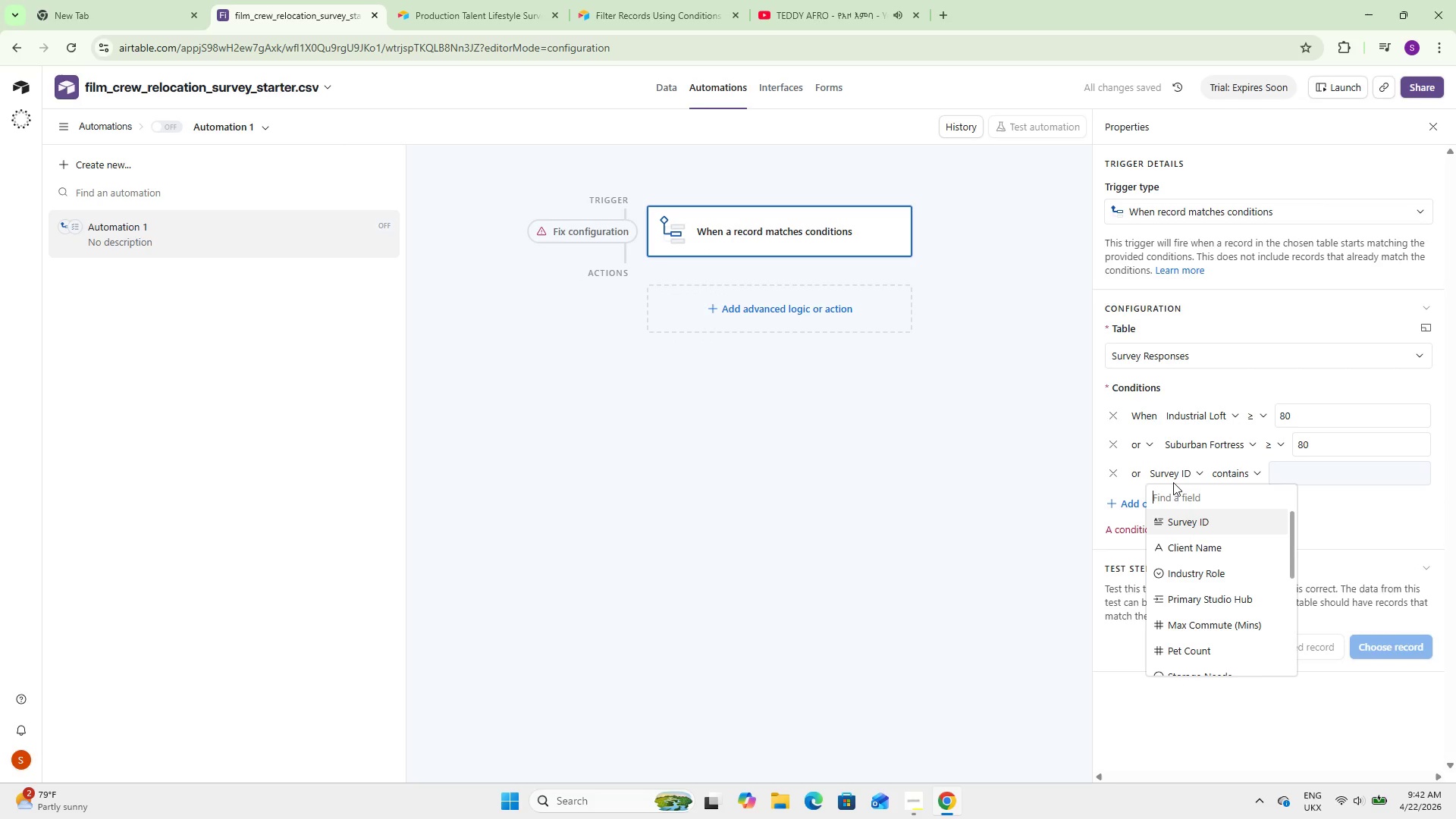 
scroll: coordinate [1188, 626], scroll_direction: down, amount: 13.0
 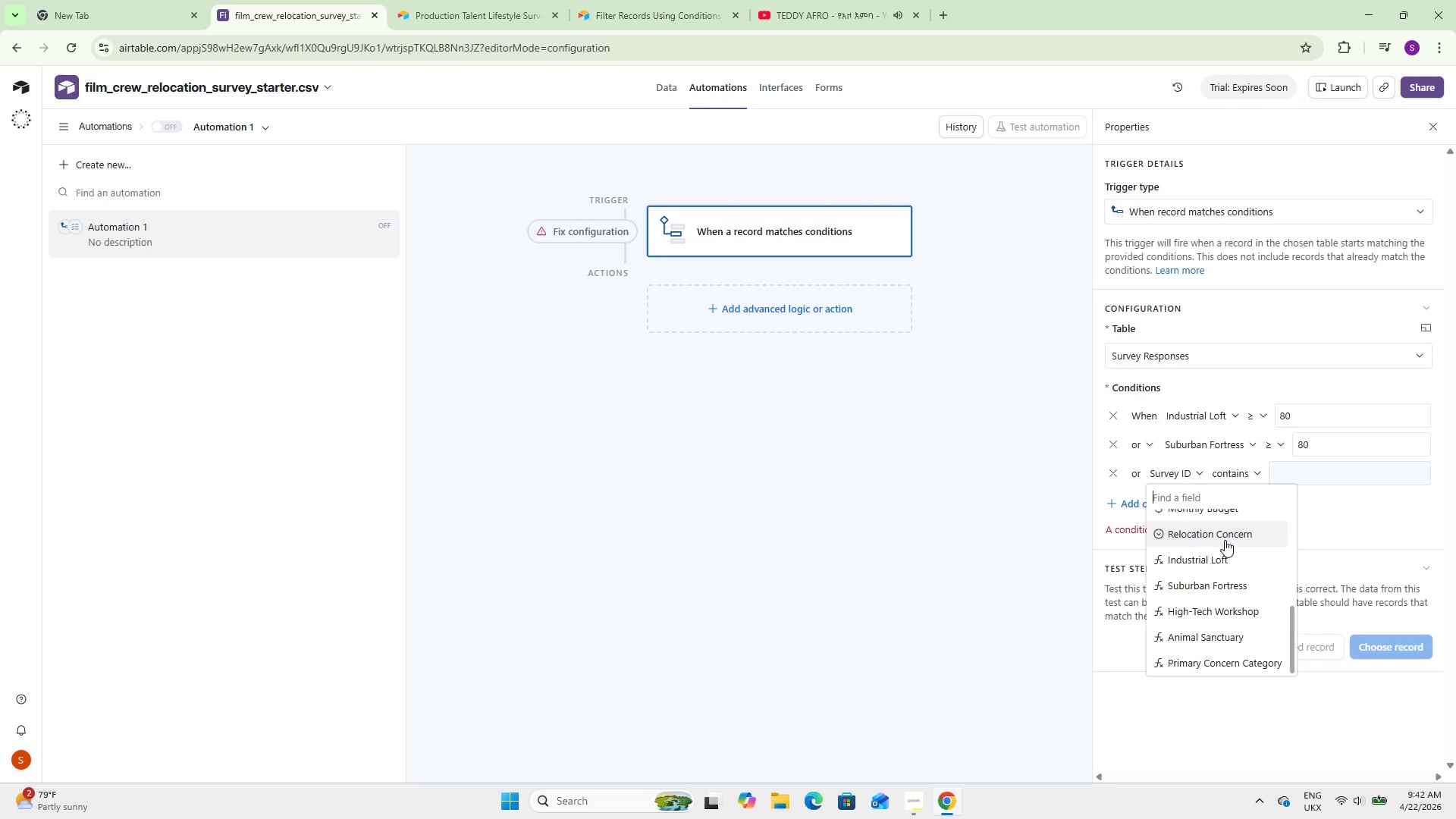 
left_click([1203, 613])
 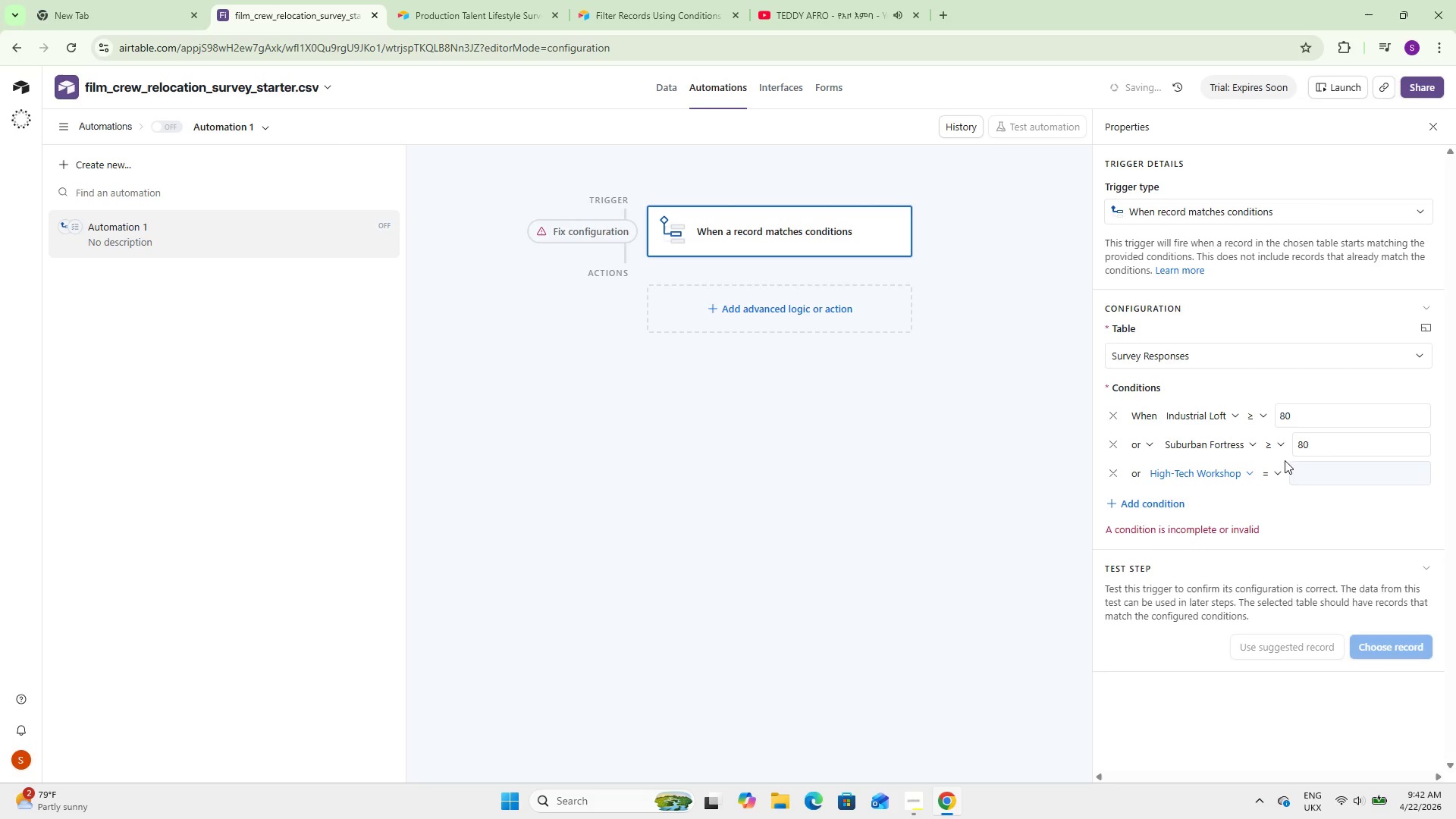 
left_click([1275, 470])
 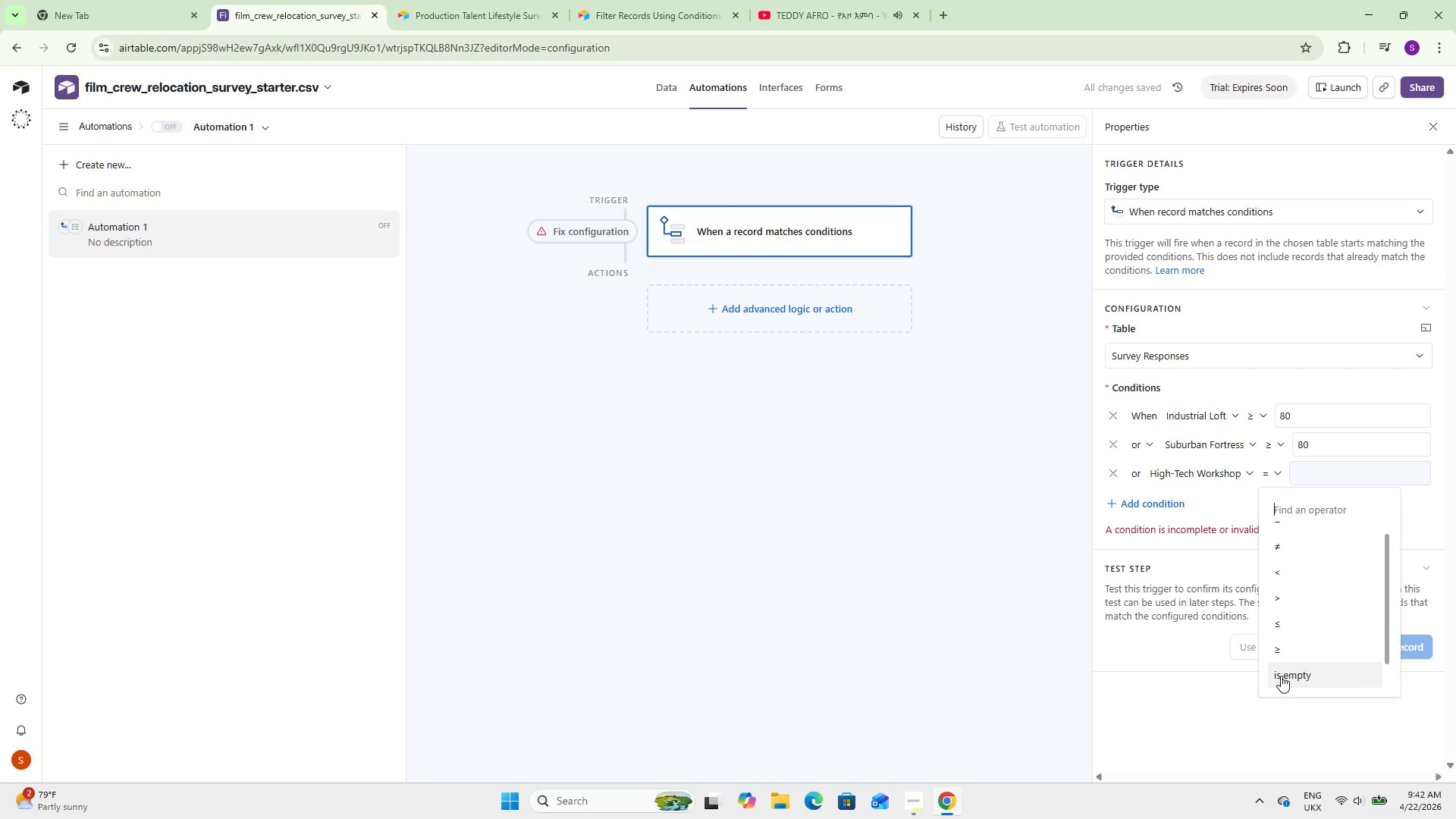 
left_click([1283, 650])
 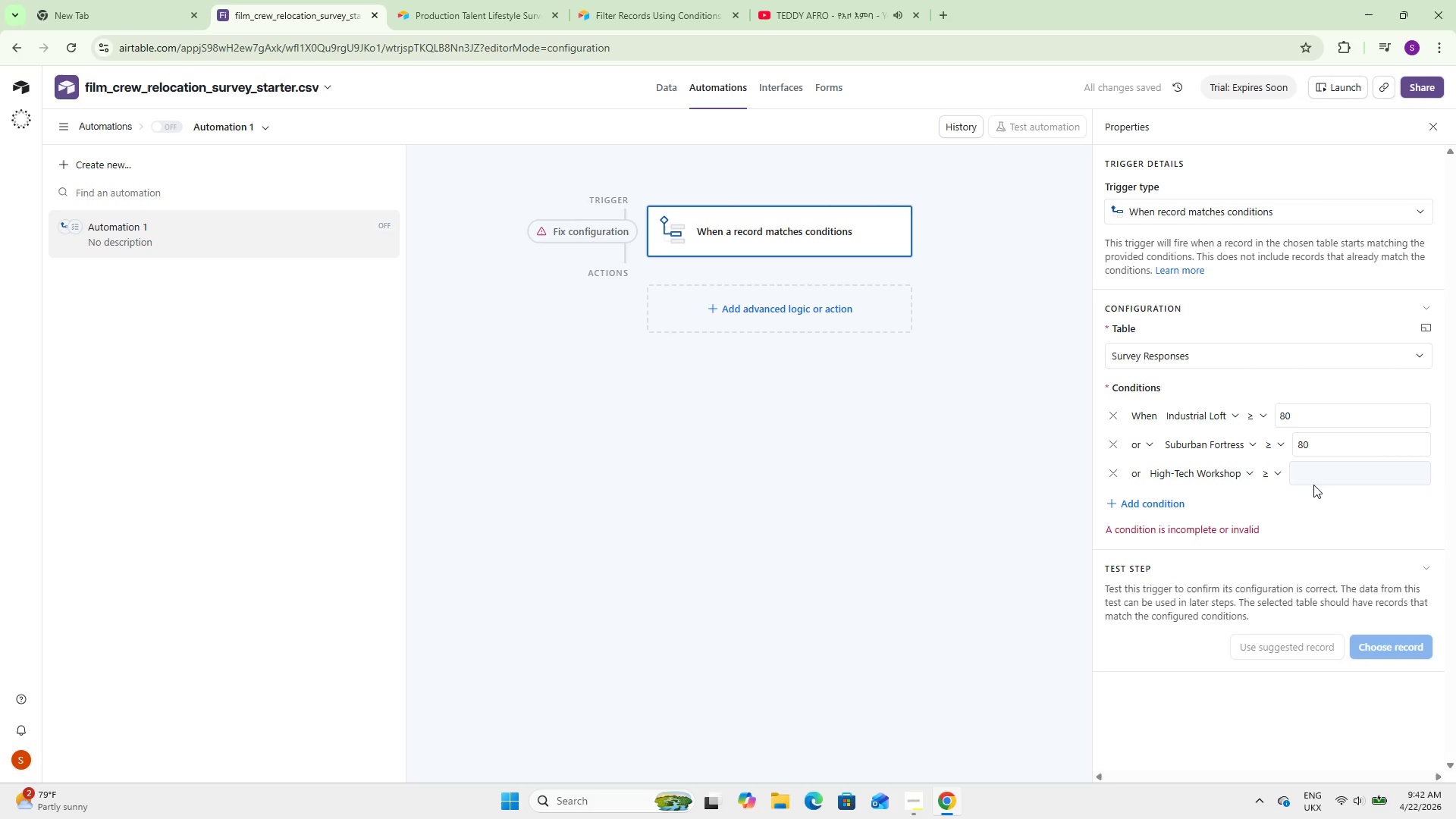 
double_click([1320, 472])
 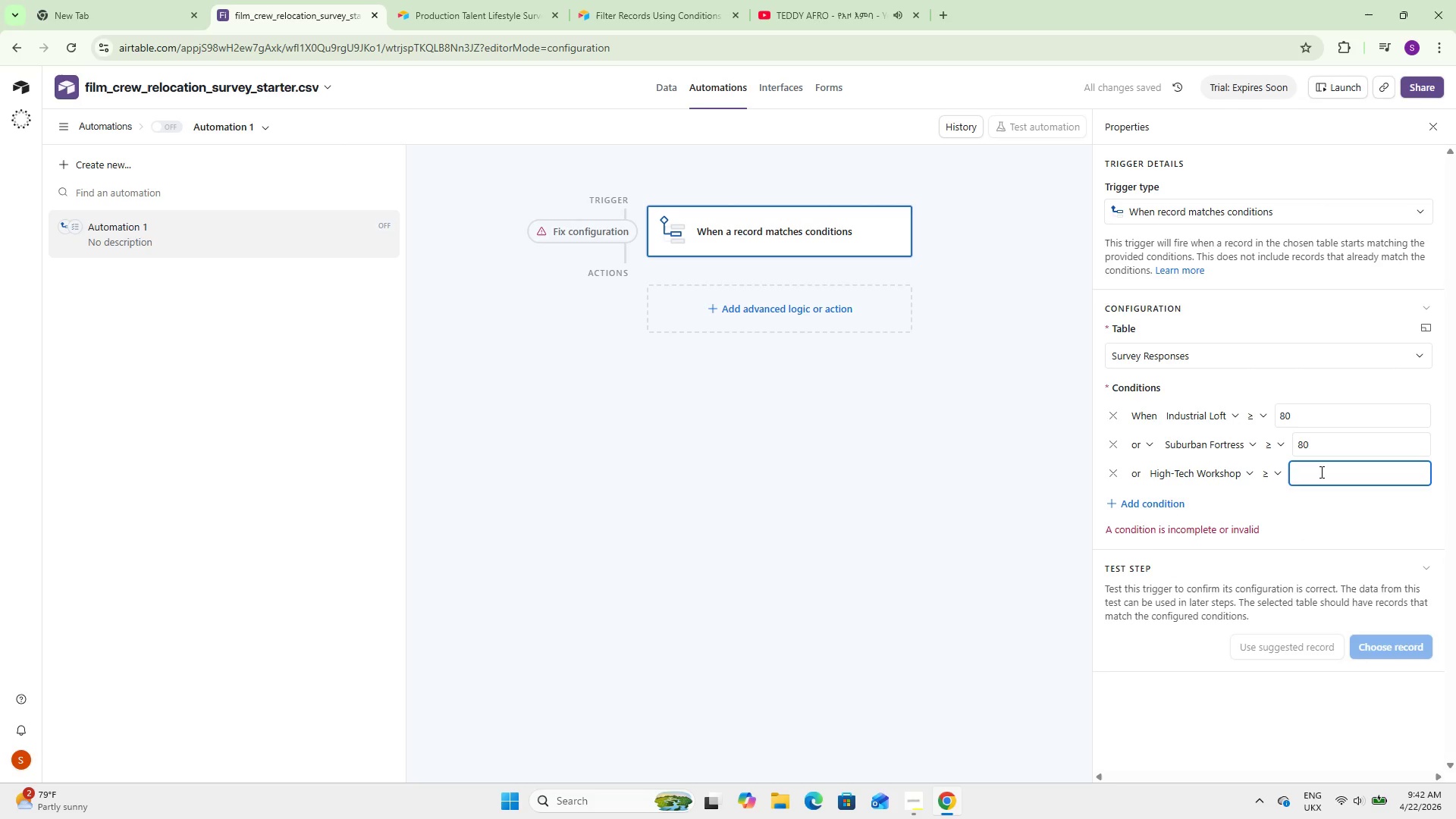 
key(Numpad8)
 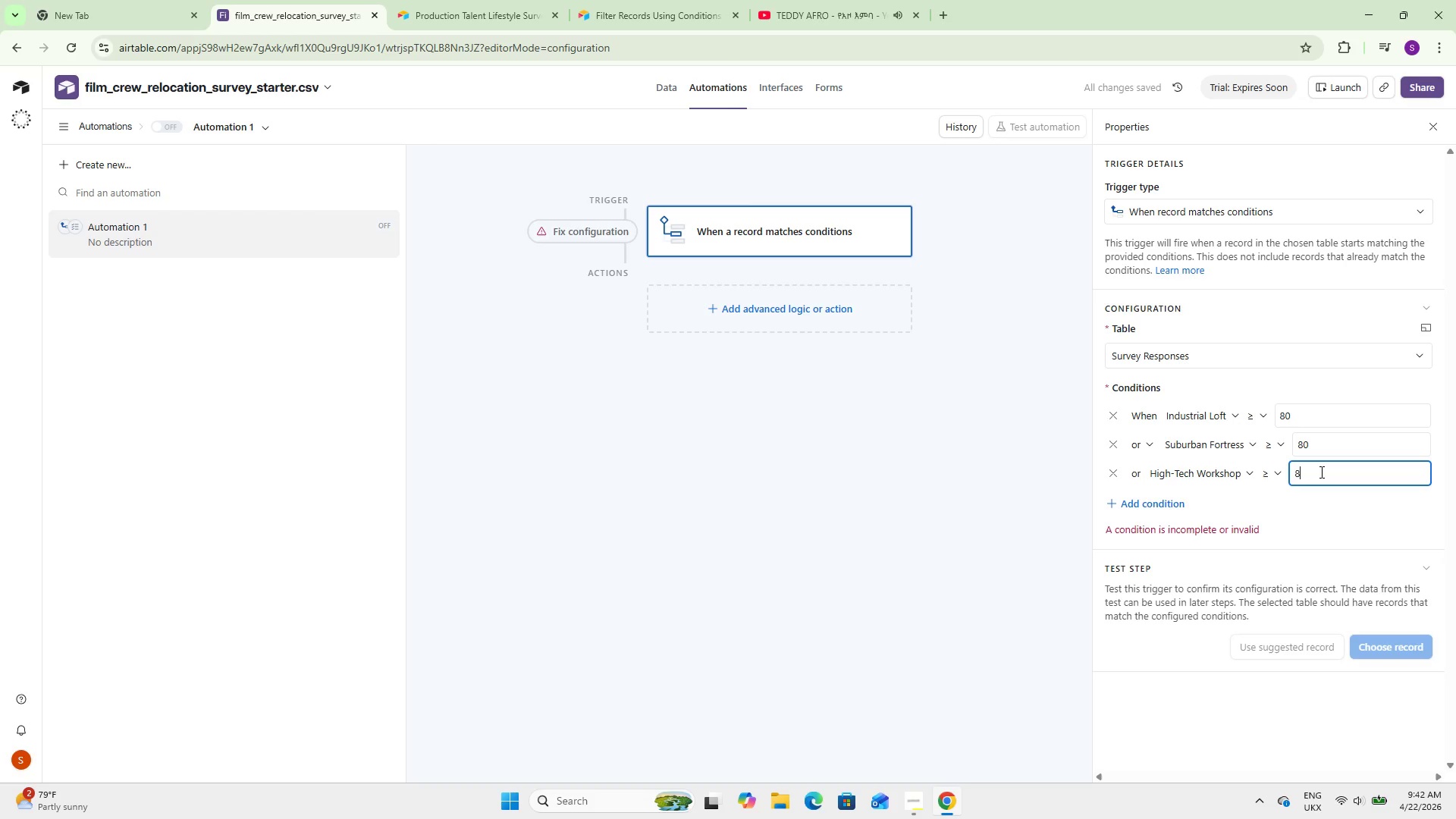 
key(Numpad0)
 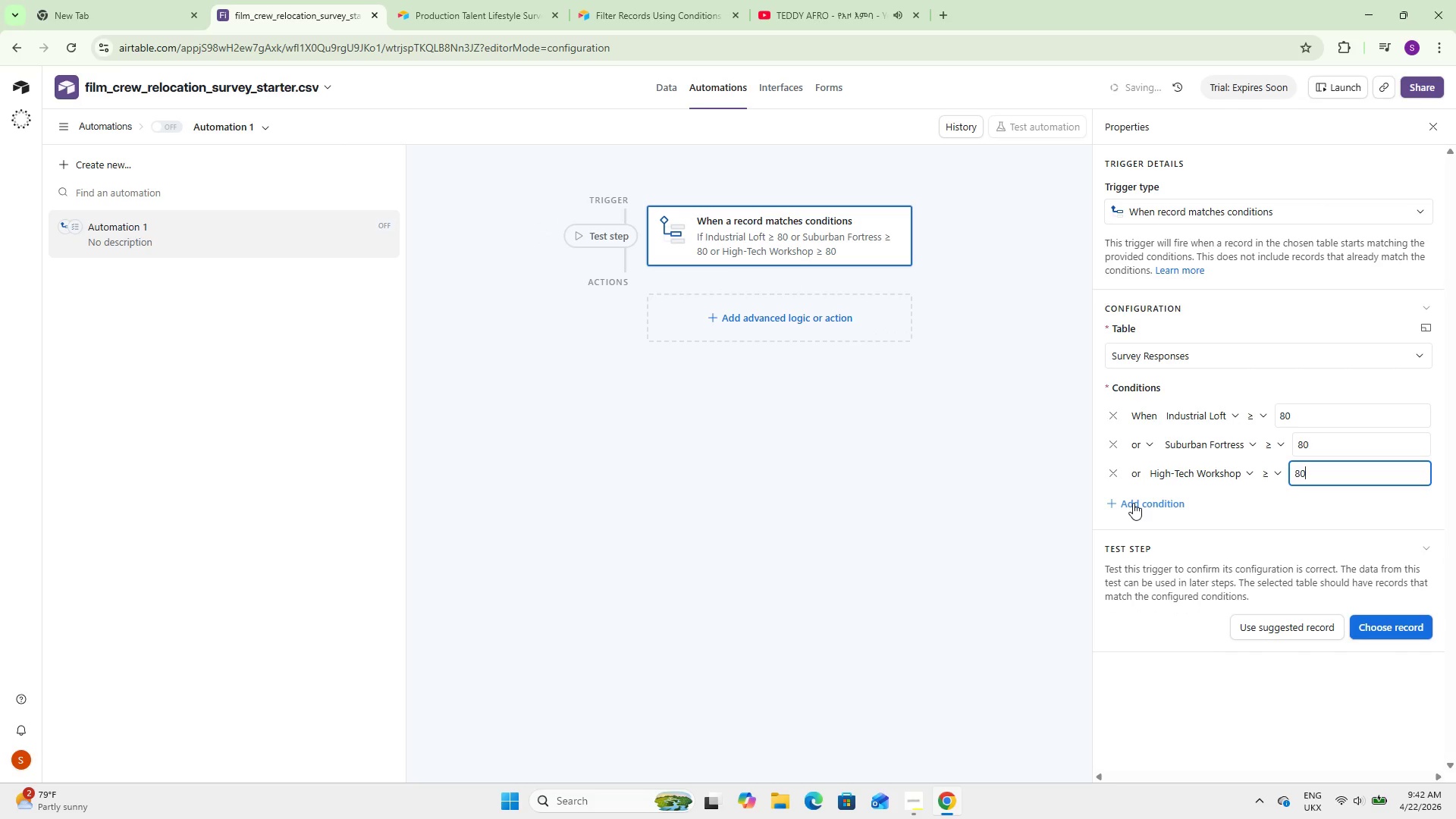 
left_click([1133, 503])
 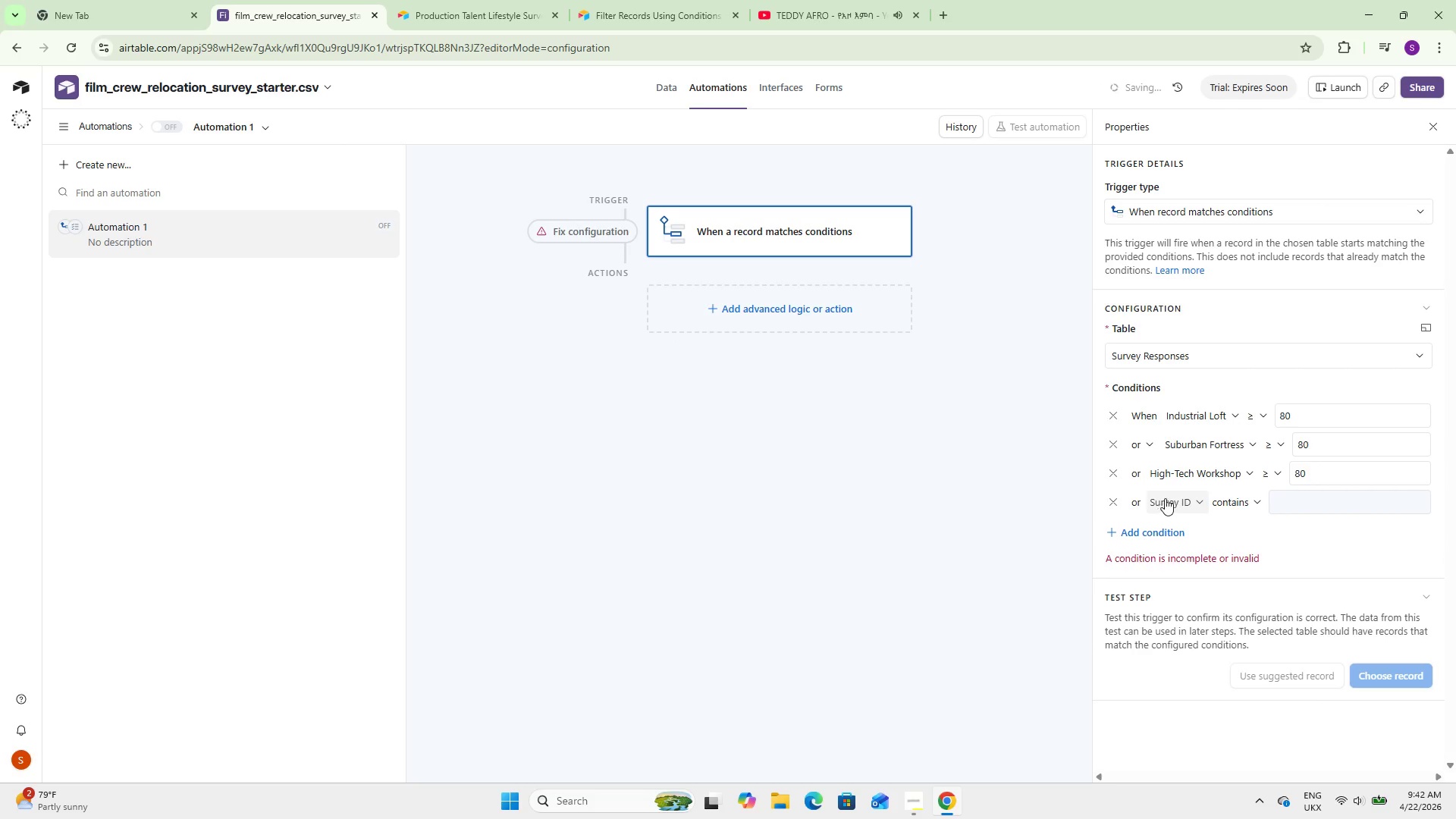 
left_click([1175, 494])
 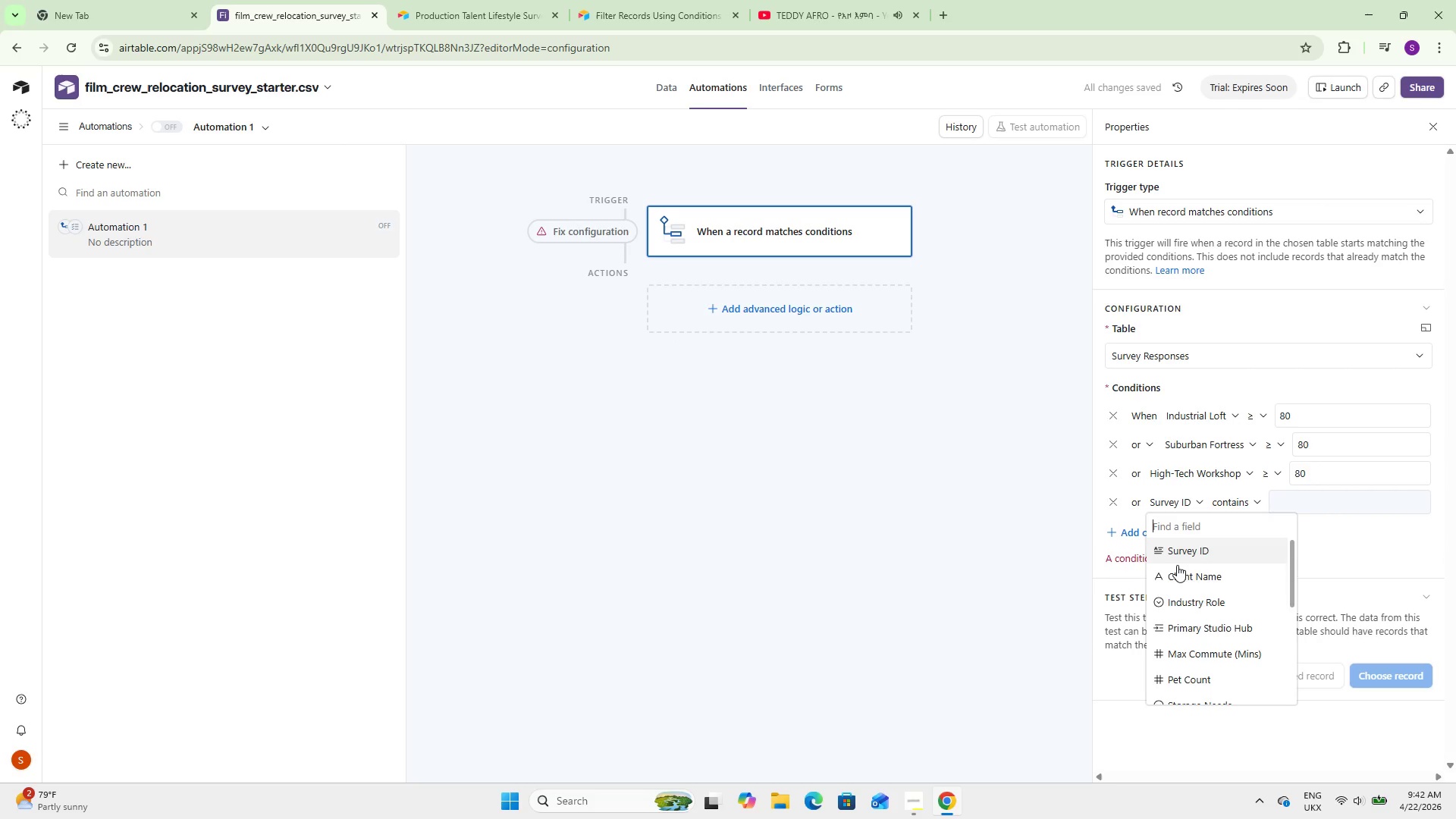 
scroll: coordinate [1178, 606], scroll_direction: down, amount: 12.0
 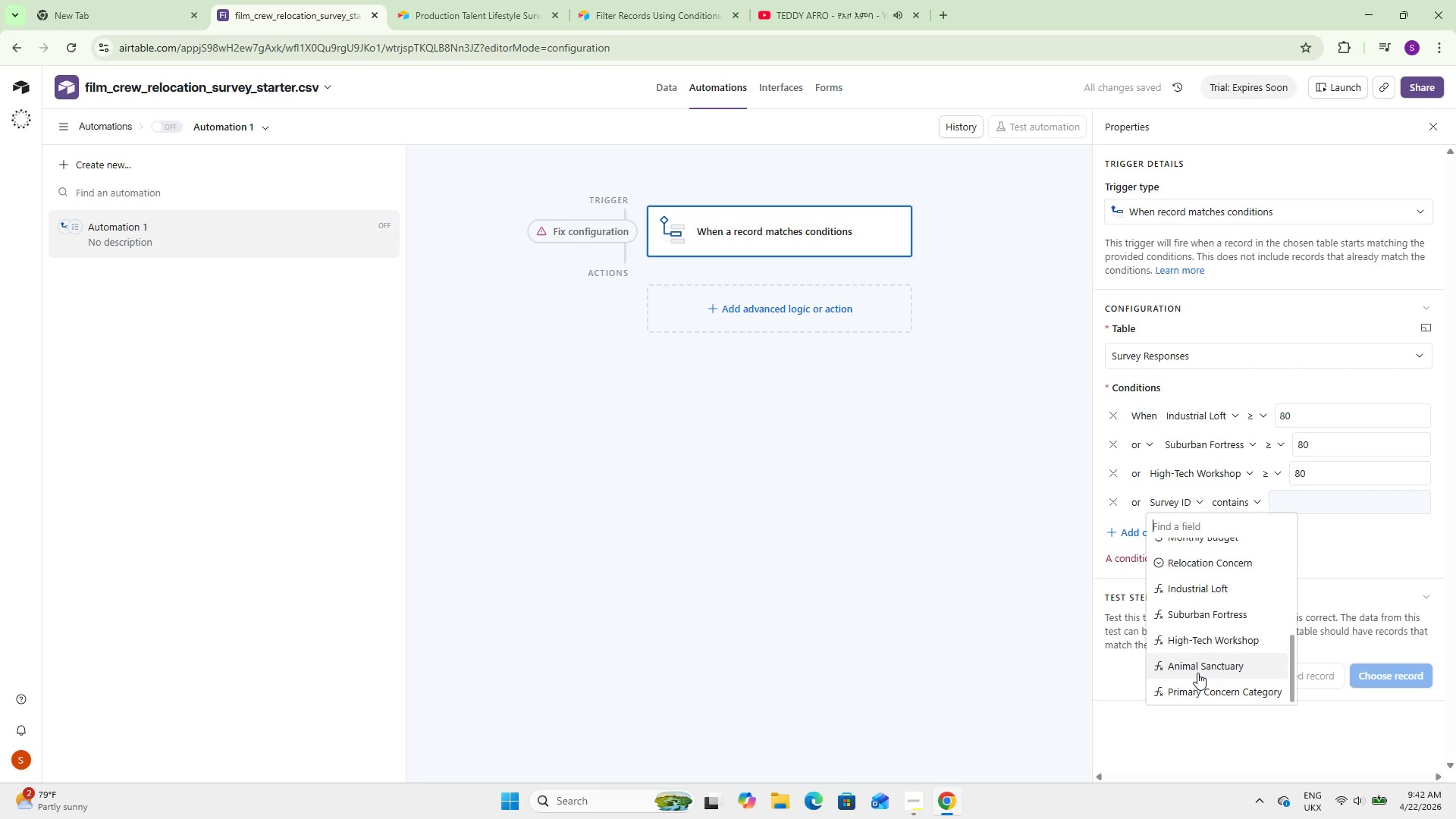 
left_click([1197, 663])
 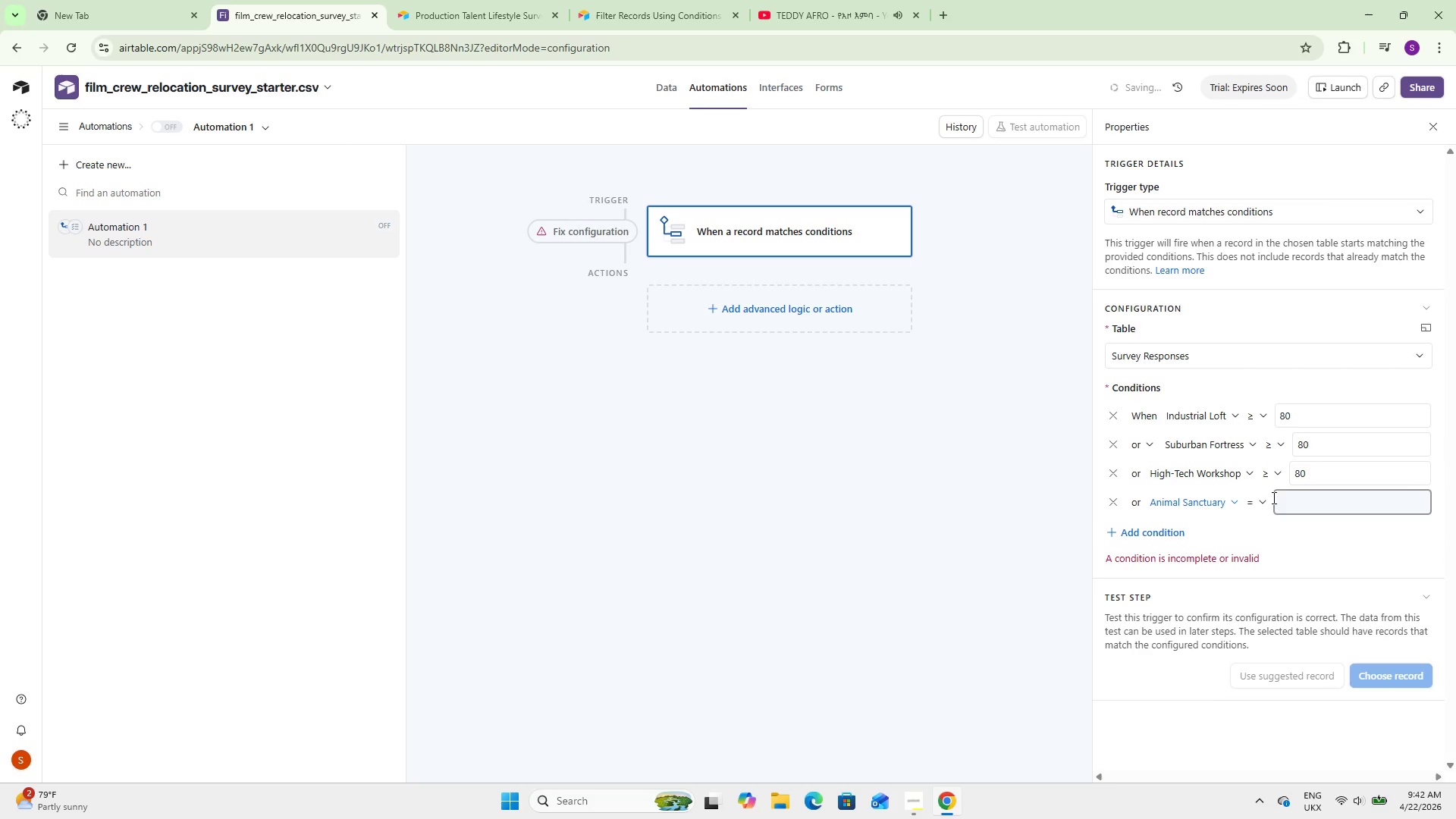 
left_click([1263, 499])
 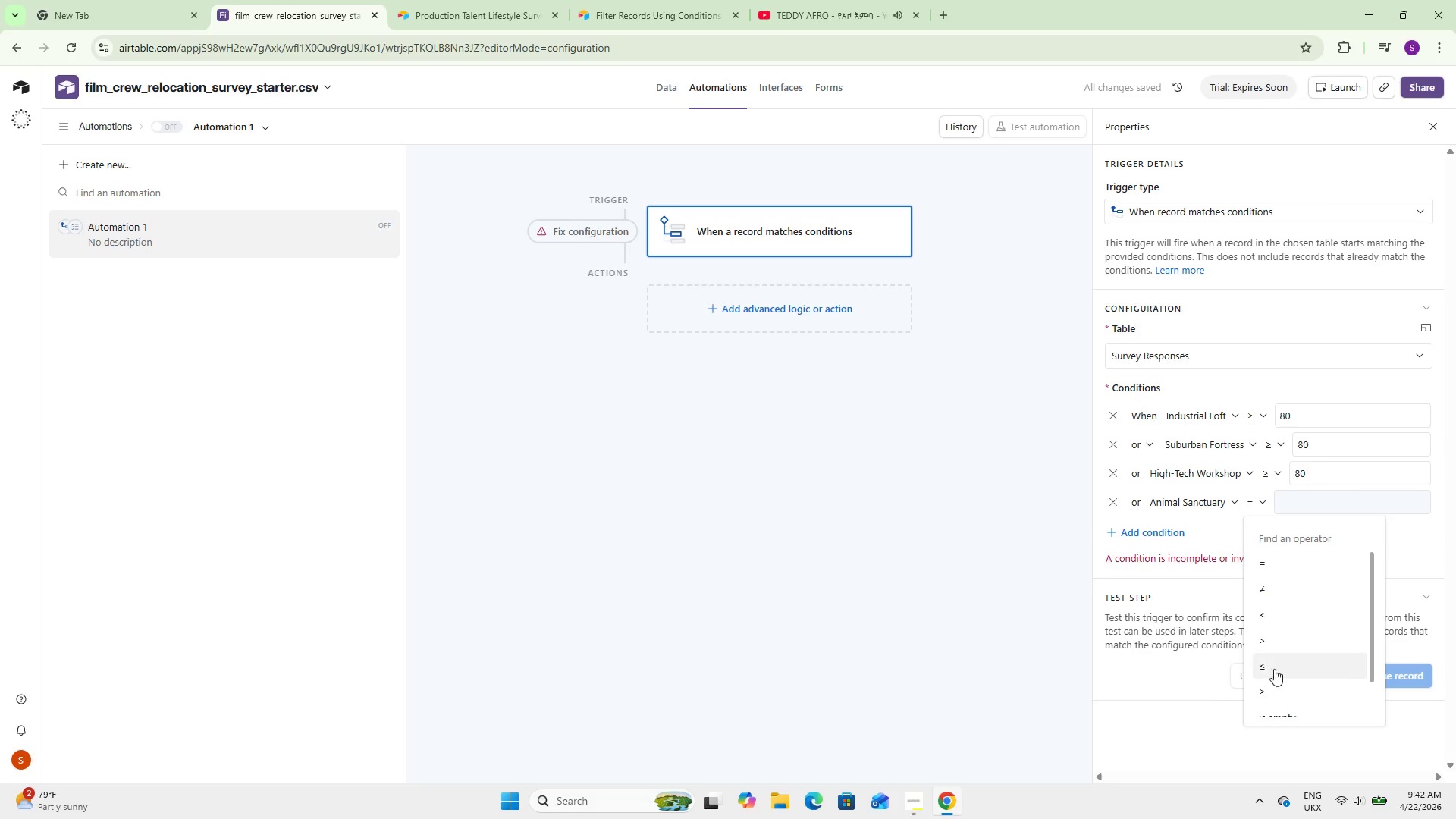 
left_click([1274, 692])
 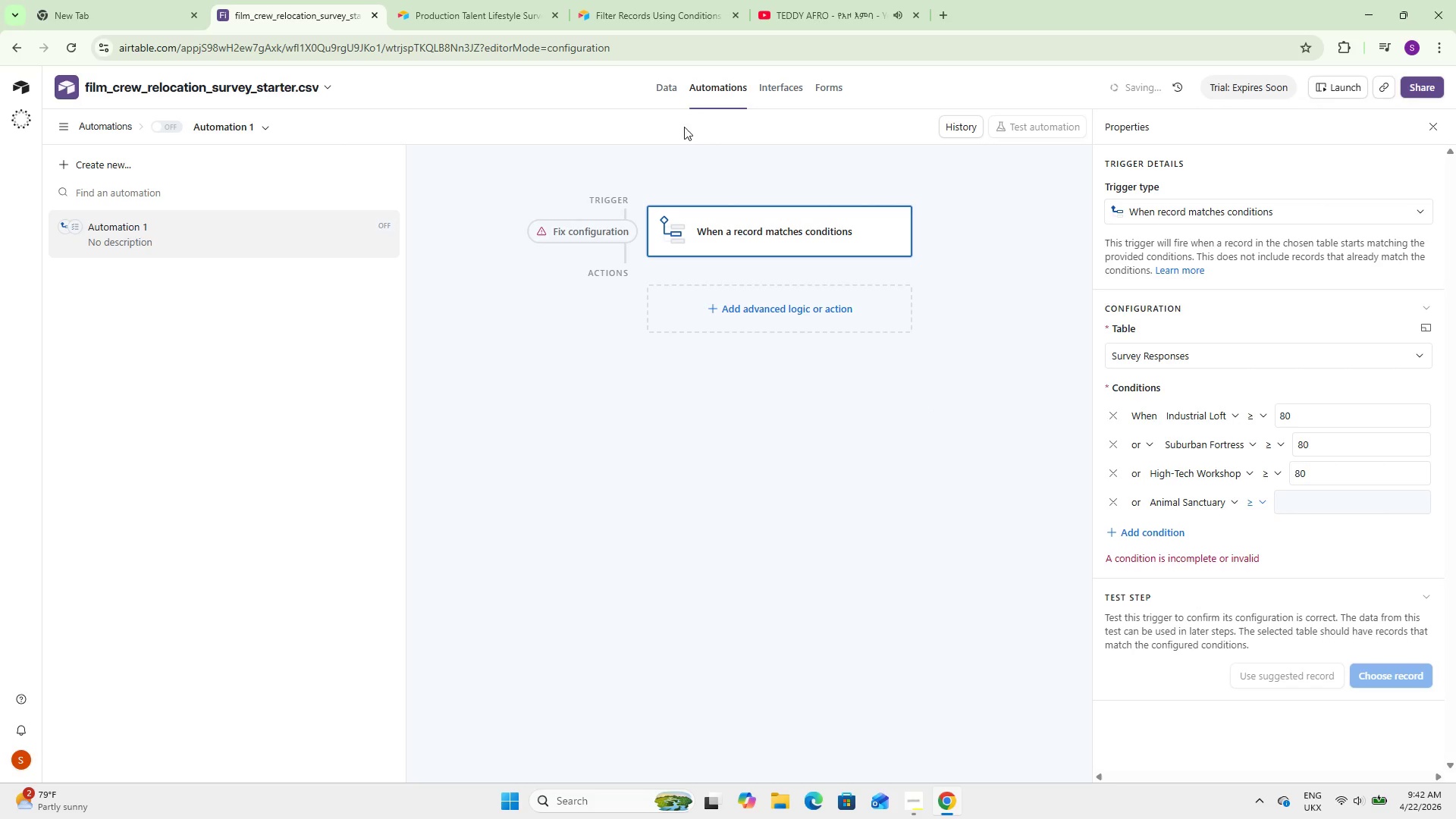 
left_click([664, 83])
 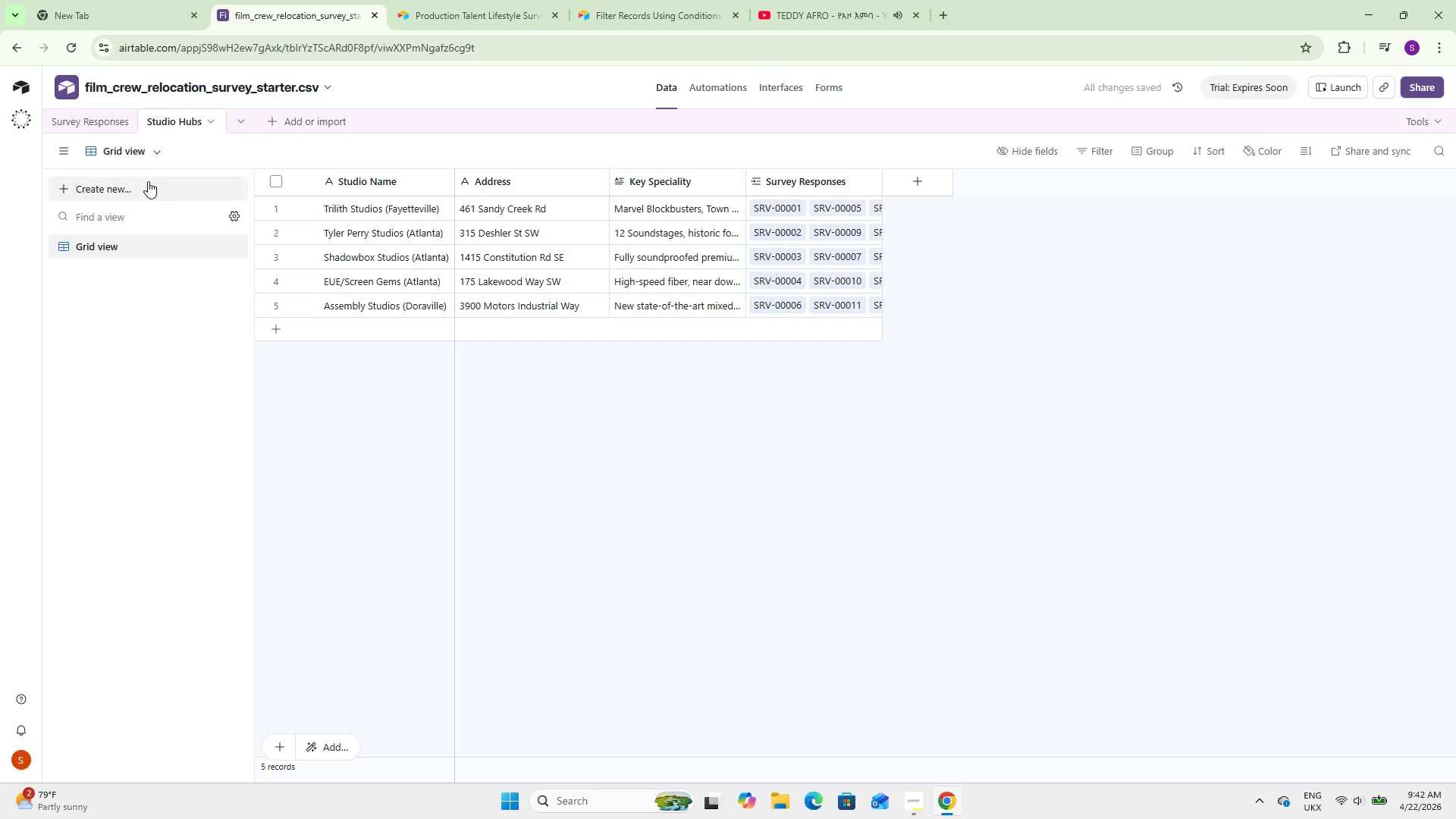 
left_click([93, 118])
 